 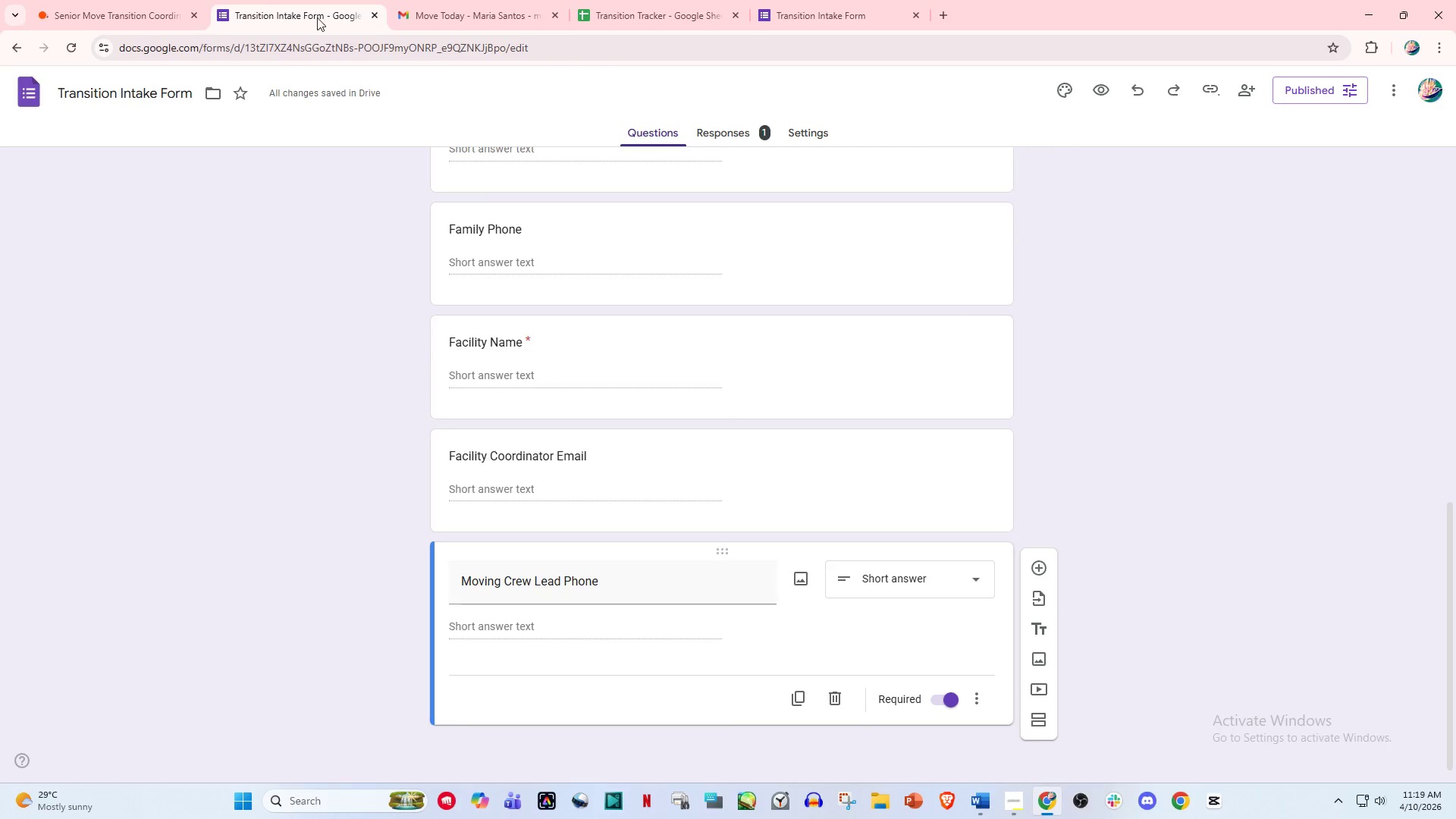 
left_click([937, 11])
 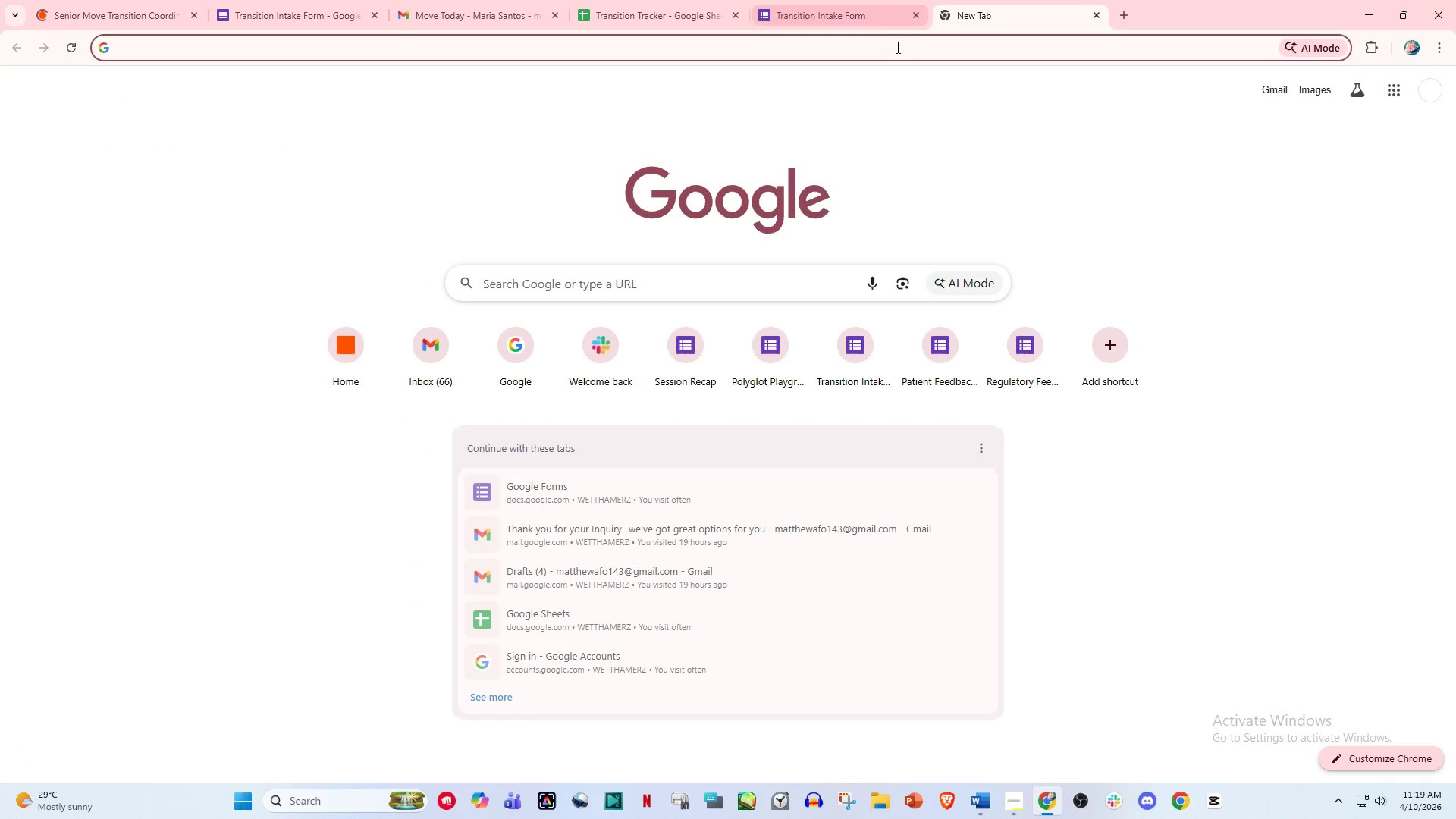 
type(za)
 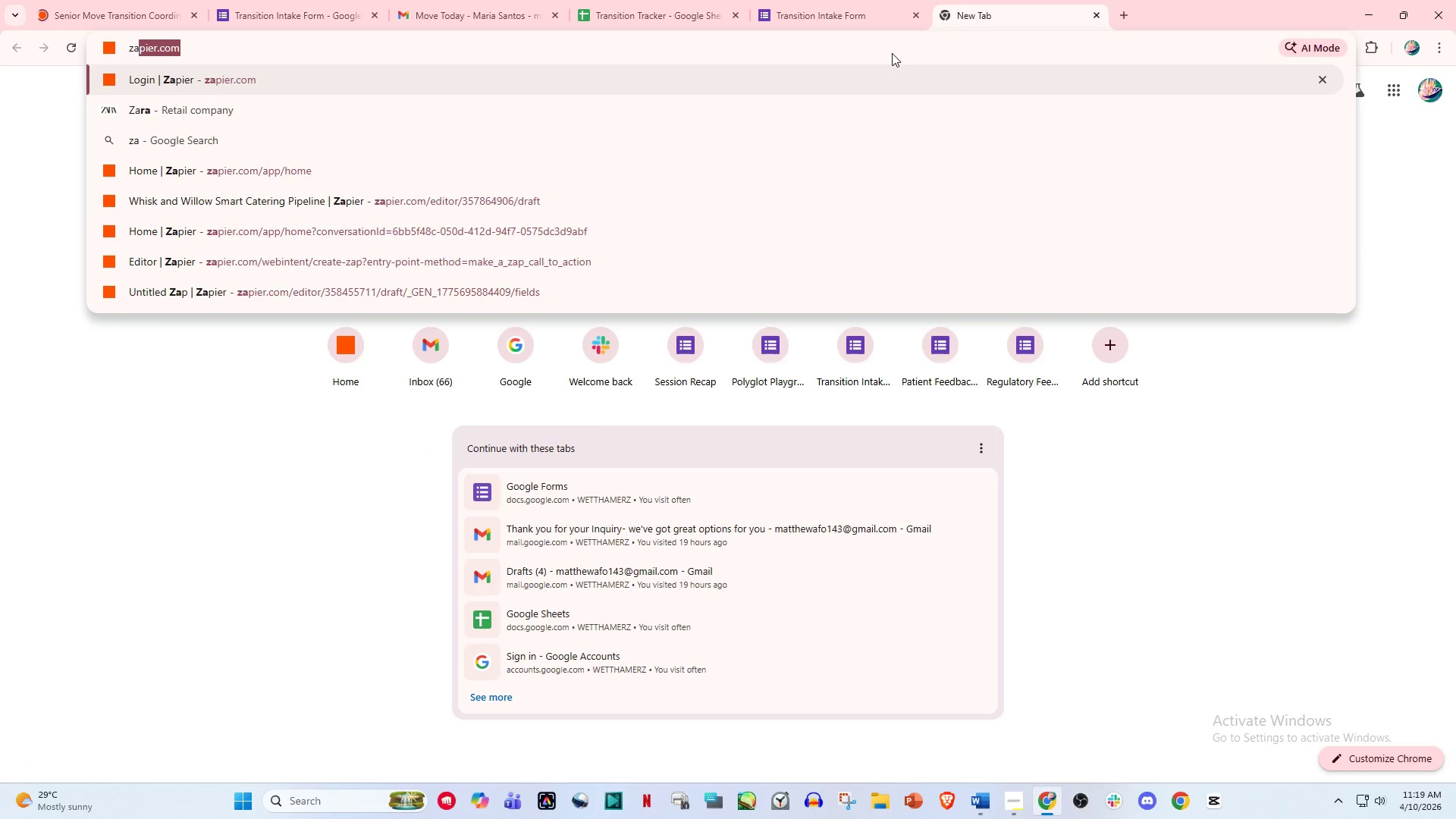 
key(Enter)
 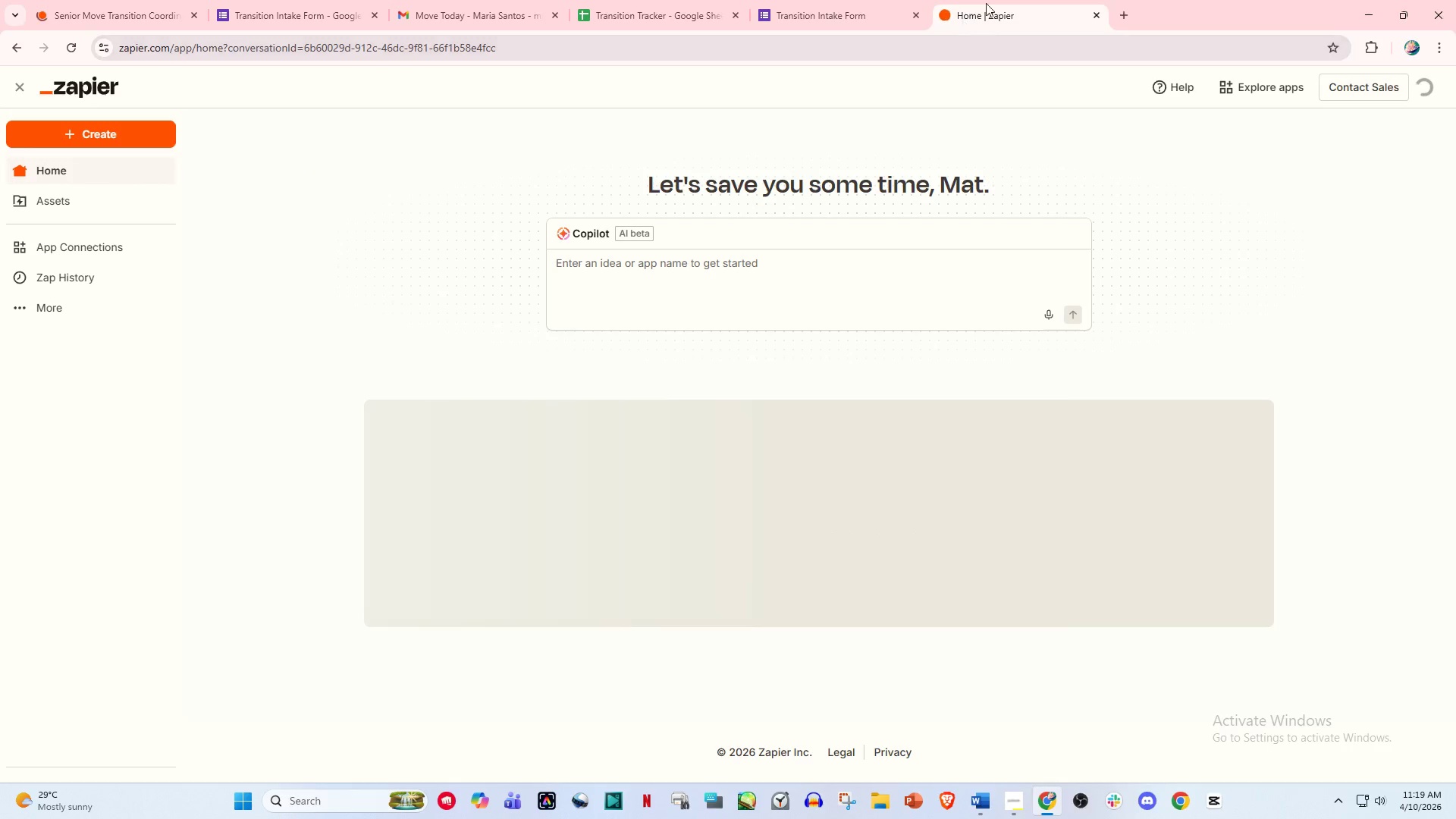 
left_click_drag(start_coordinate=[1002, 0], to_coordinate=[299, 11])
 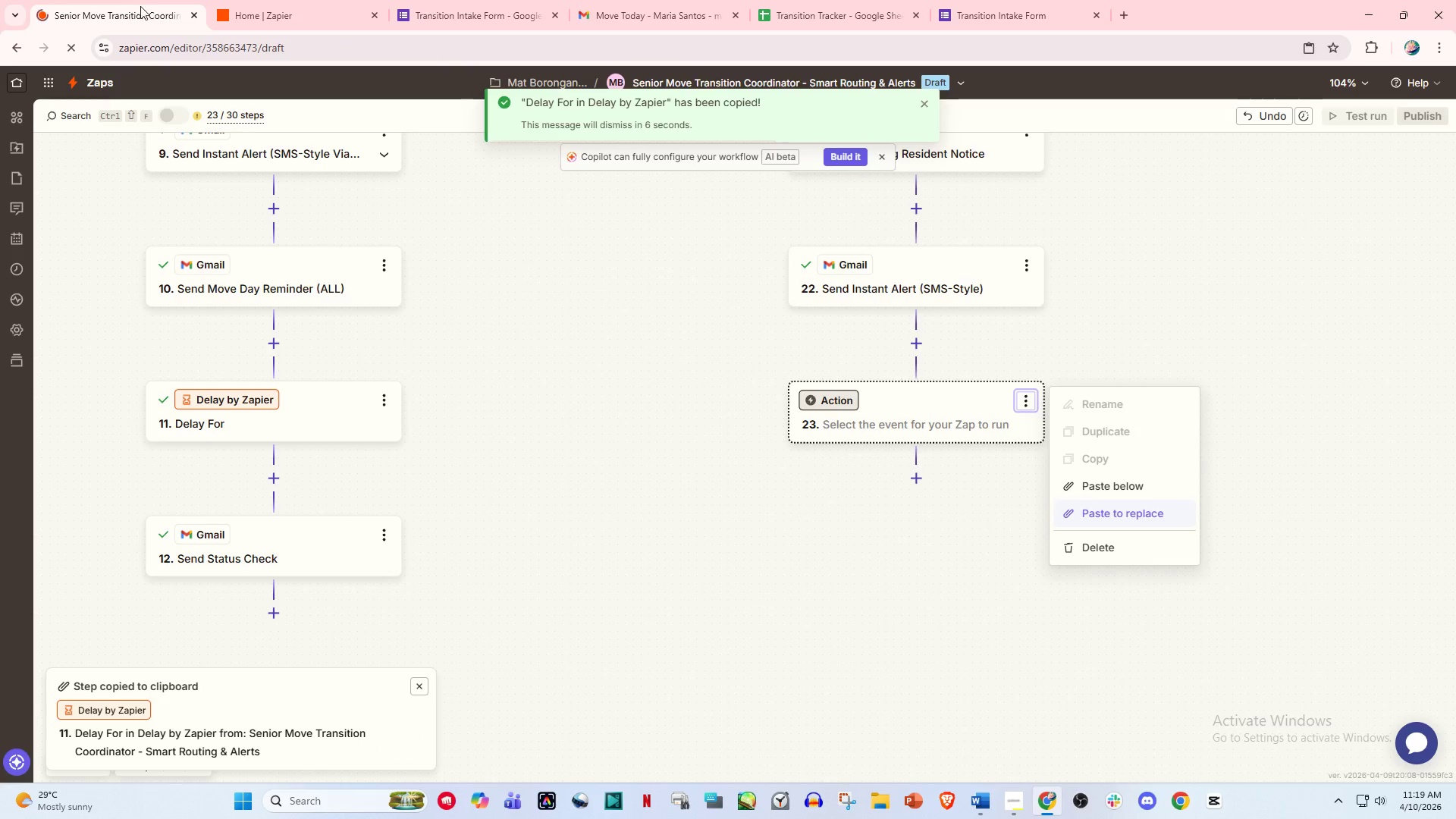 
left_click([254, 0])
 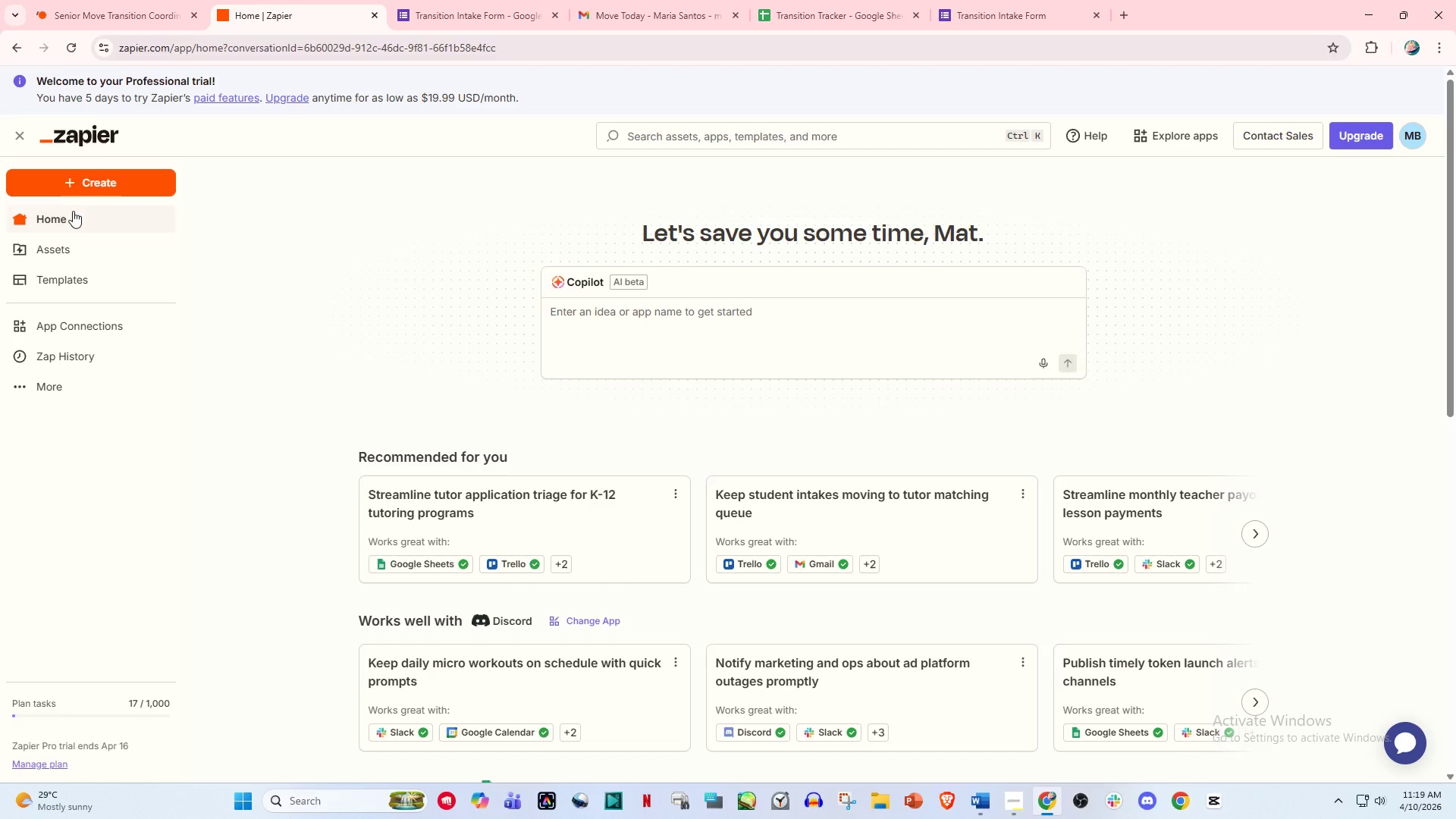 
left_click([64, 260])
 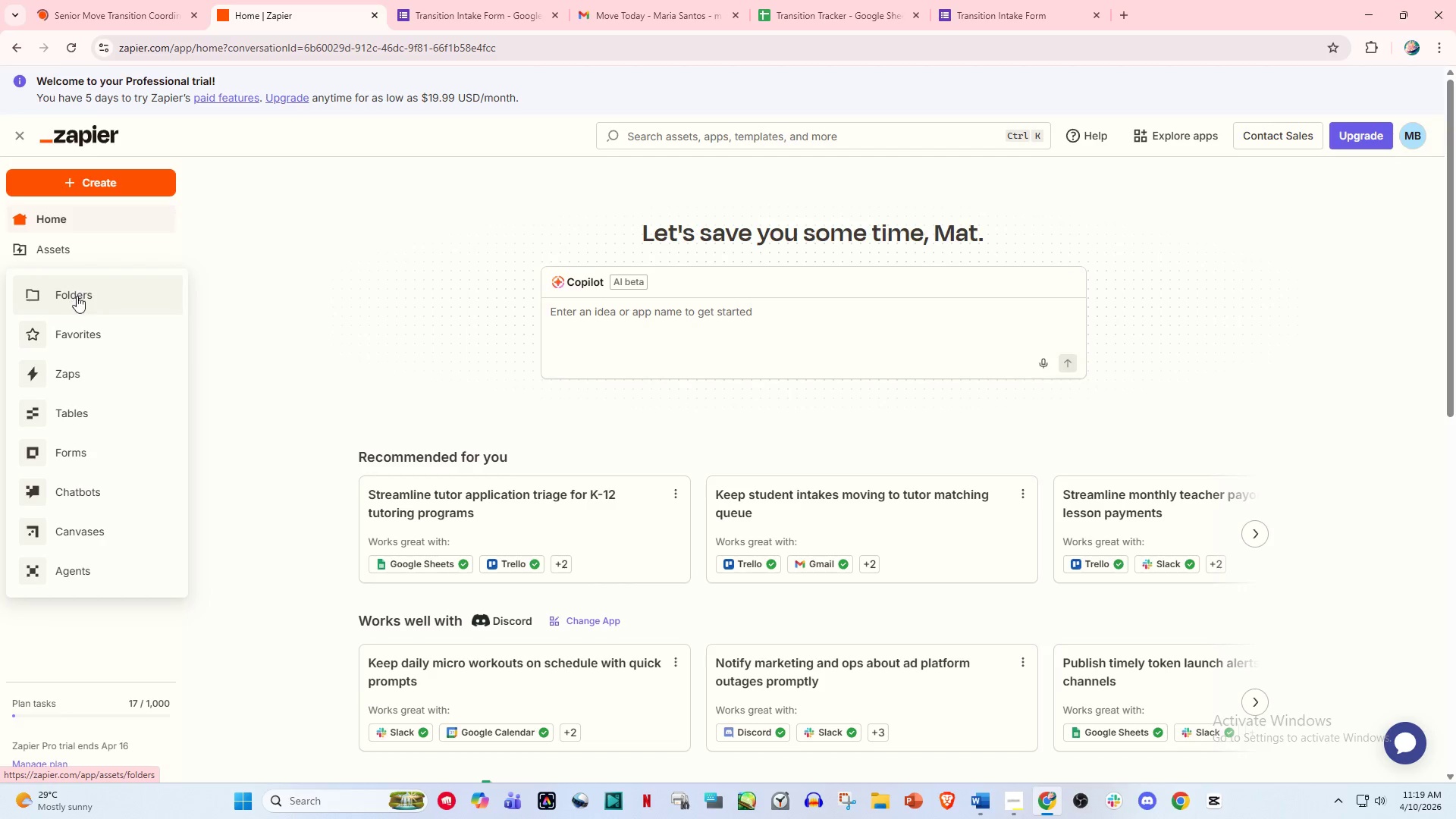 
left_click([59, 256])
 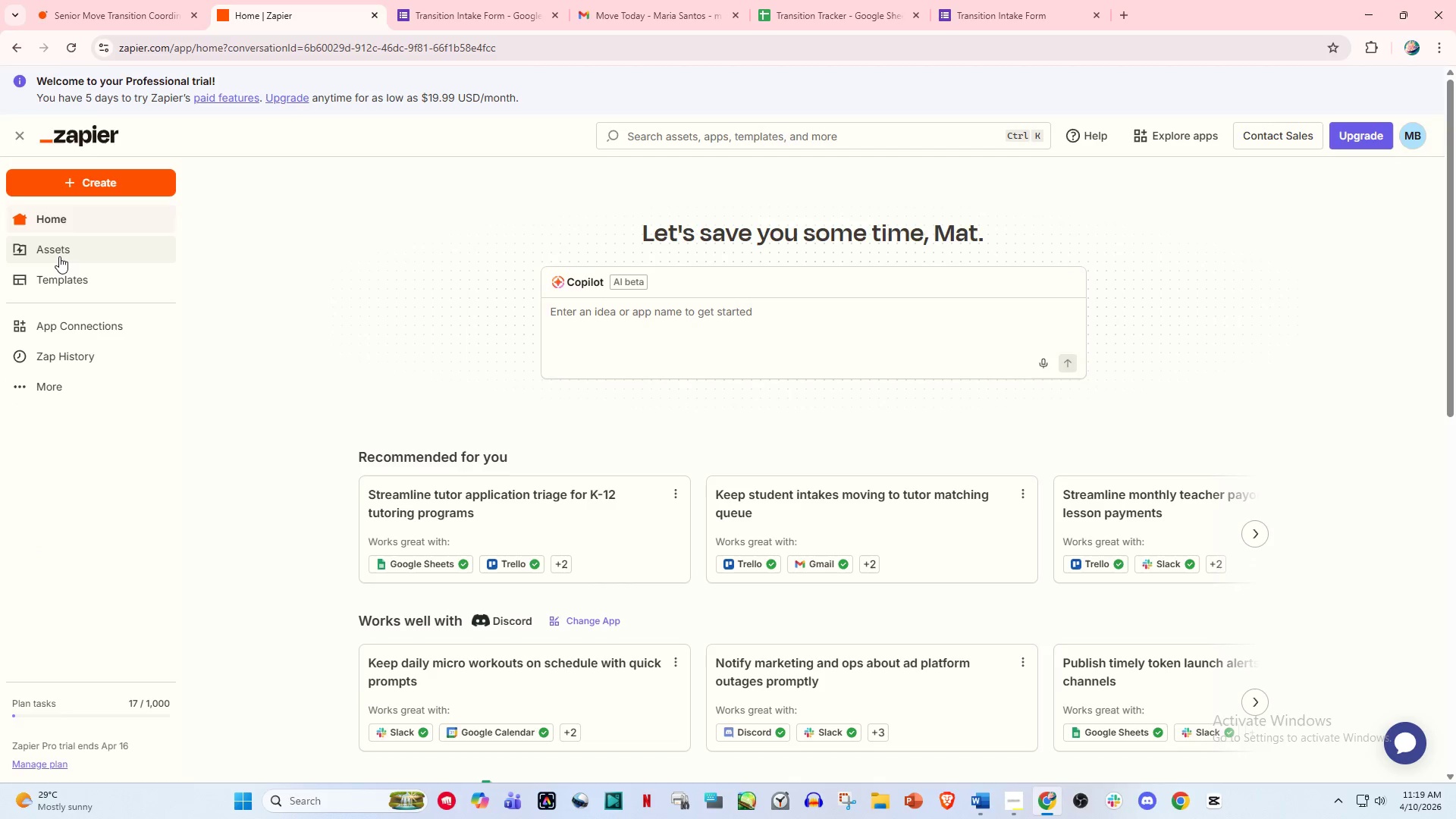 
left_click([59, 256])
 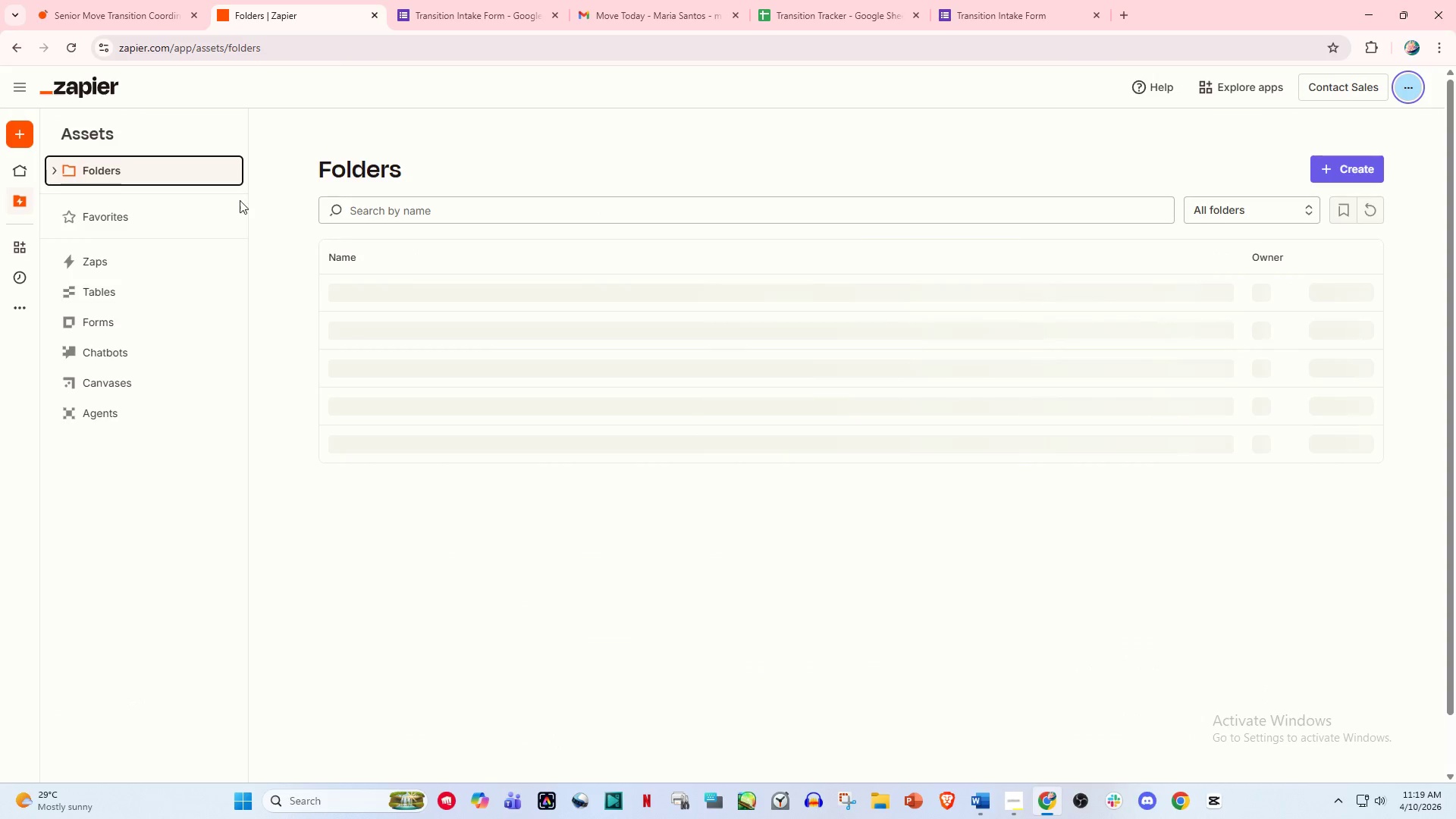 
wait(5.56)
 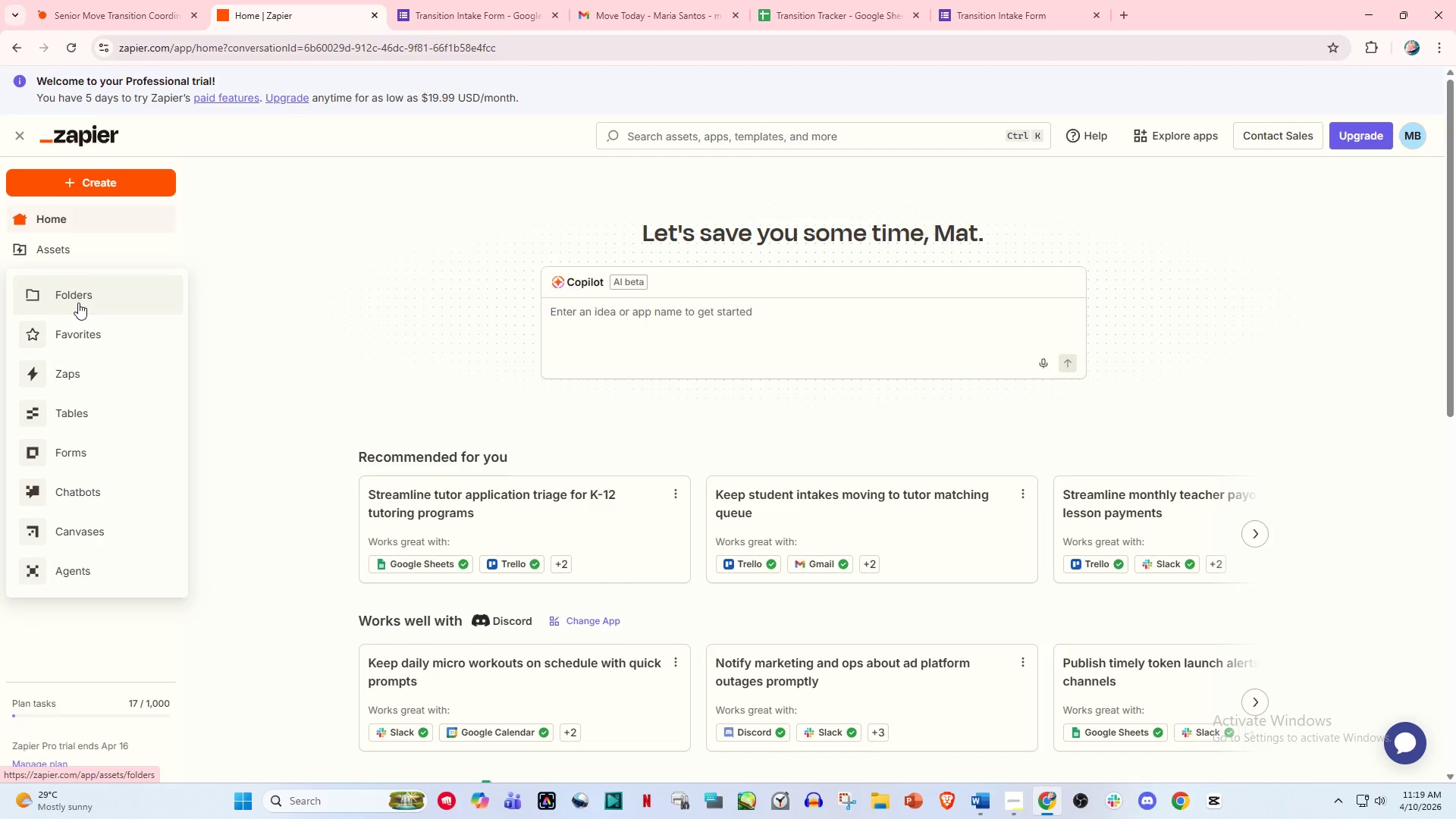 
left_click([411, 289])
 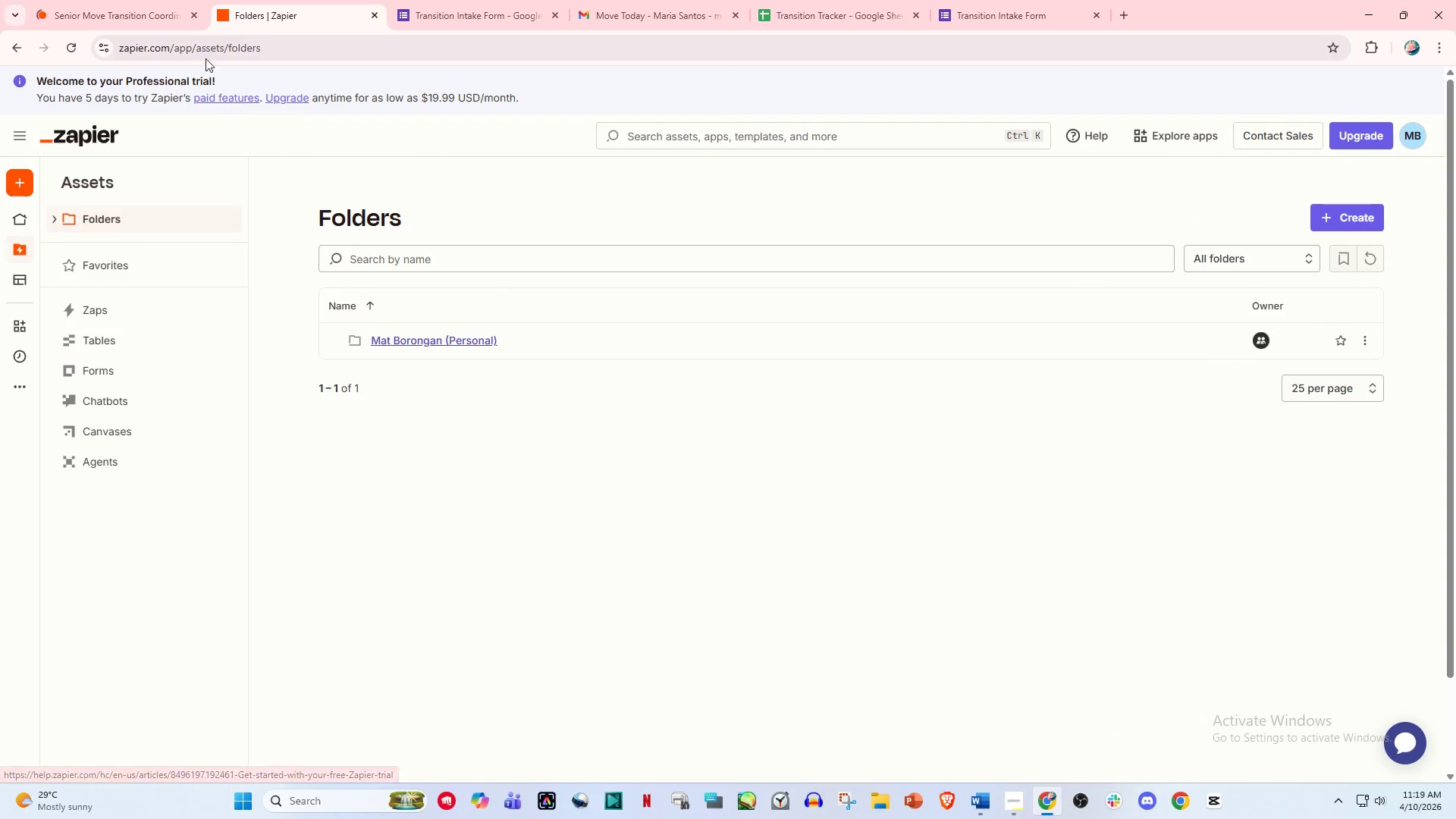 
mouse_move([181, 18])
 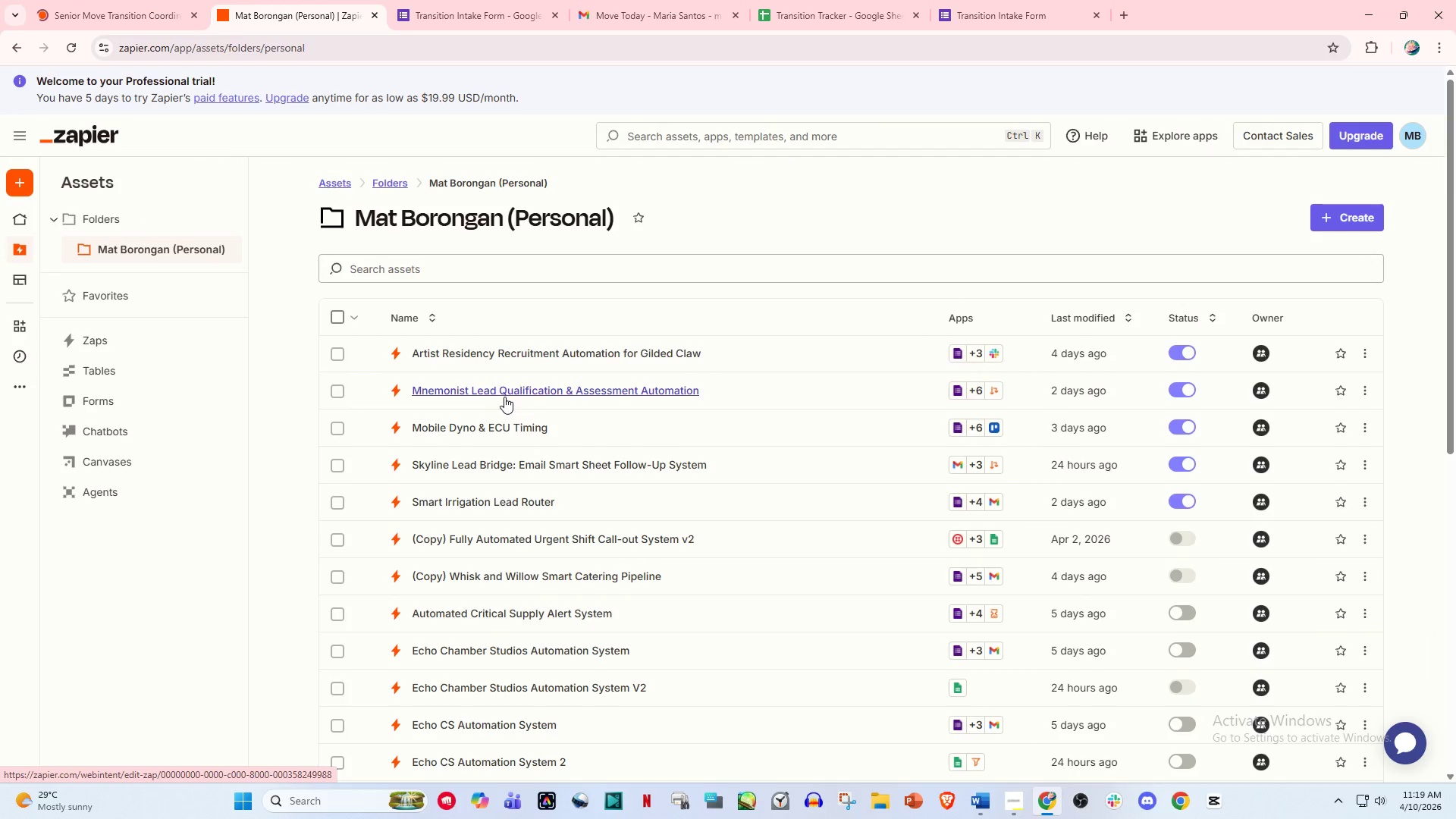 
scroll: coordinate [569, 400], scroll_direction: down, amount: 9.0
 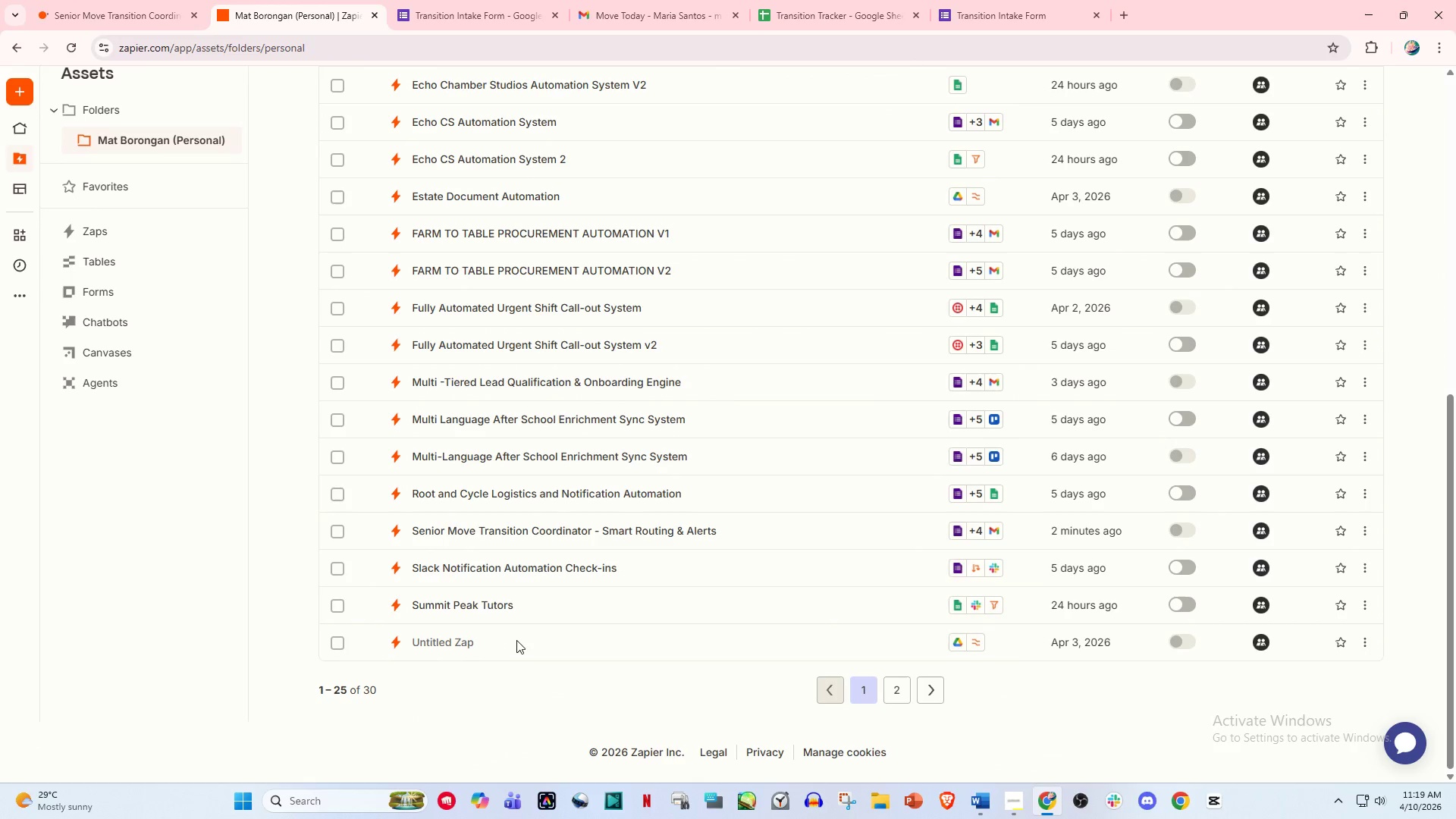 
scroll: coordinate [462, 242], scroll_direction: up, amount: 7.0
 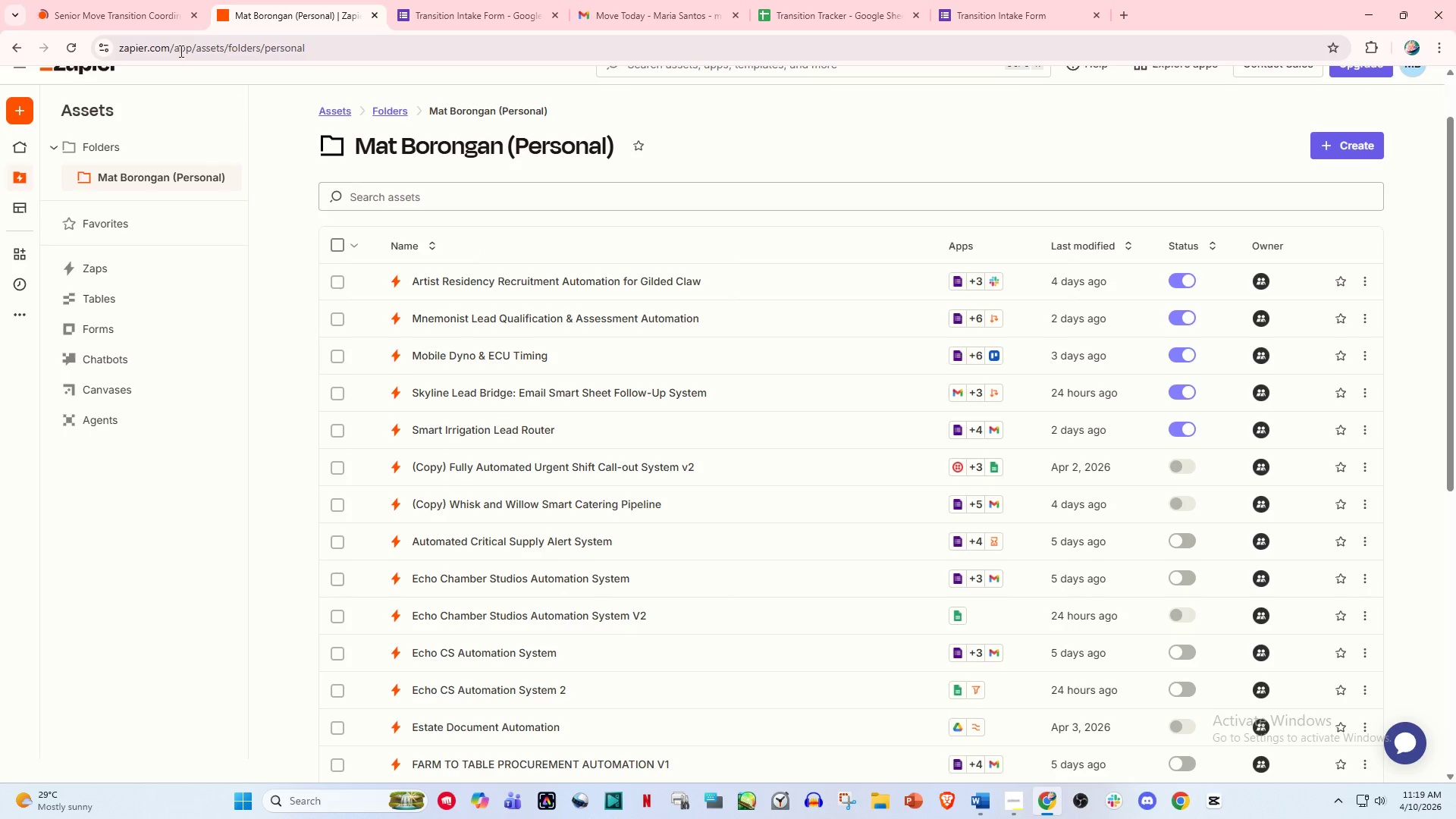 
left_click([130, 0])
 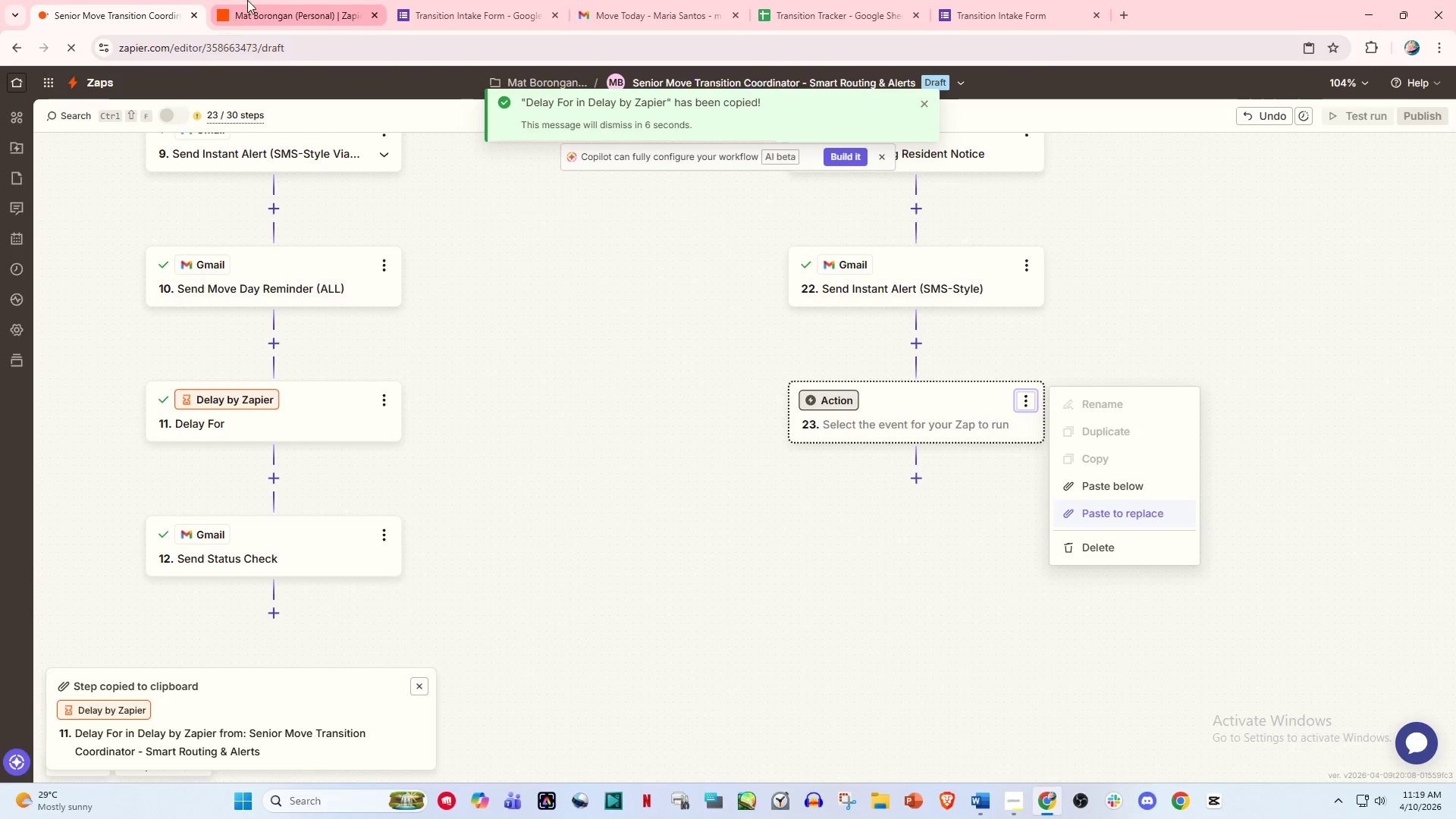 
left_click([260, 0])
 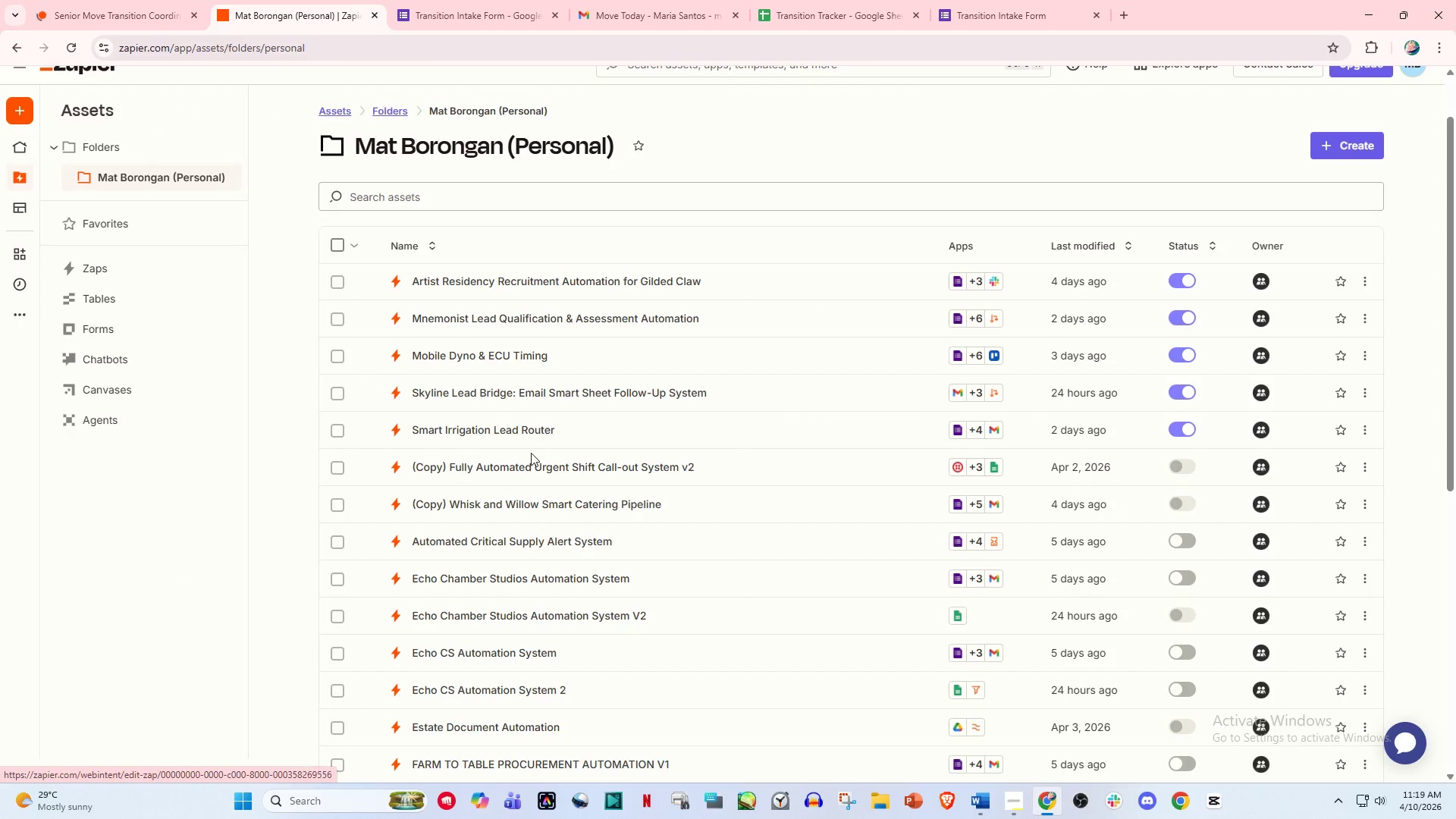 
left_click([397, 189])
 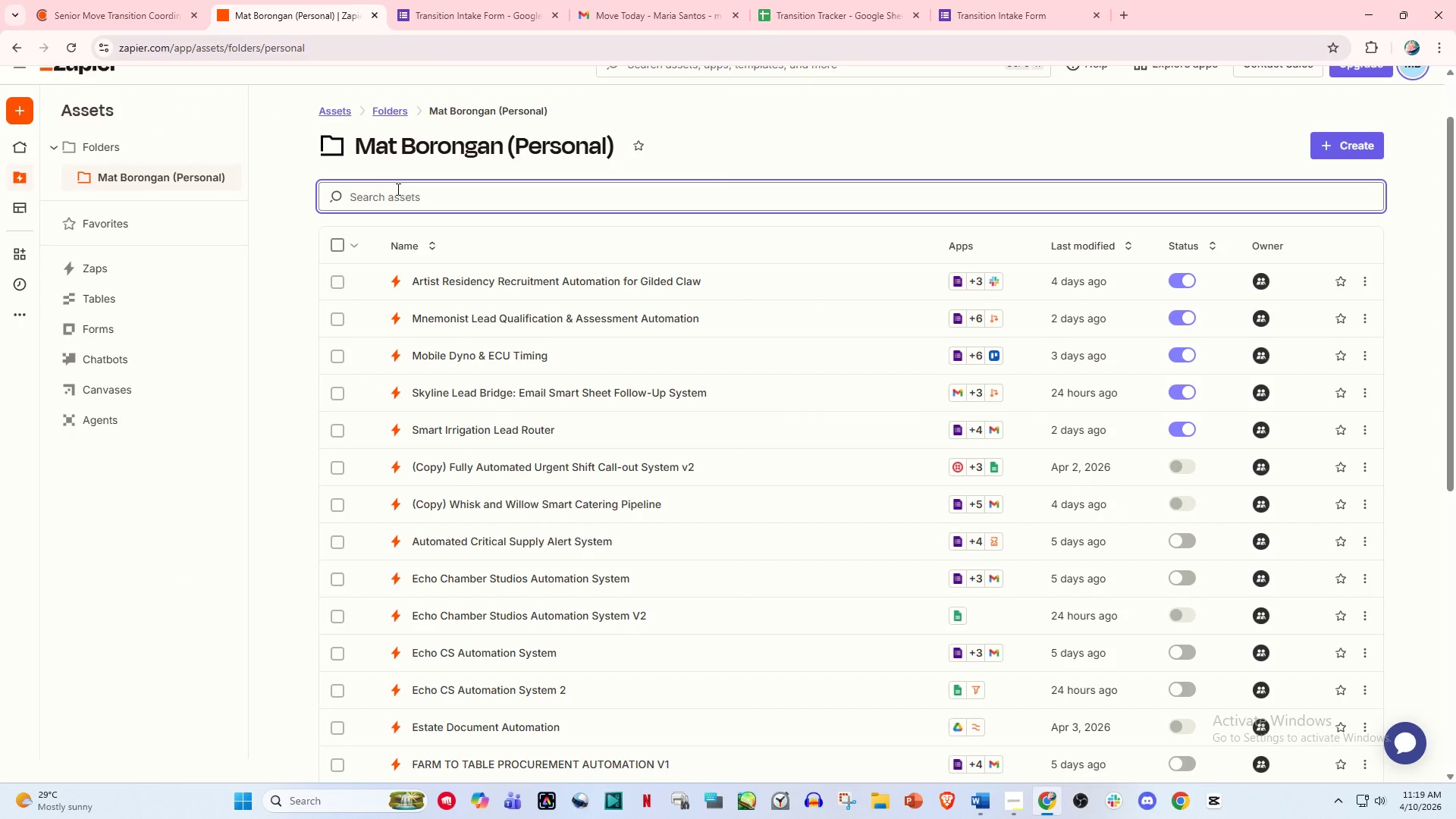 
type(Senior)
 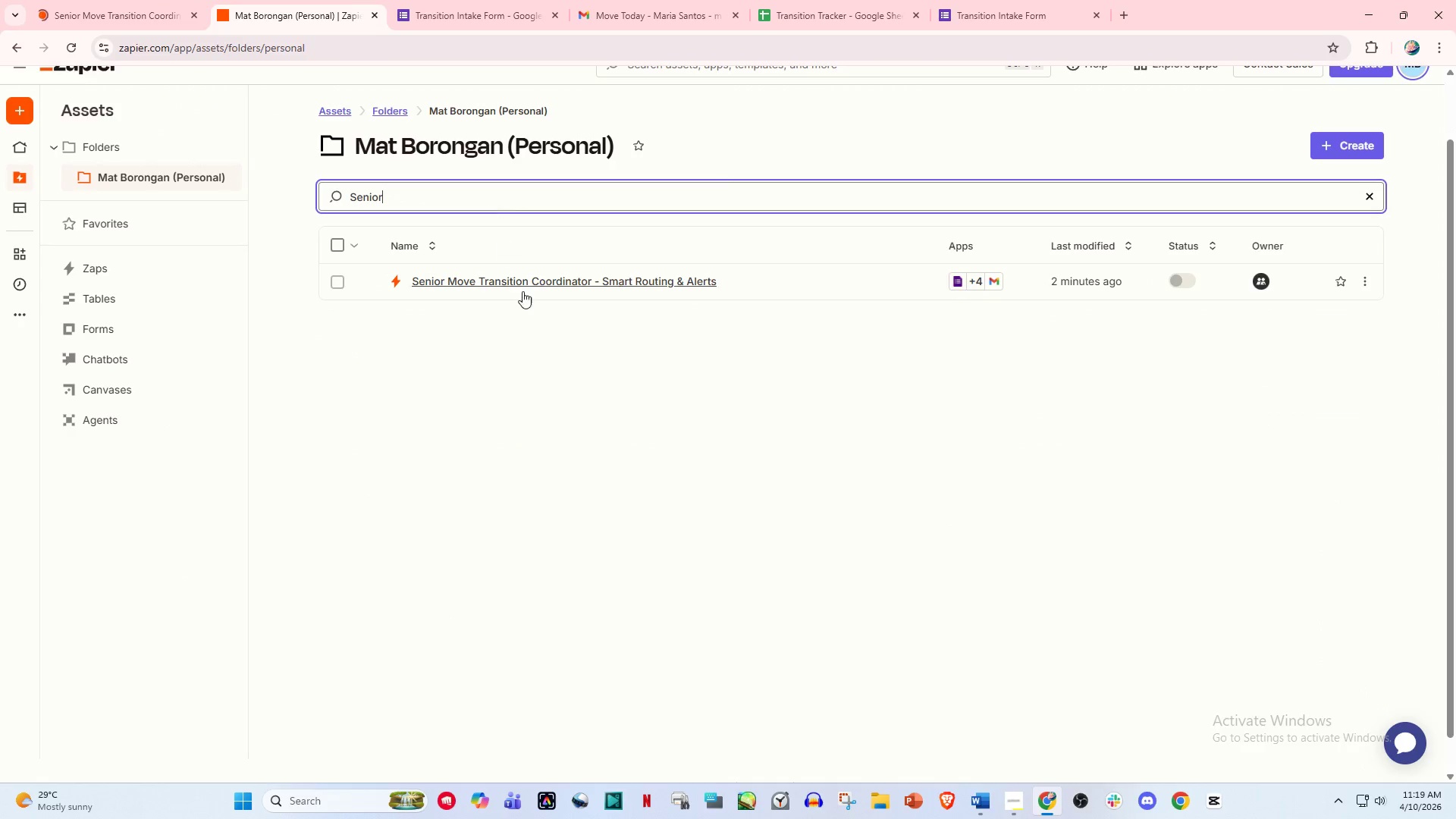 
left_click([586, 279])
 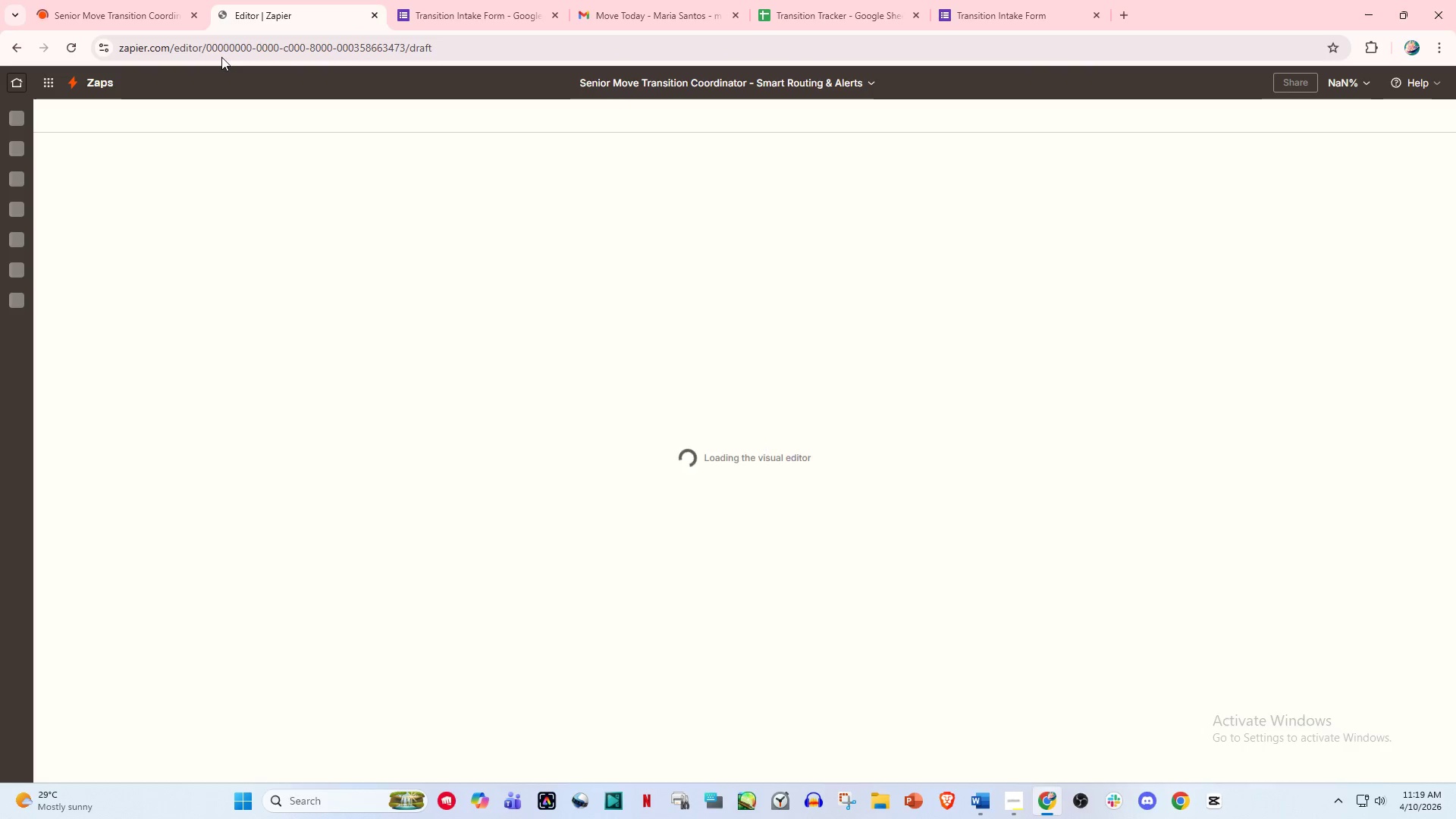 
scroll: coordinate [613, 262], scroll_direction: down, amount: 8.0
 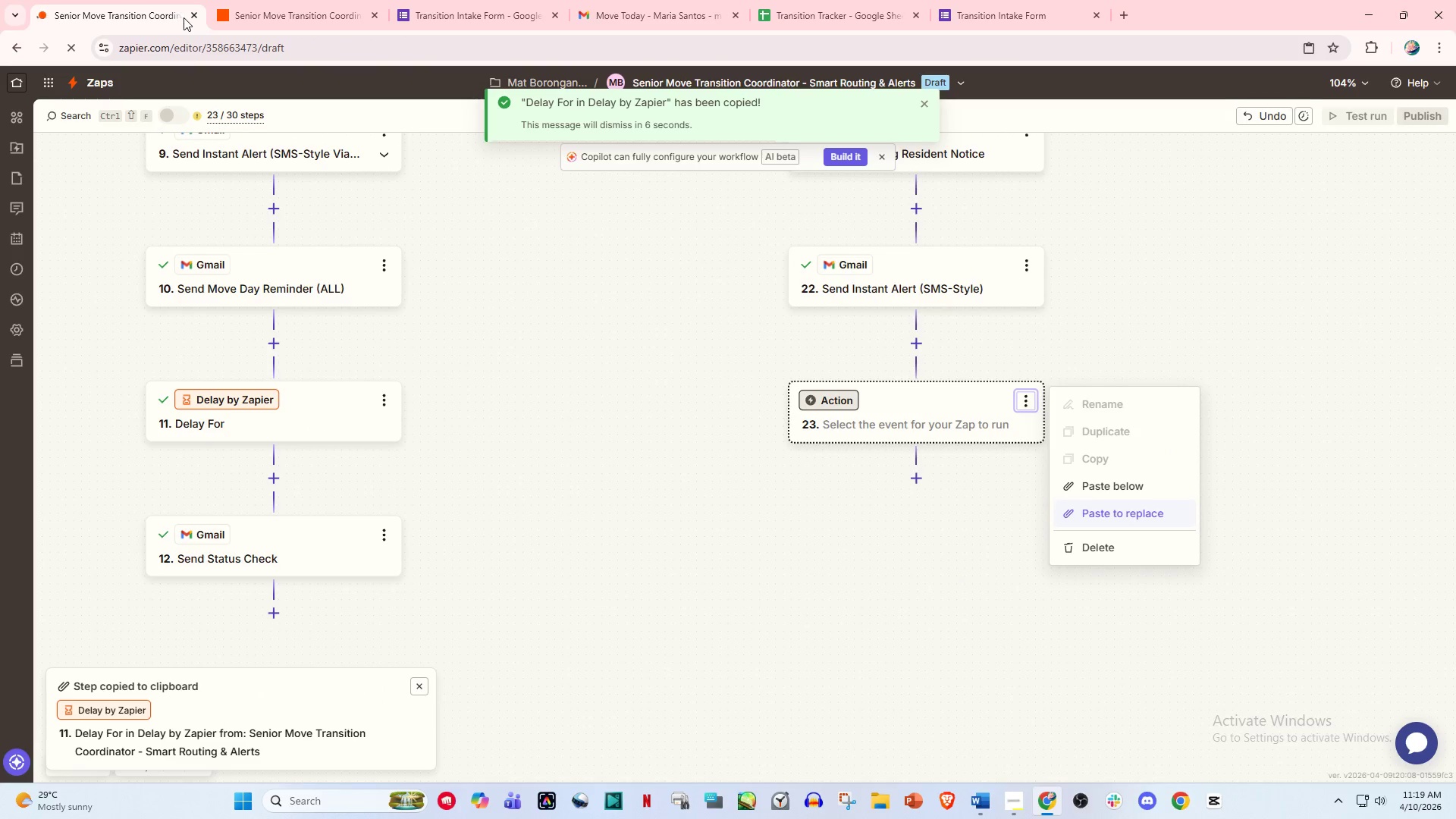 
left_click([190, 17])
 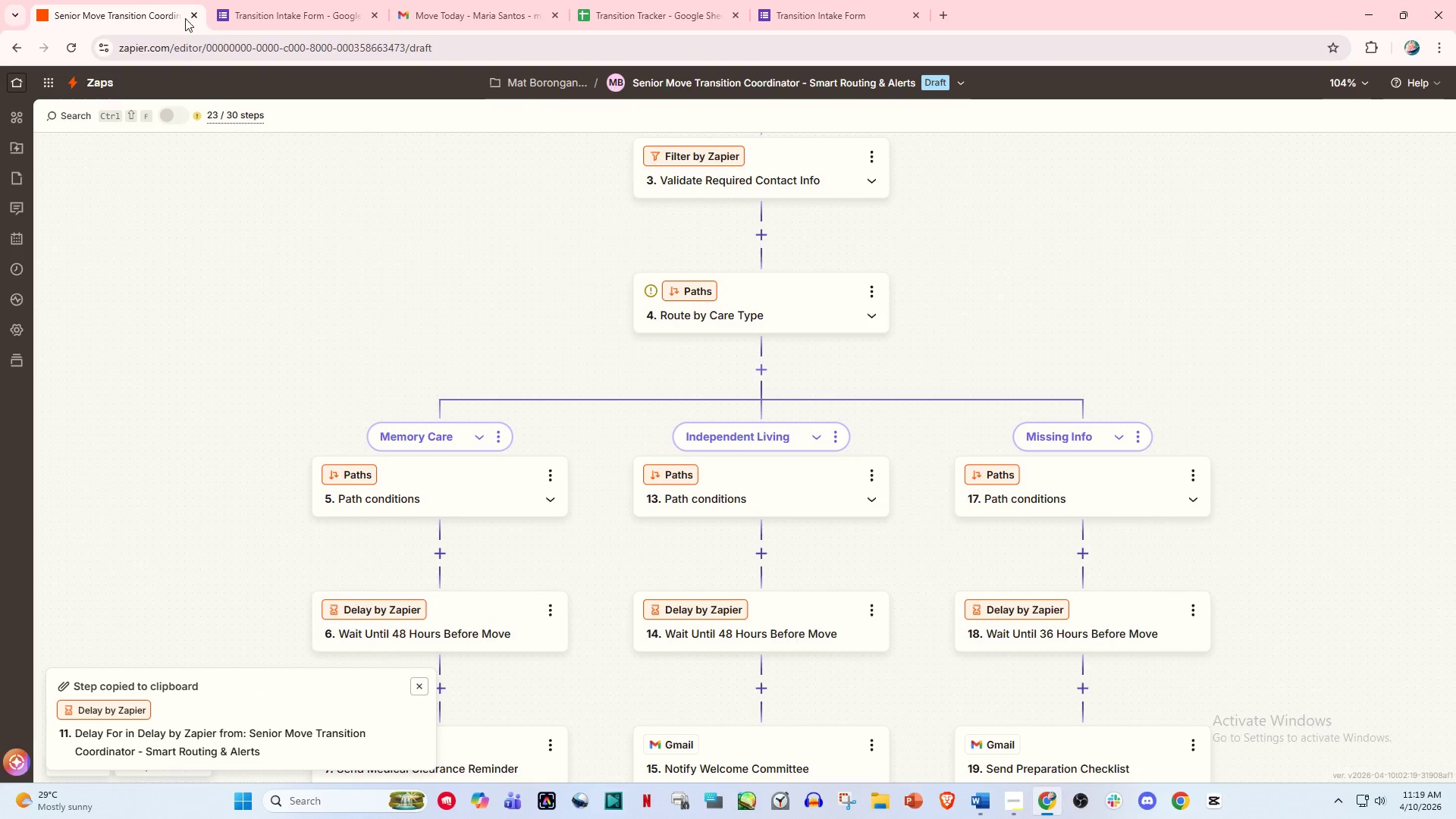 
scroll: coordinate [563, 513], scroll_direction: down, amount: 21.0
 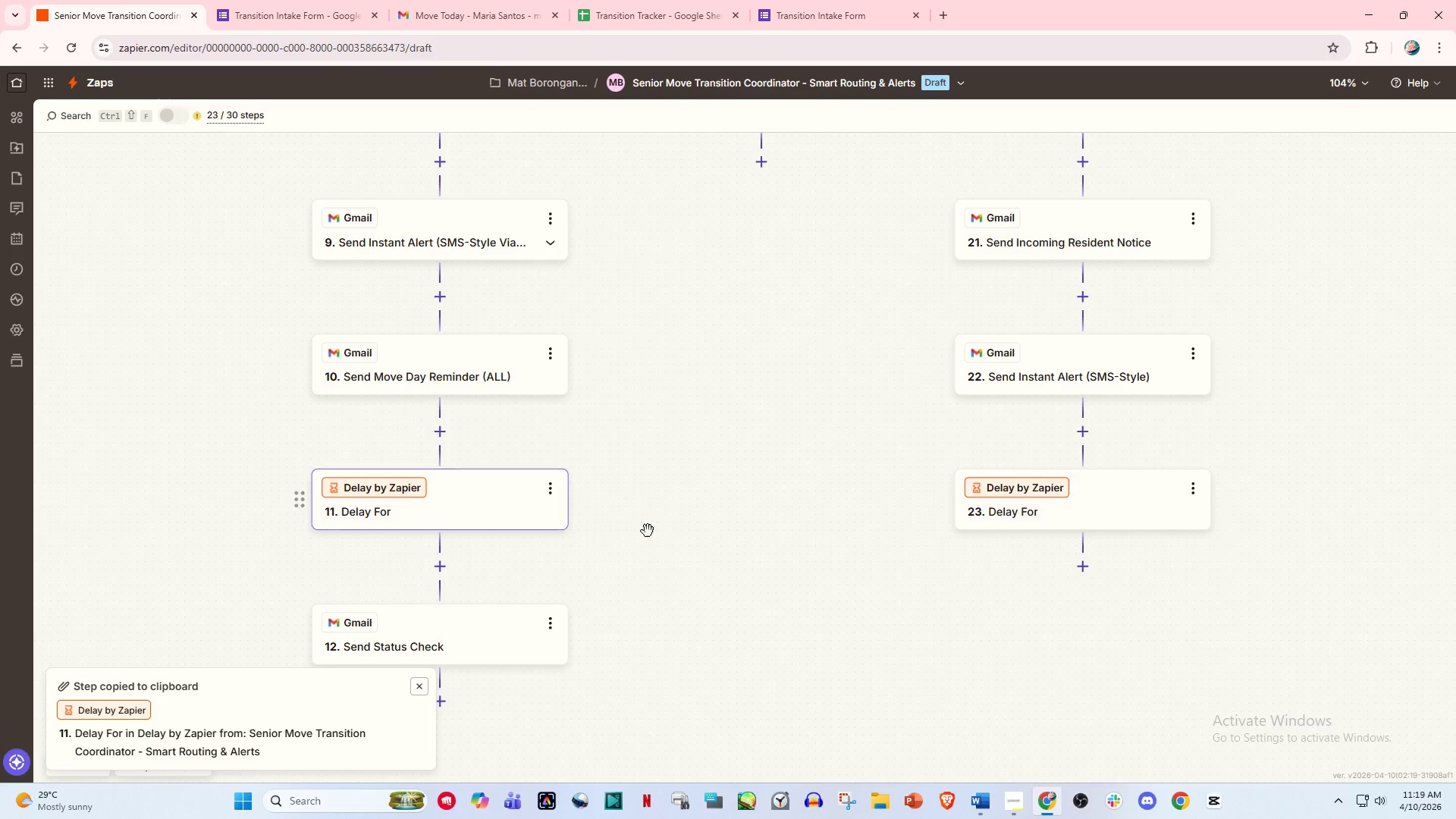 
left_click([648, 531])
 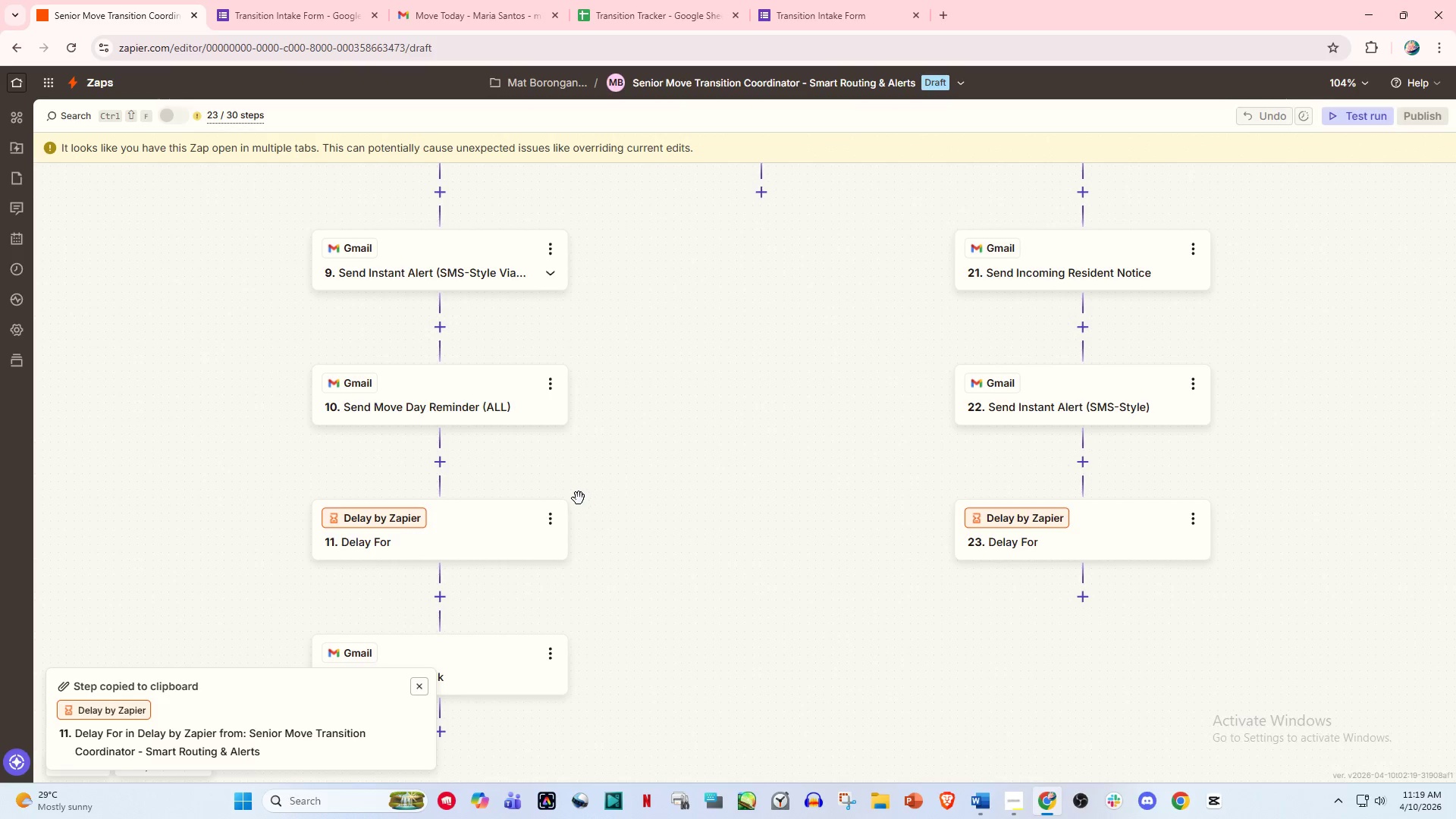 
scroll: coordinate [579, 498], scroll_direction: down, amount: 1.0
 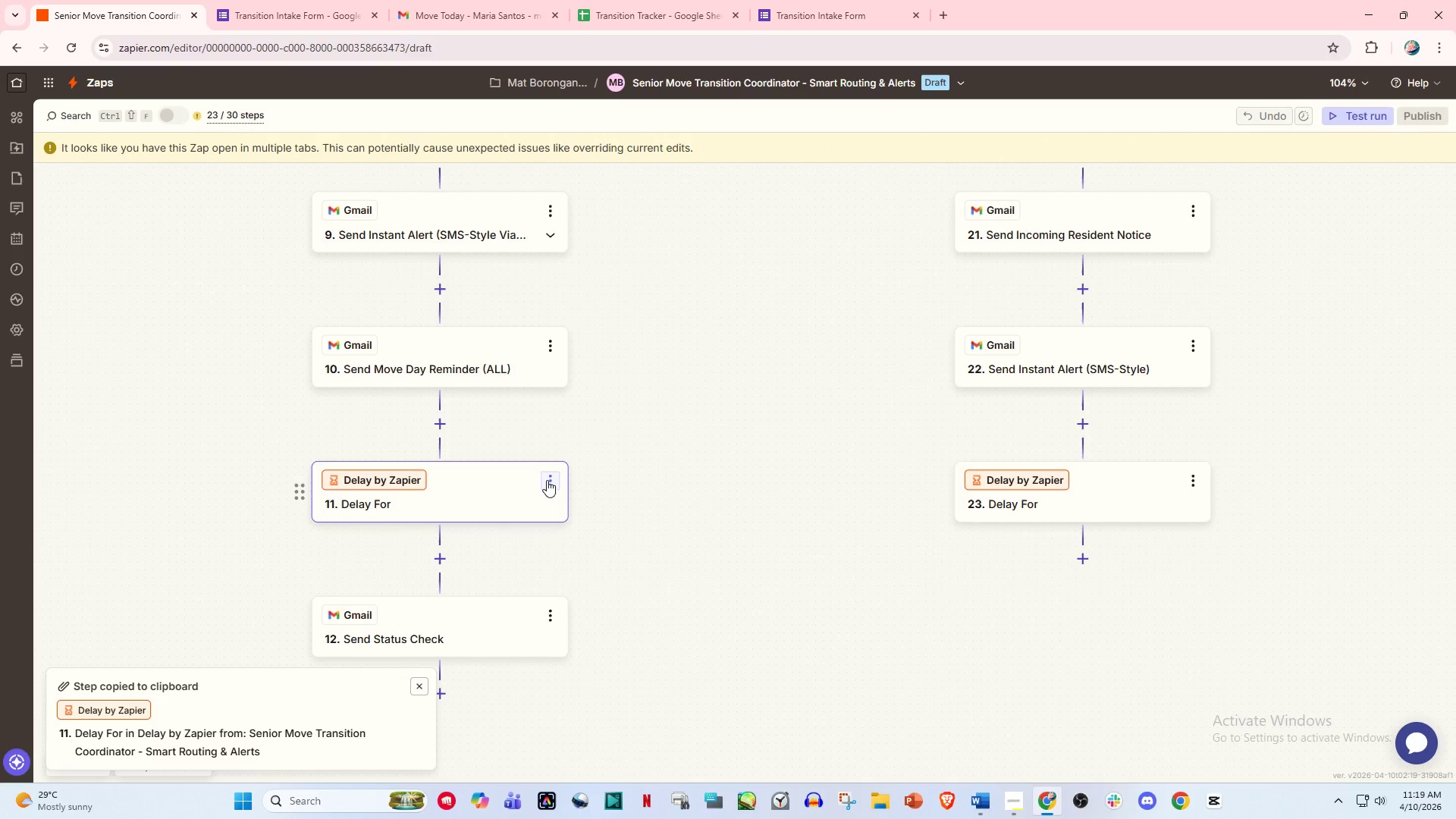 
left_click([544, 481])
 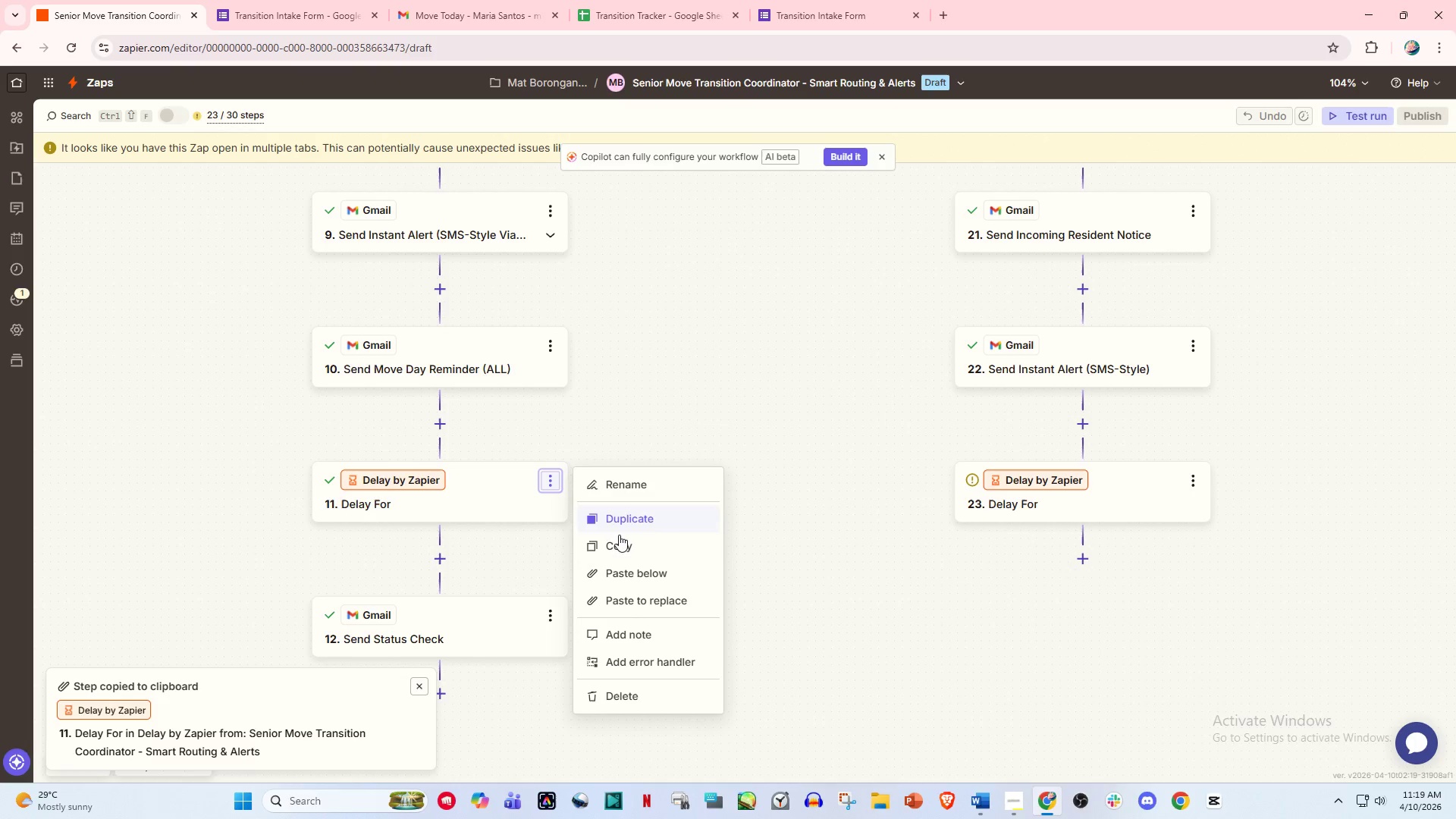 
left_click([619, 542])
 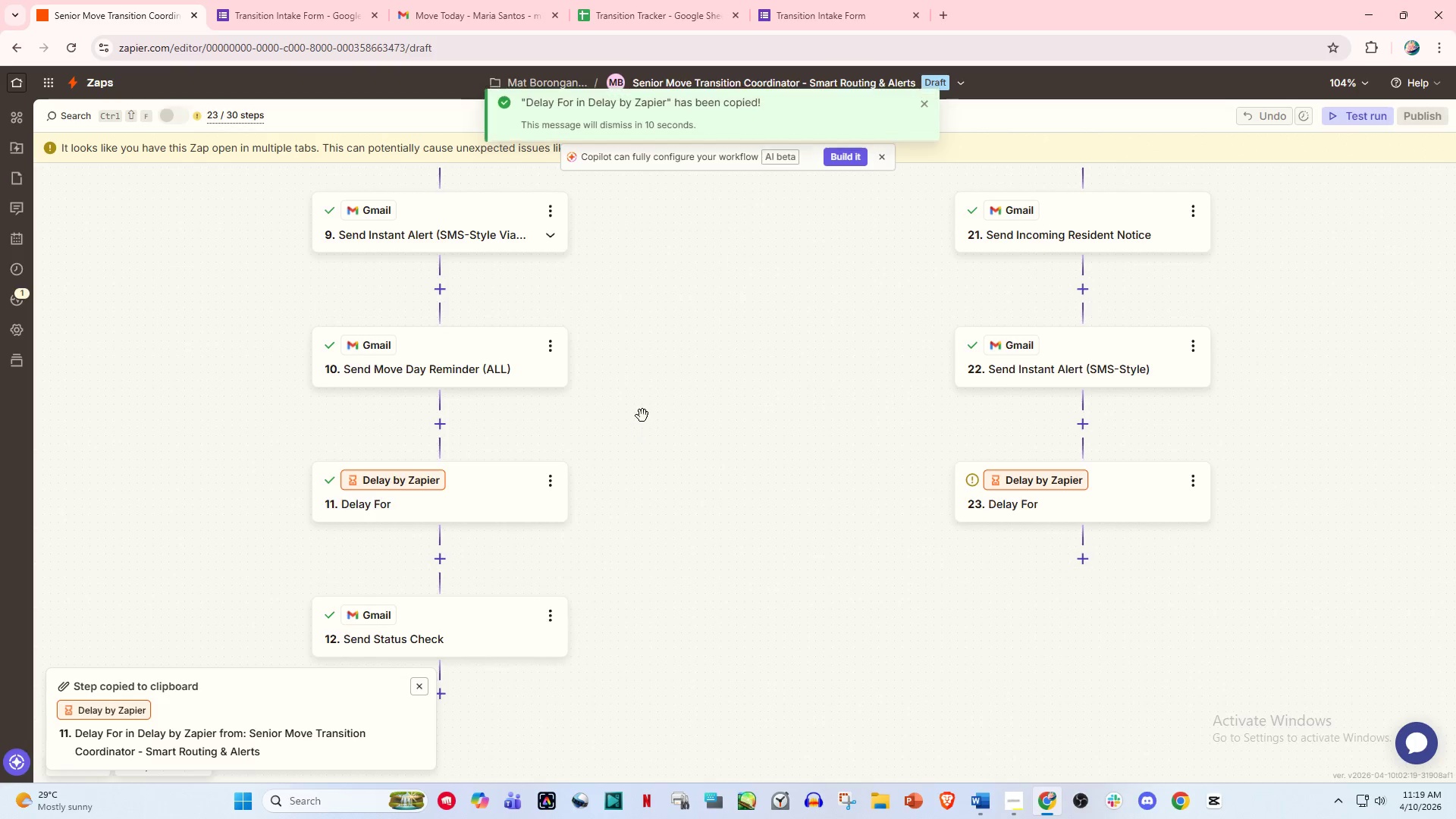 
scroll: coordinate [667, 369], scroll_direction: up, amount: 5.0
 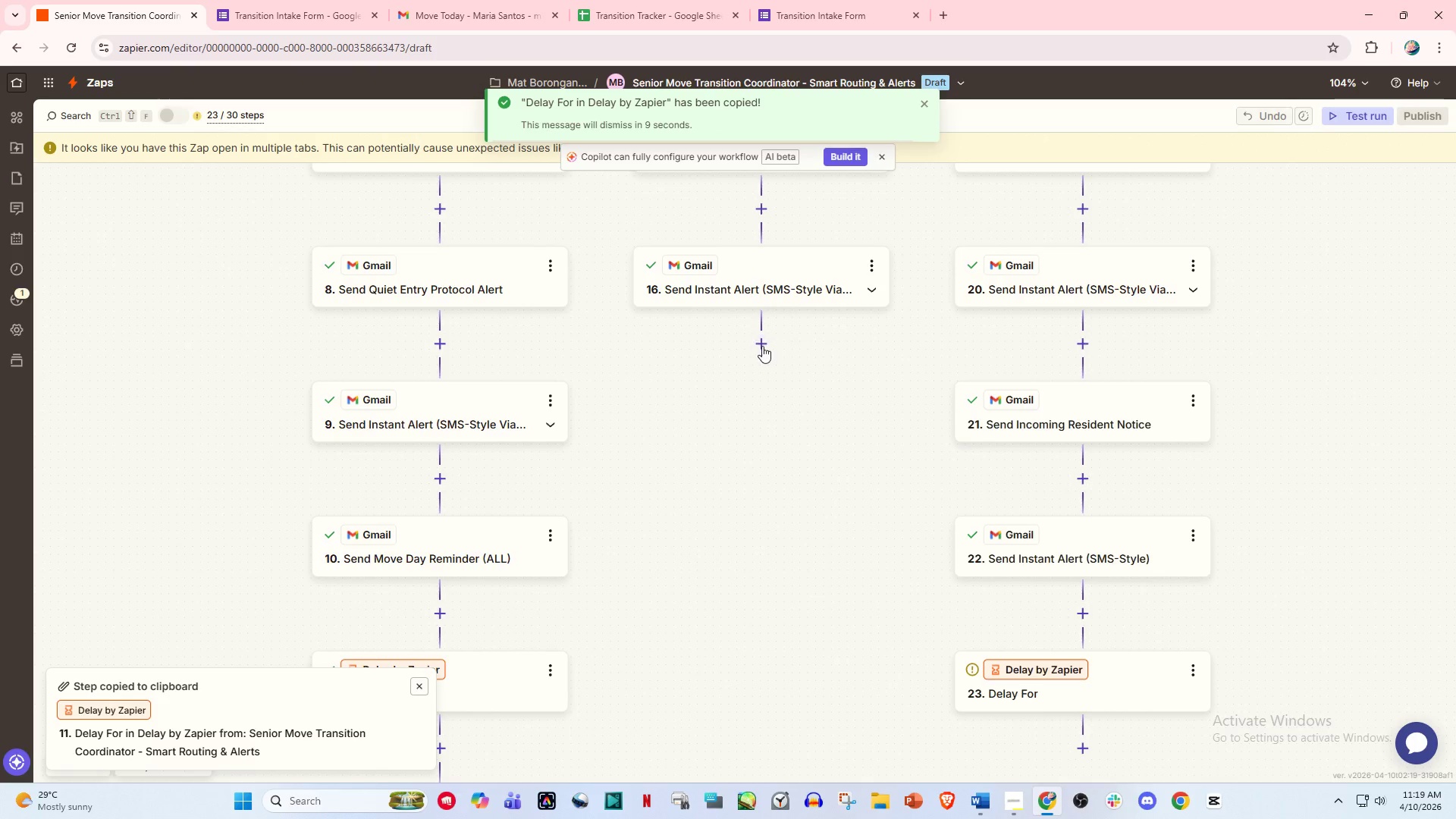 
left_click([762, 346])
 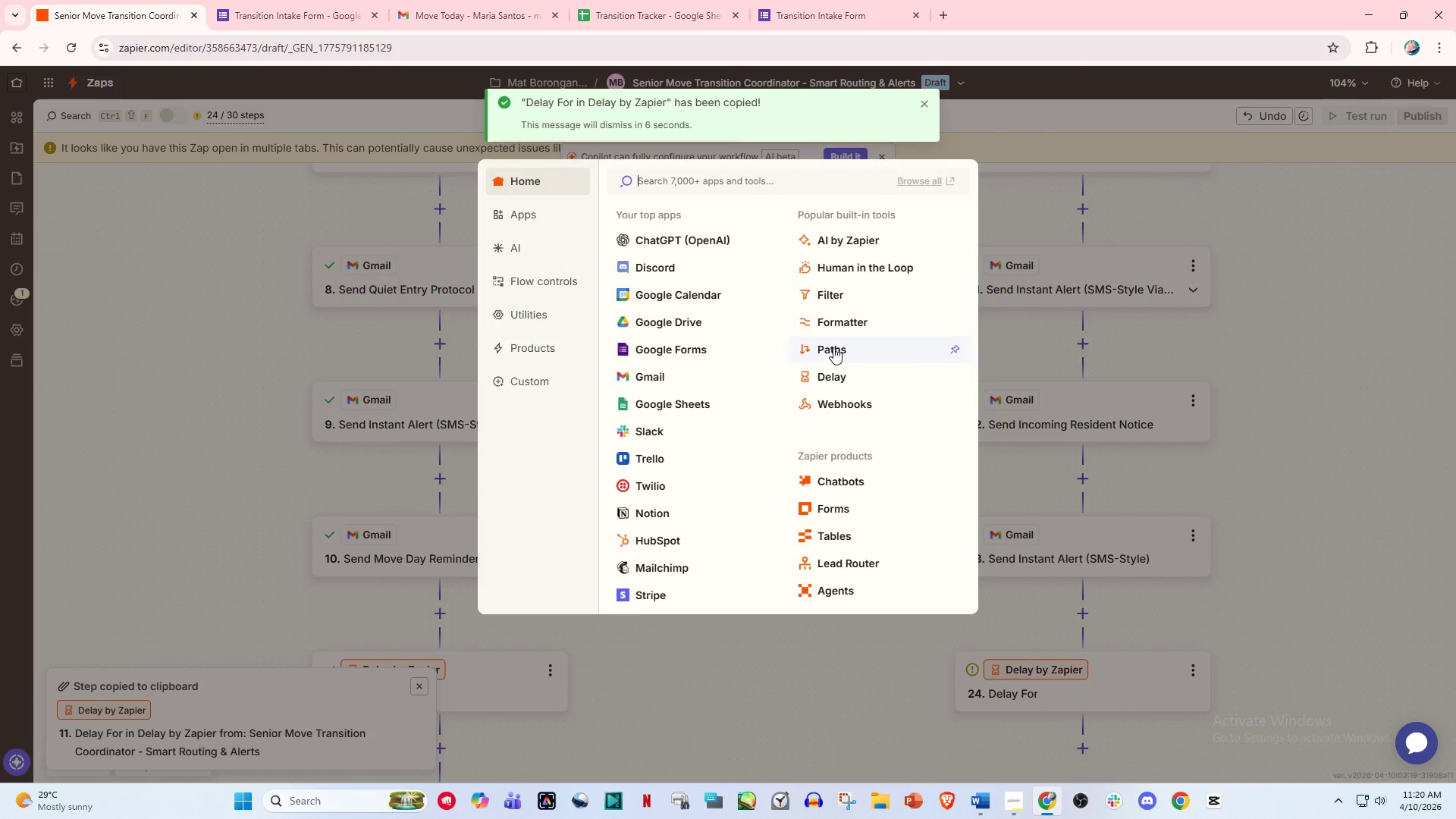 
left_click([838, 373])
 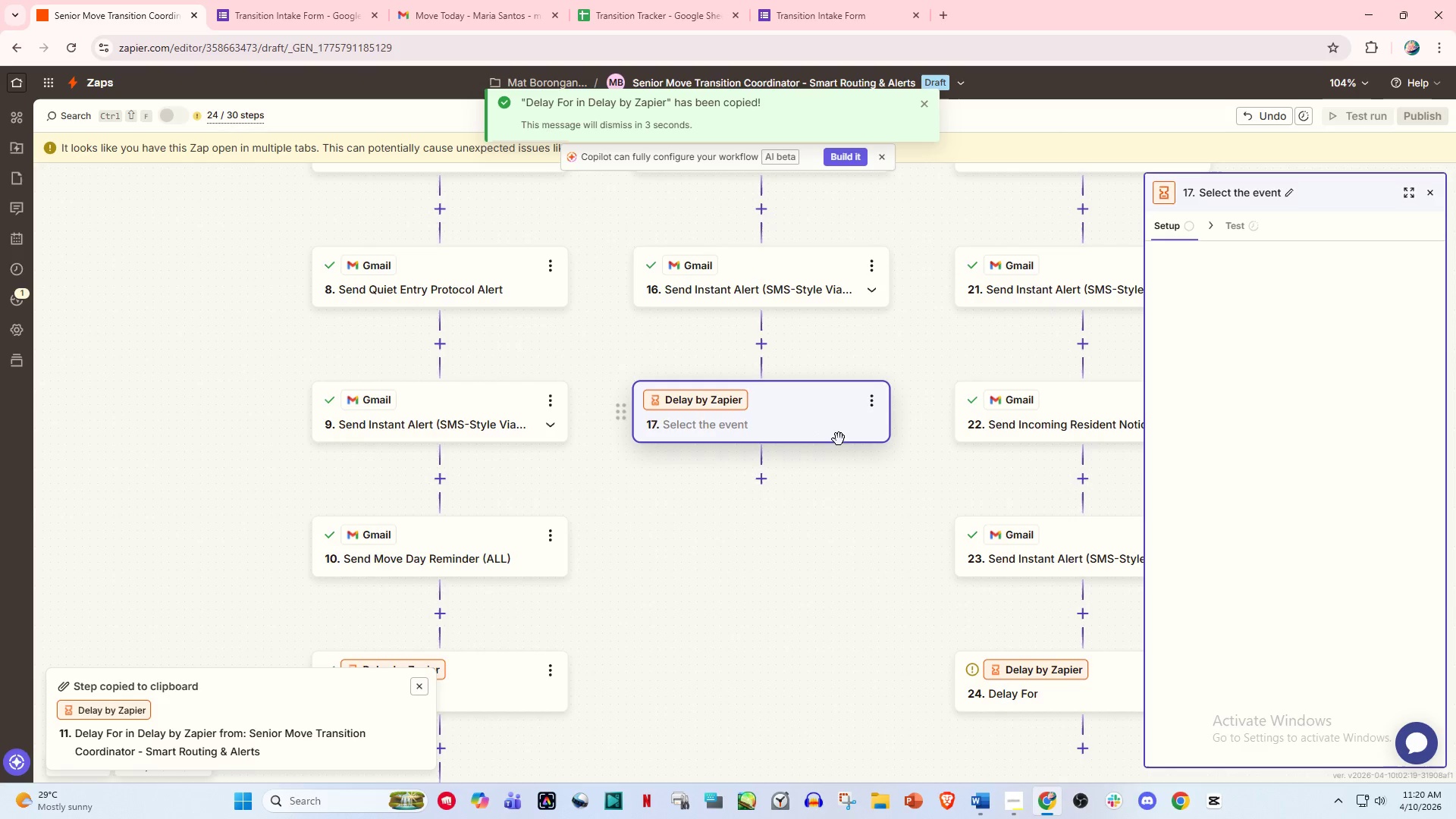 
scroll: coordinate [735, 494], scroll_direction: down, amount: 3.0
 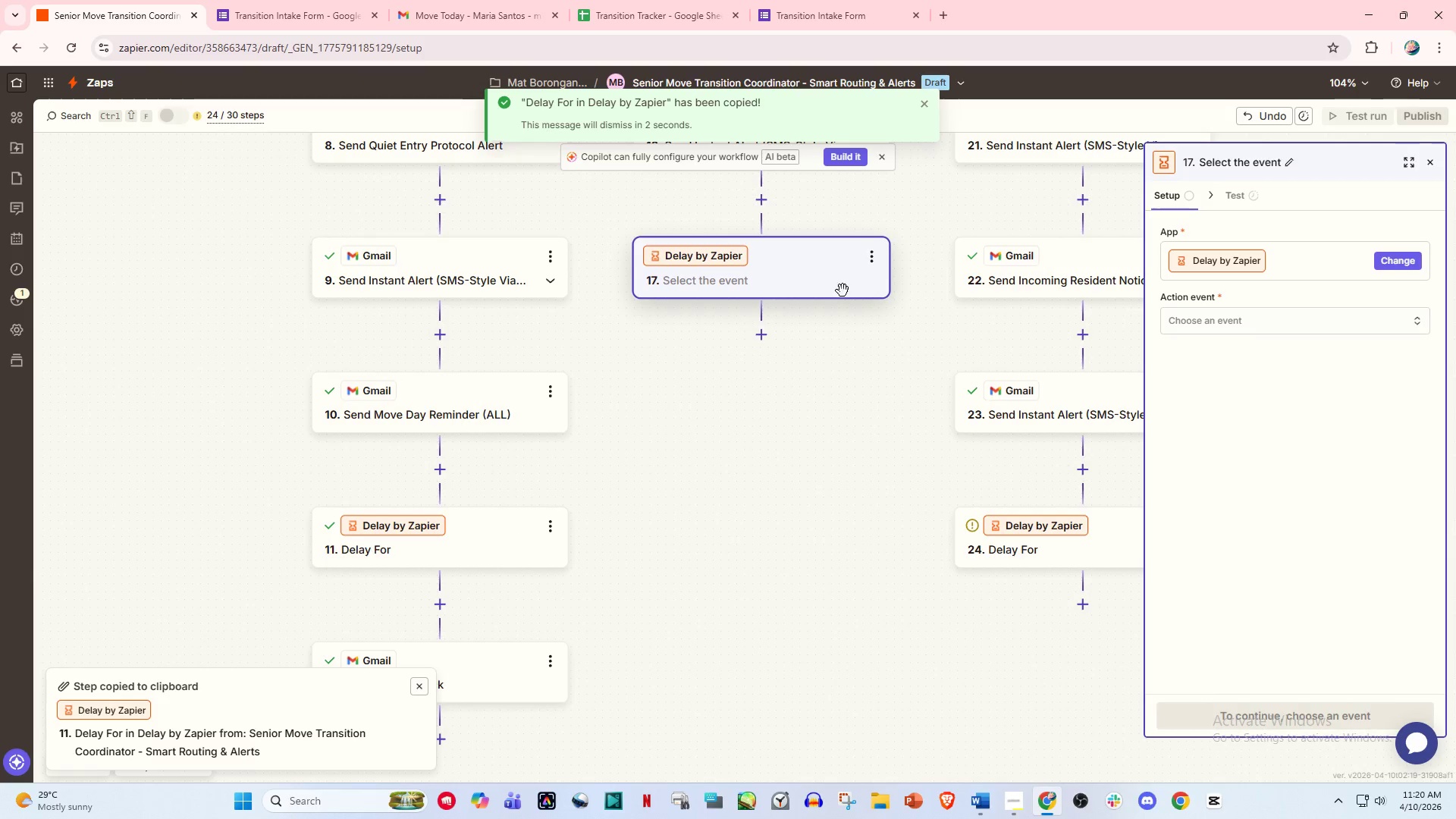 
left_click([868, 268])
 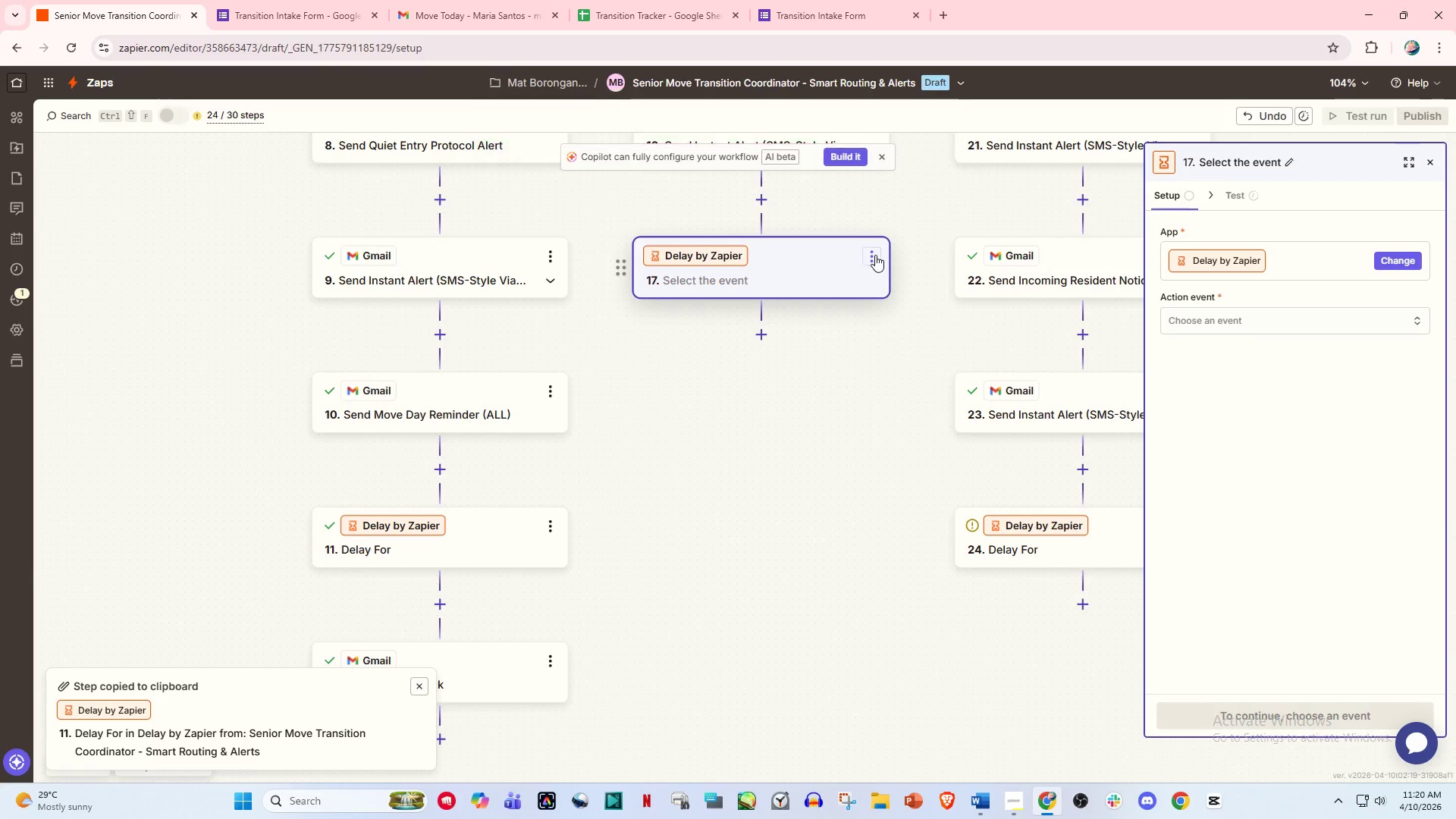 
left_click([870, 254])
 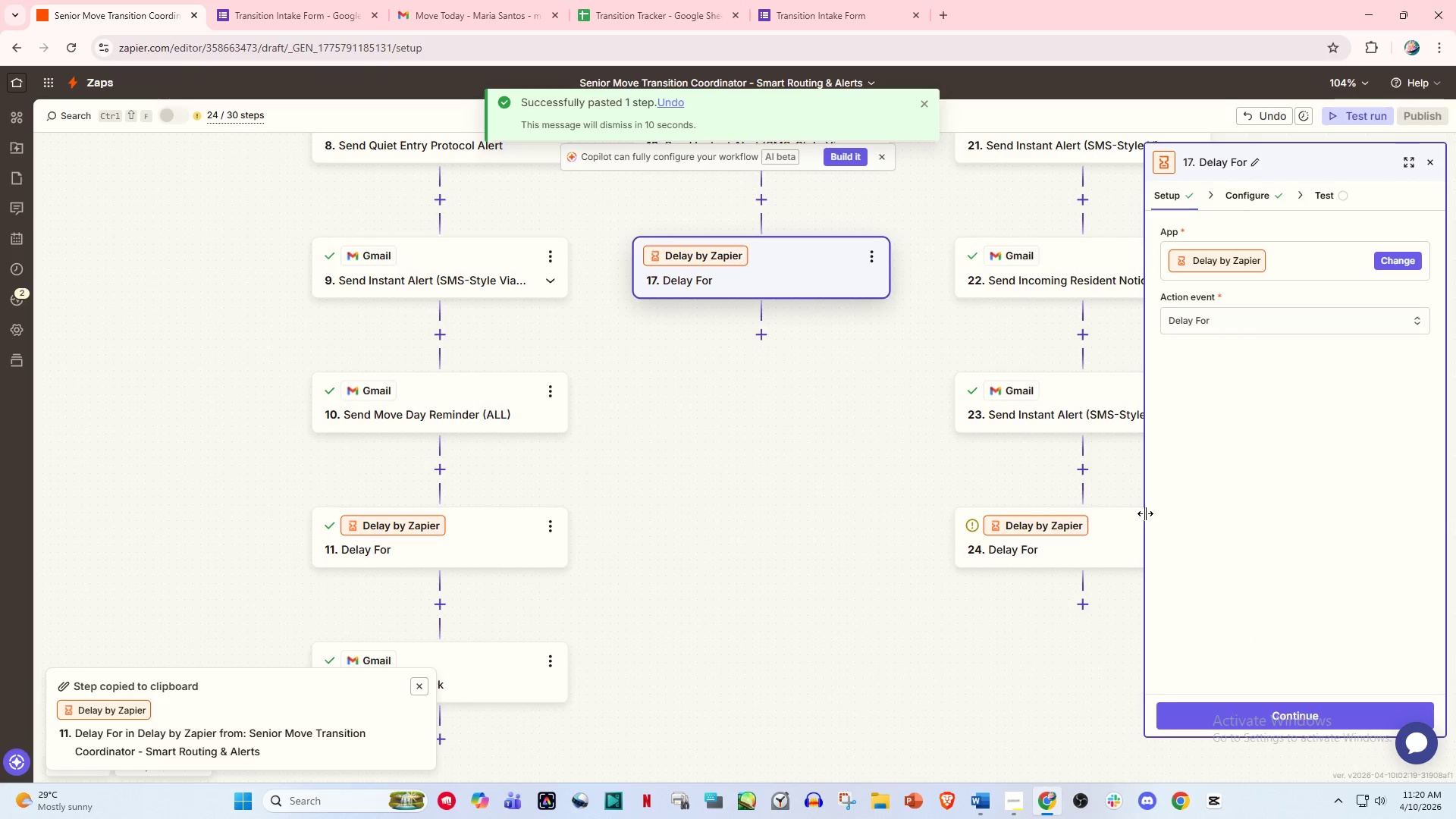 
wait(6.92)
 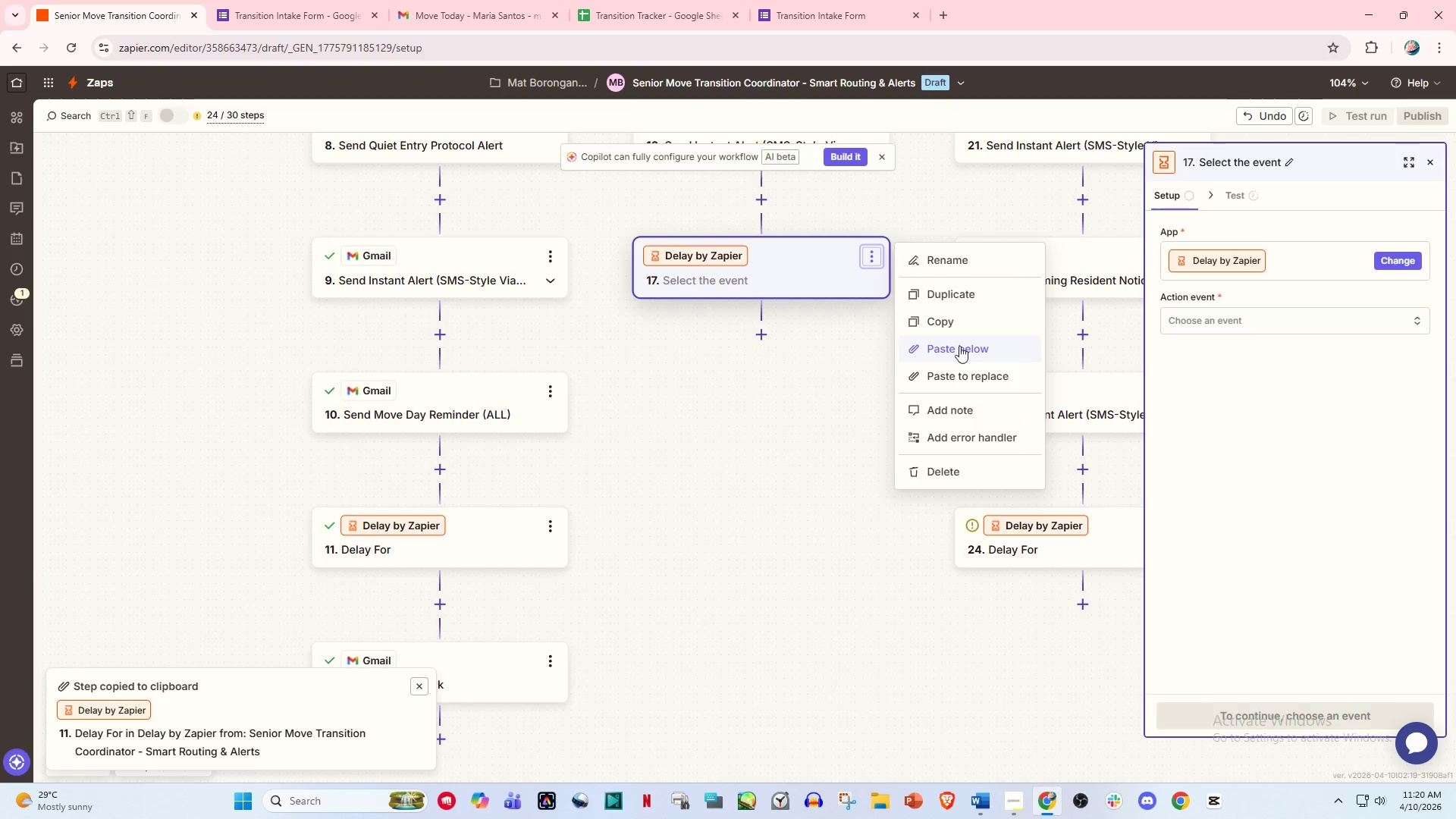 
scroll: coordinate [604, 481], scroll_direction: down, amount: 1.0
 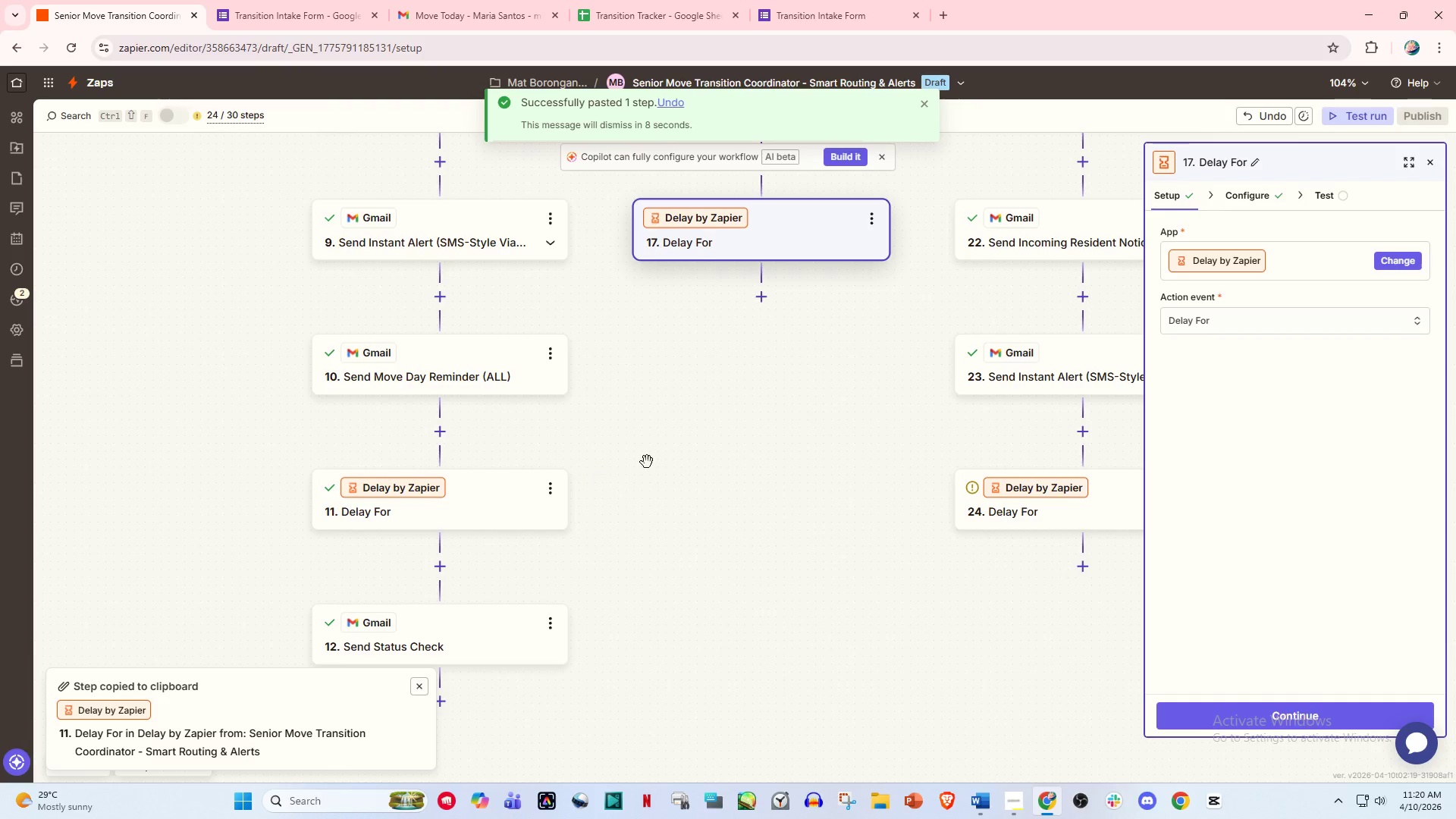 
scroll: coordinate [654, 460], scroll_direction: up, amount: 2.0
 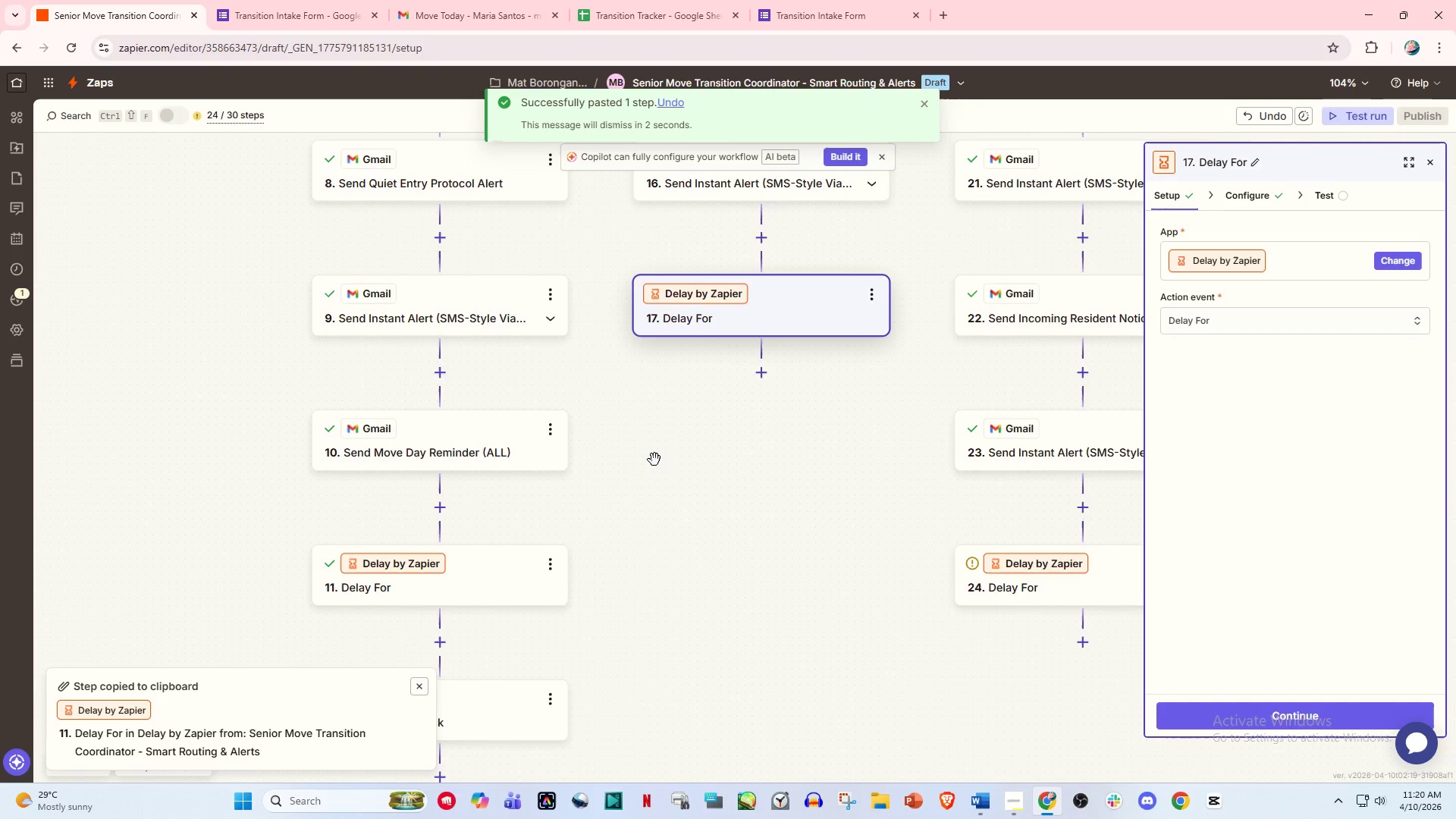 
wait(7.24)
 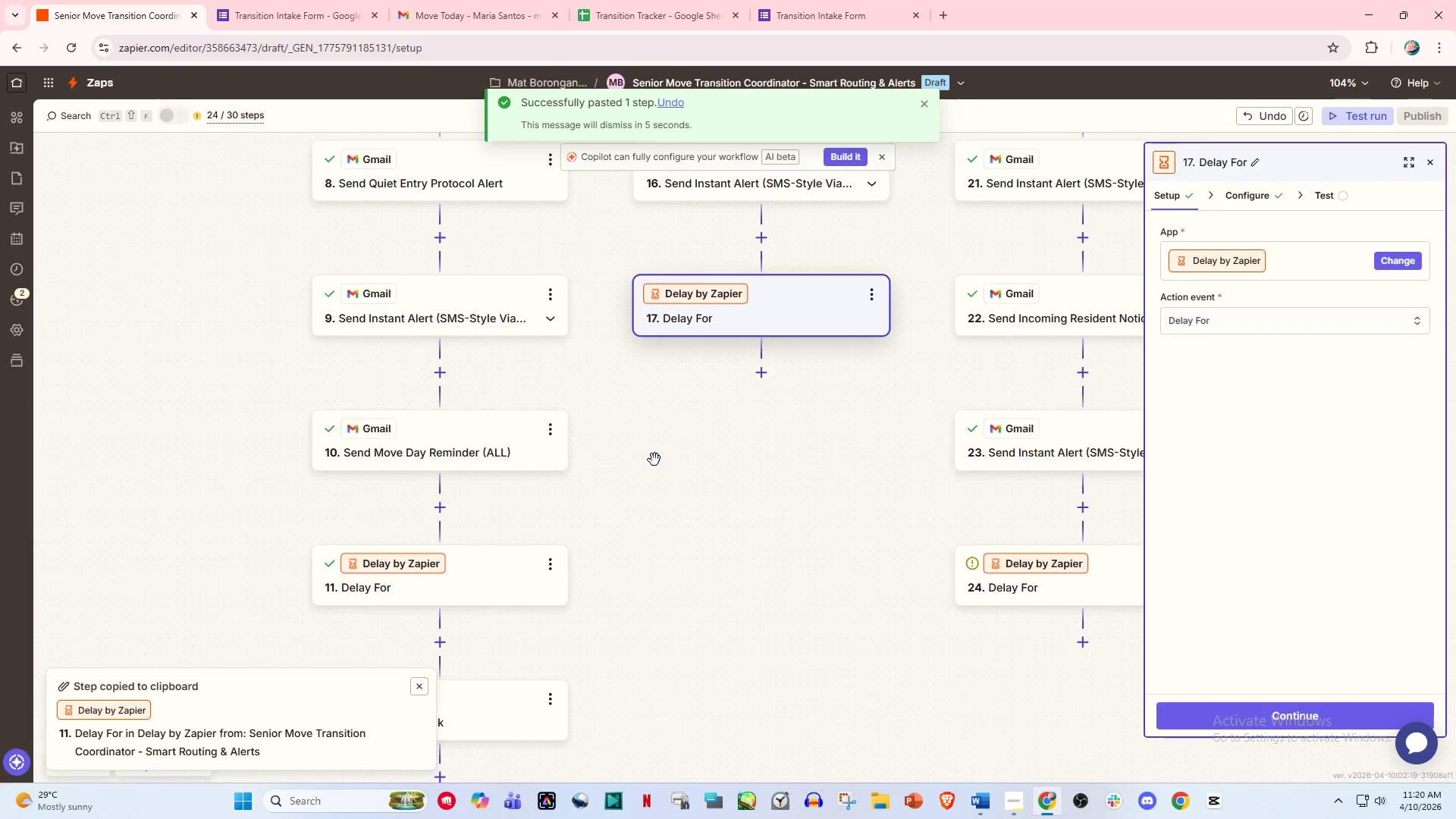 
scroll: coordinate [783, 475], scroll_direction: up, amount: 7.0
 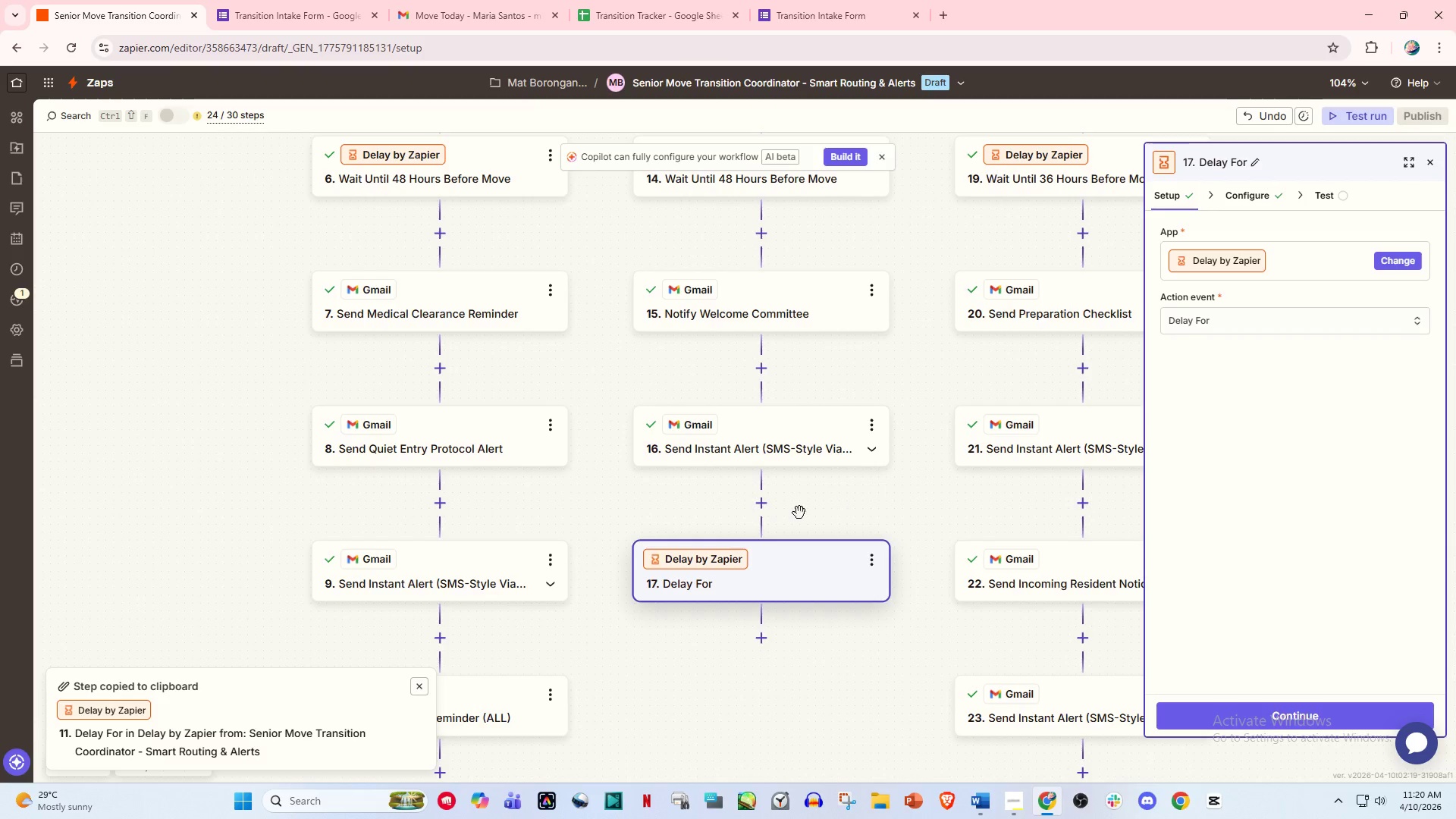 
scroll: coordinate [629, 551], scroll_direction: down, amount: 4.0
 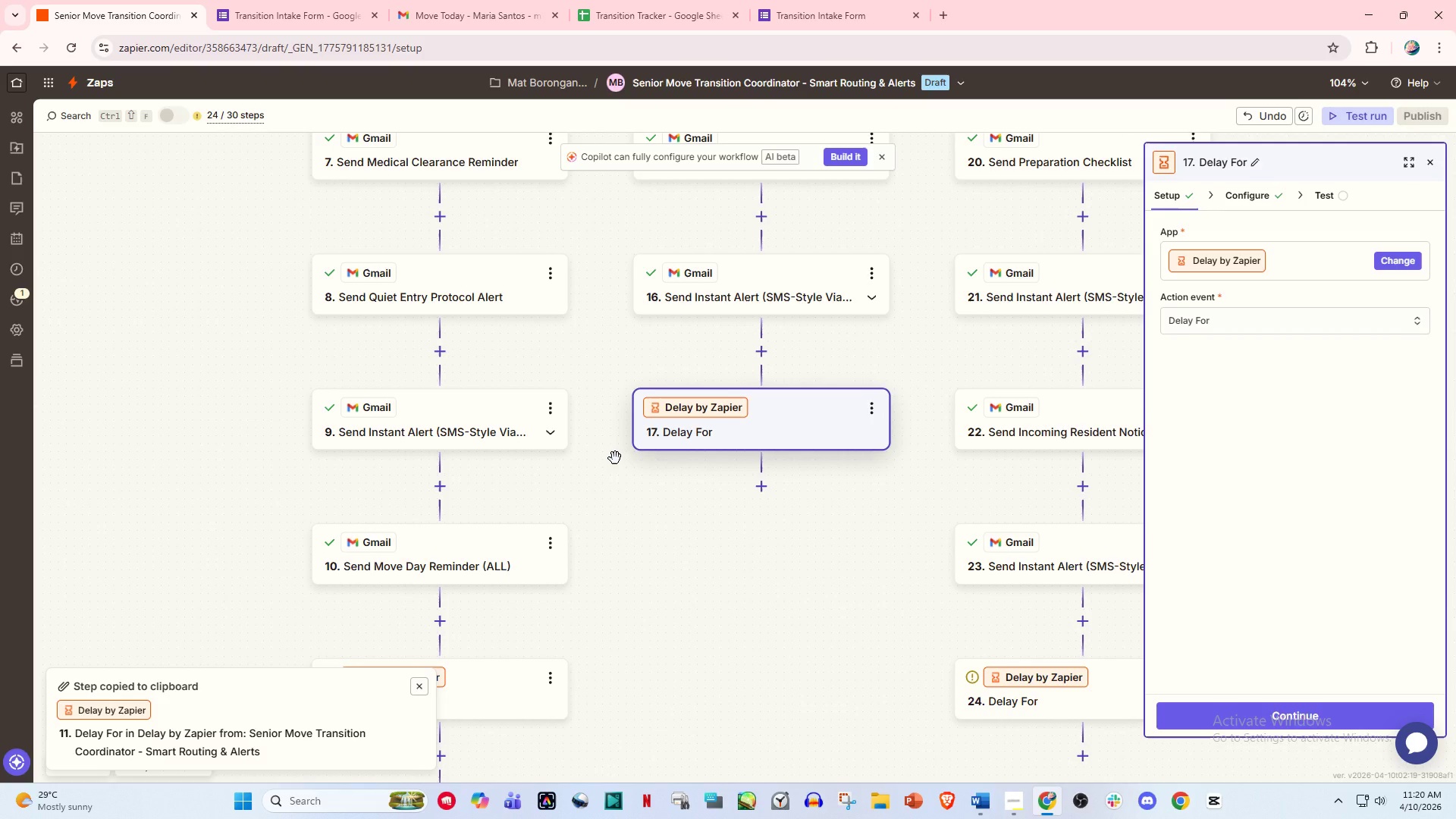 
wait(15.7)
 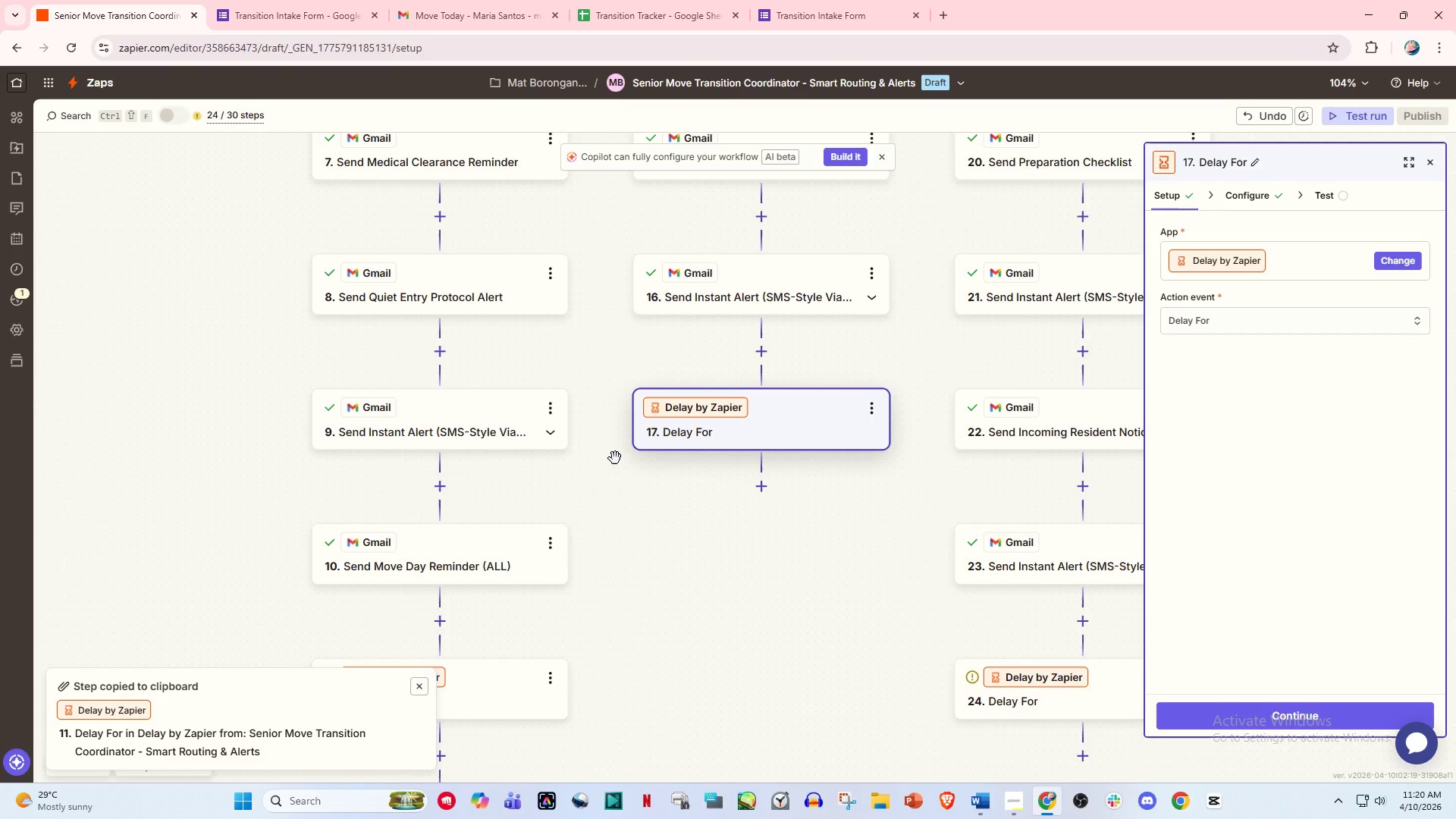 
scroll: coordinate [467, 538], scroll_direction: down, amount: 6.0
 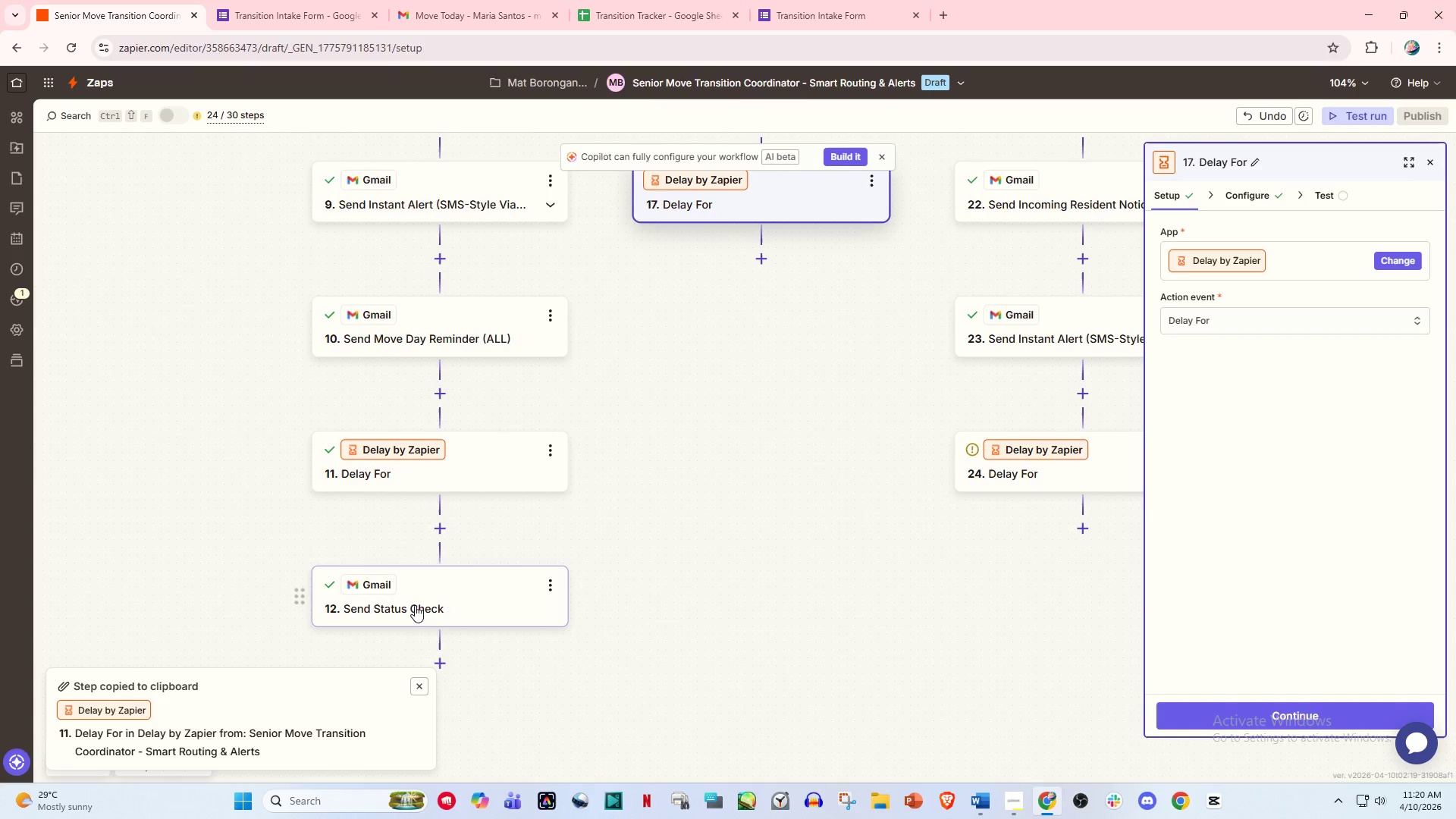 
left_click([453, 610])
 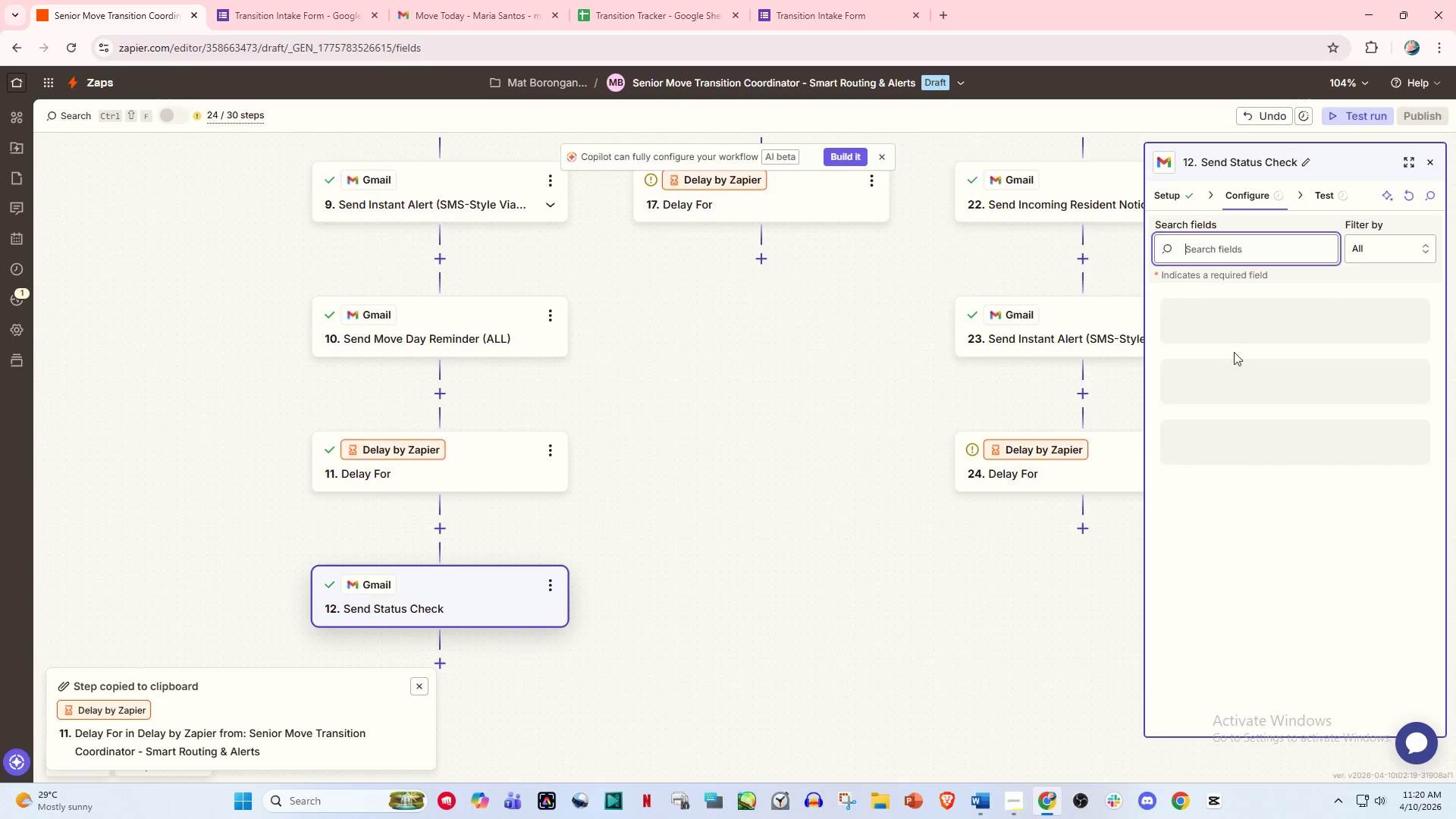 
left_click([1233, 187])
 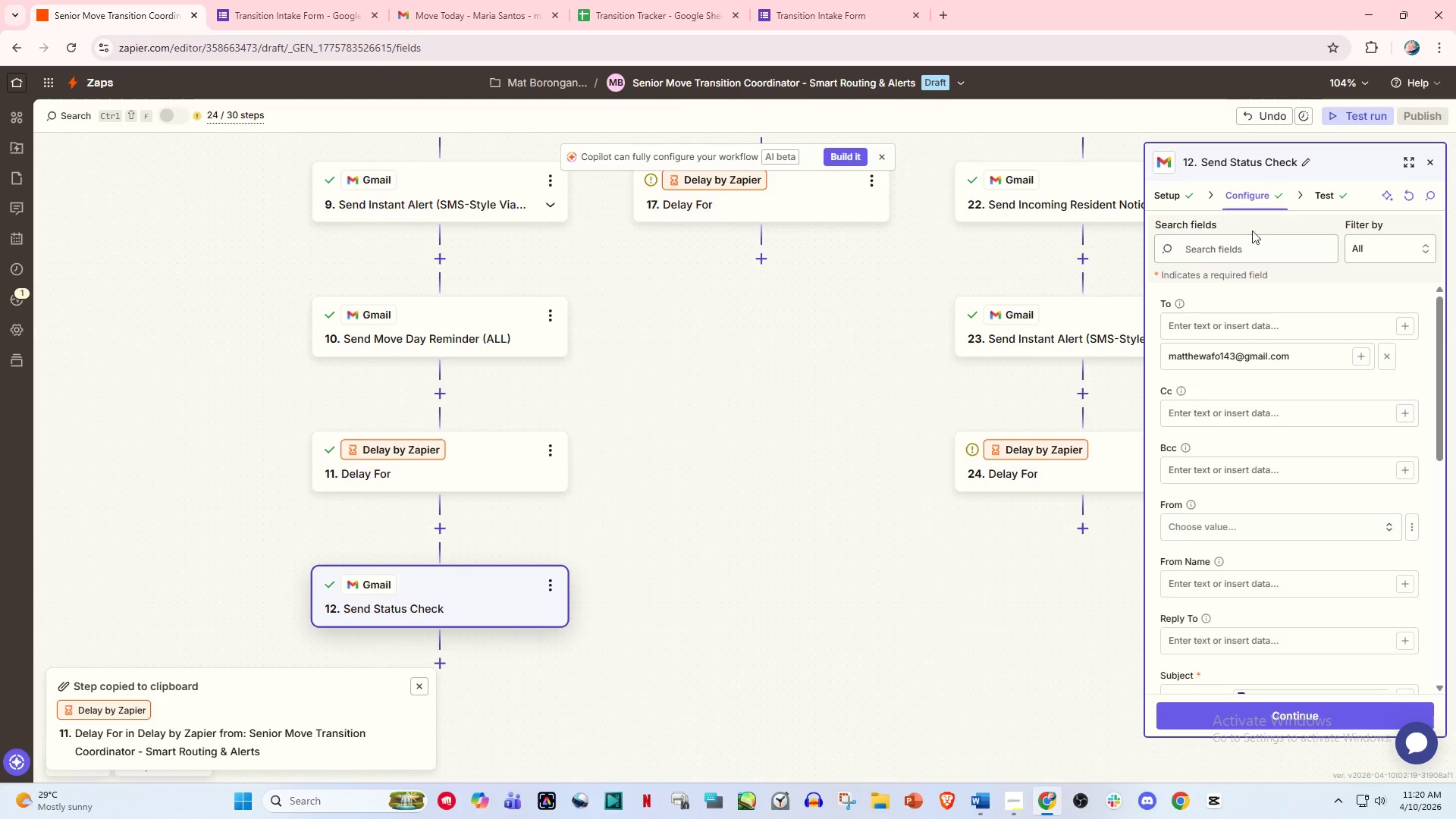 
scroll: coordinate [1273, 447], scroll_direction: down, amount: 4.0
 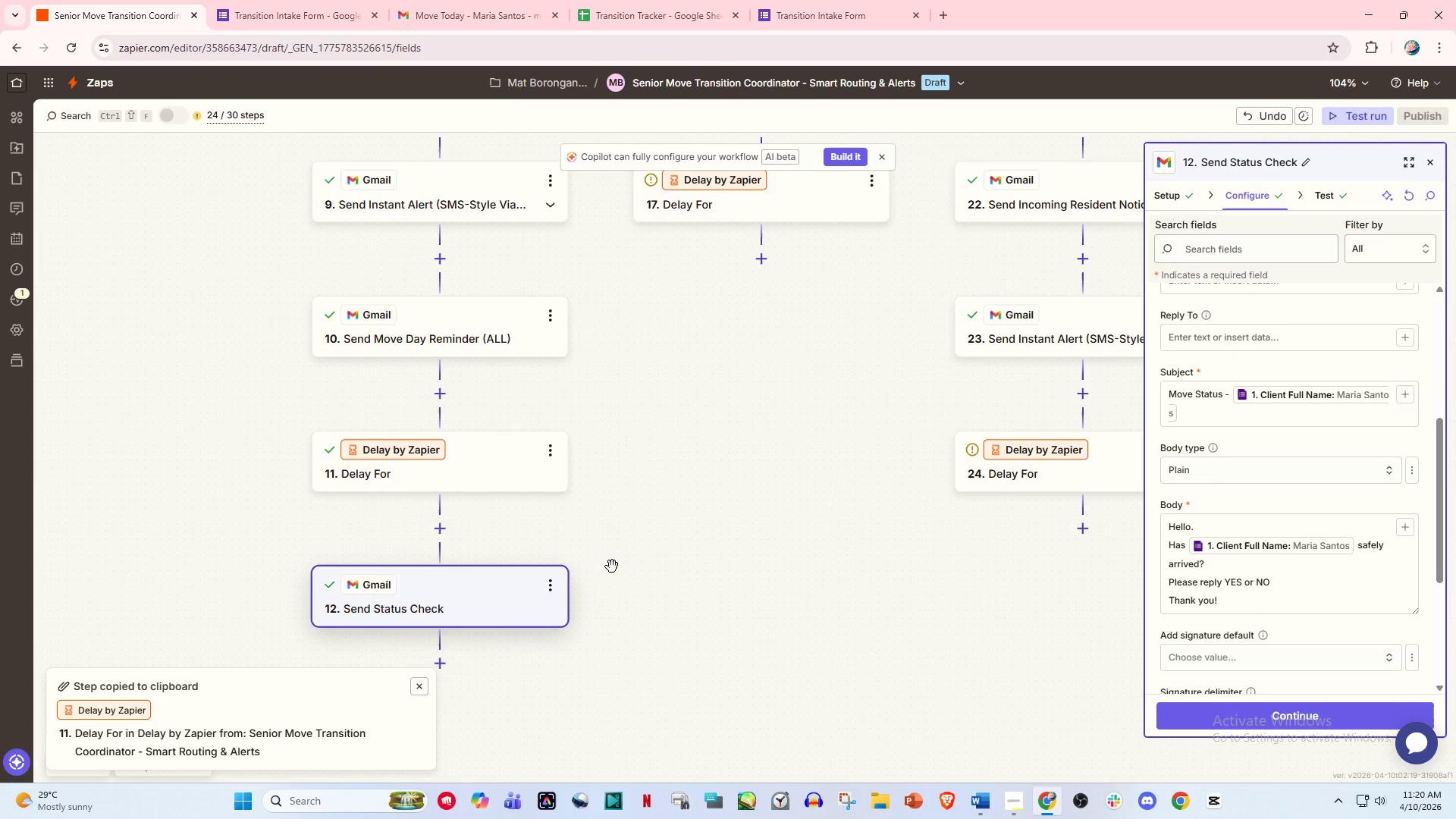 
wait(6.18)
 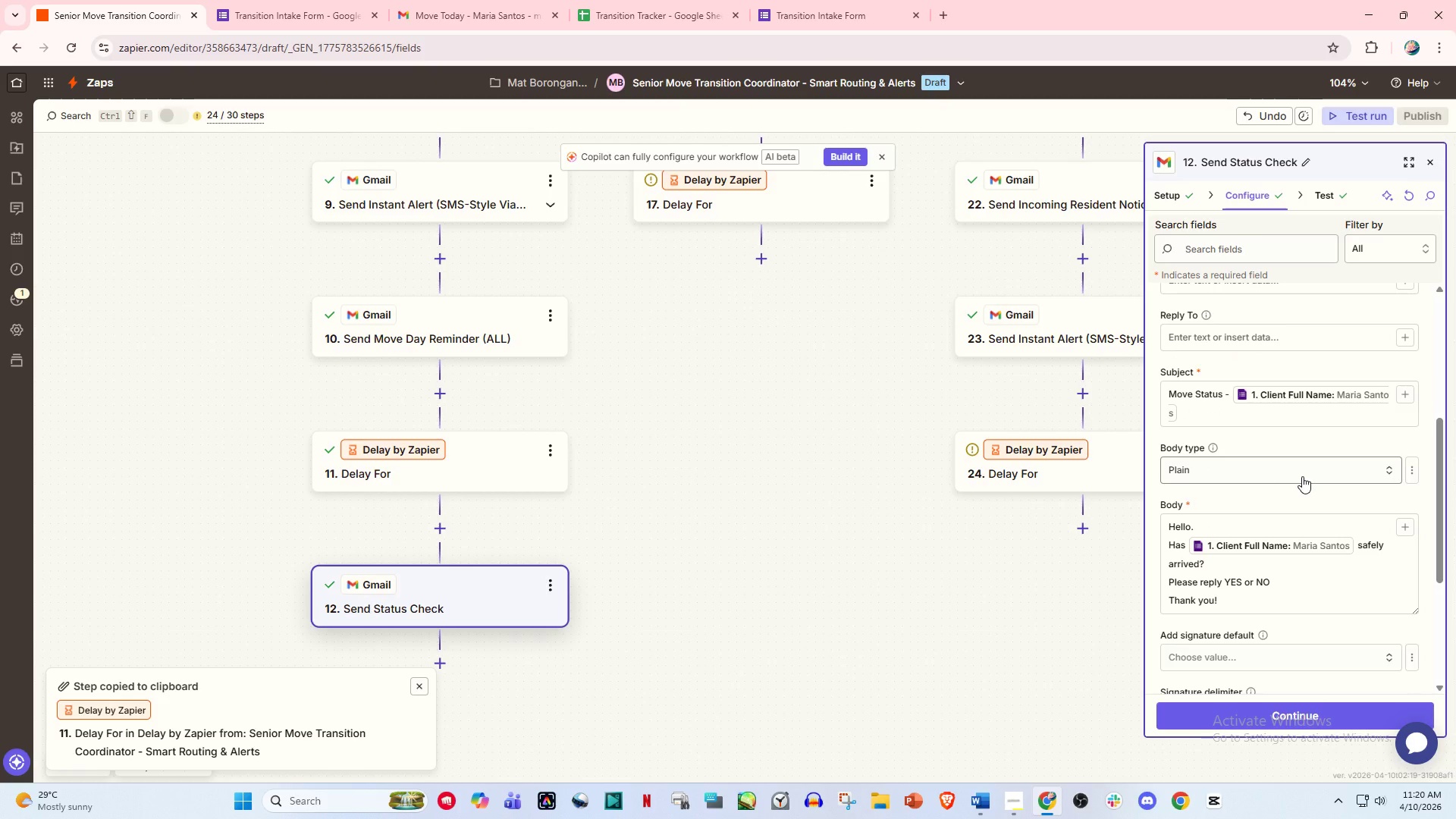 
left_click([544, 584])
 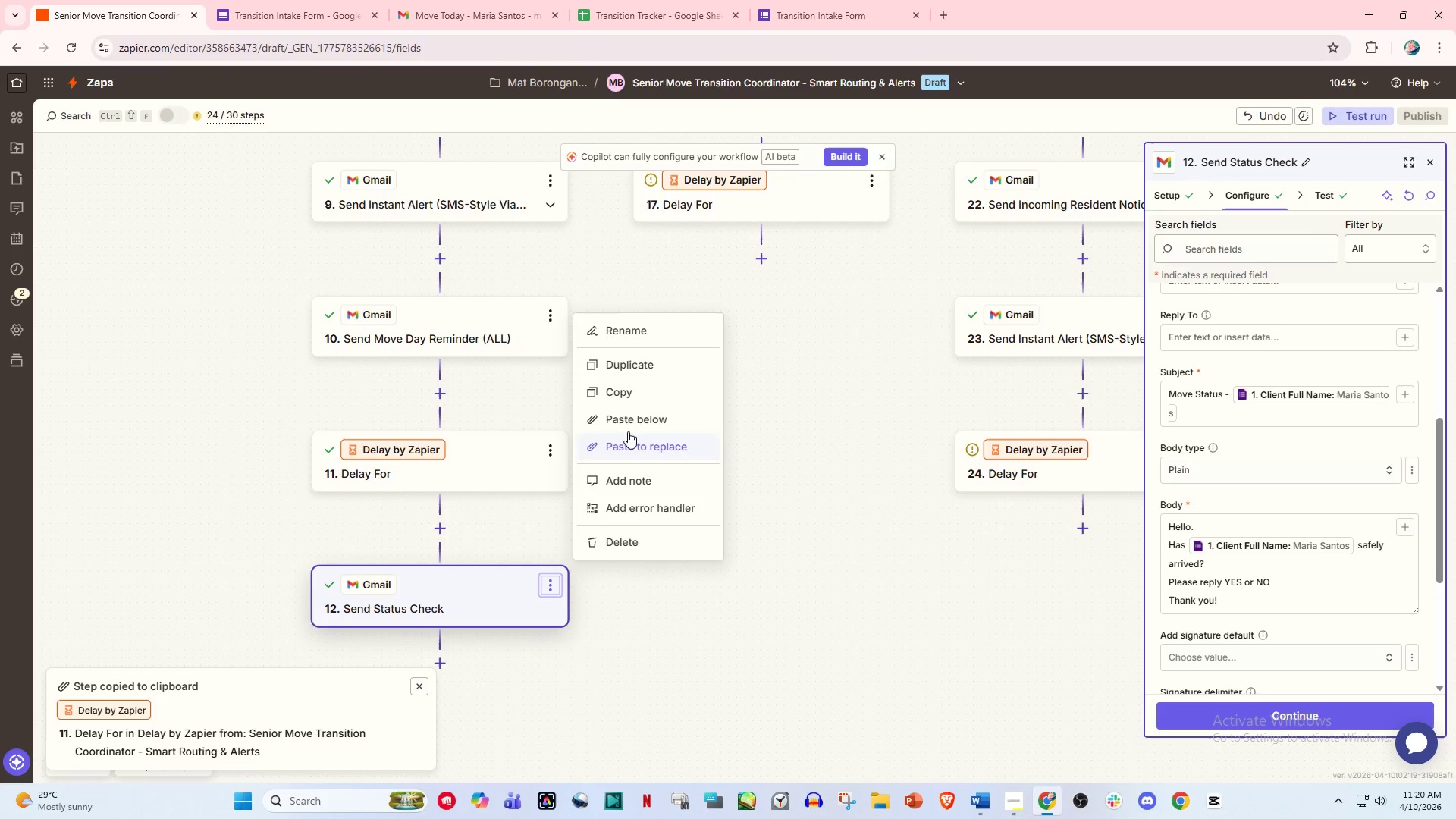 
left_click([632, 396])
 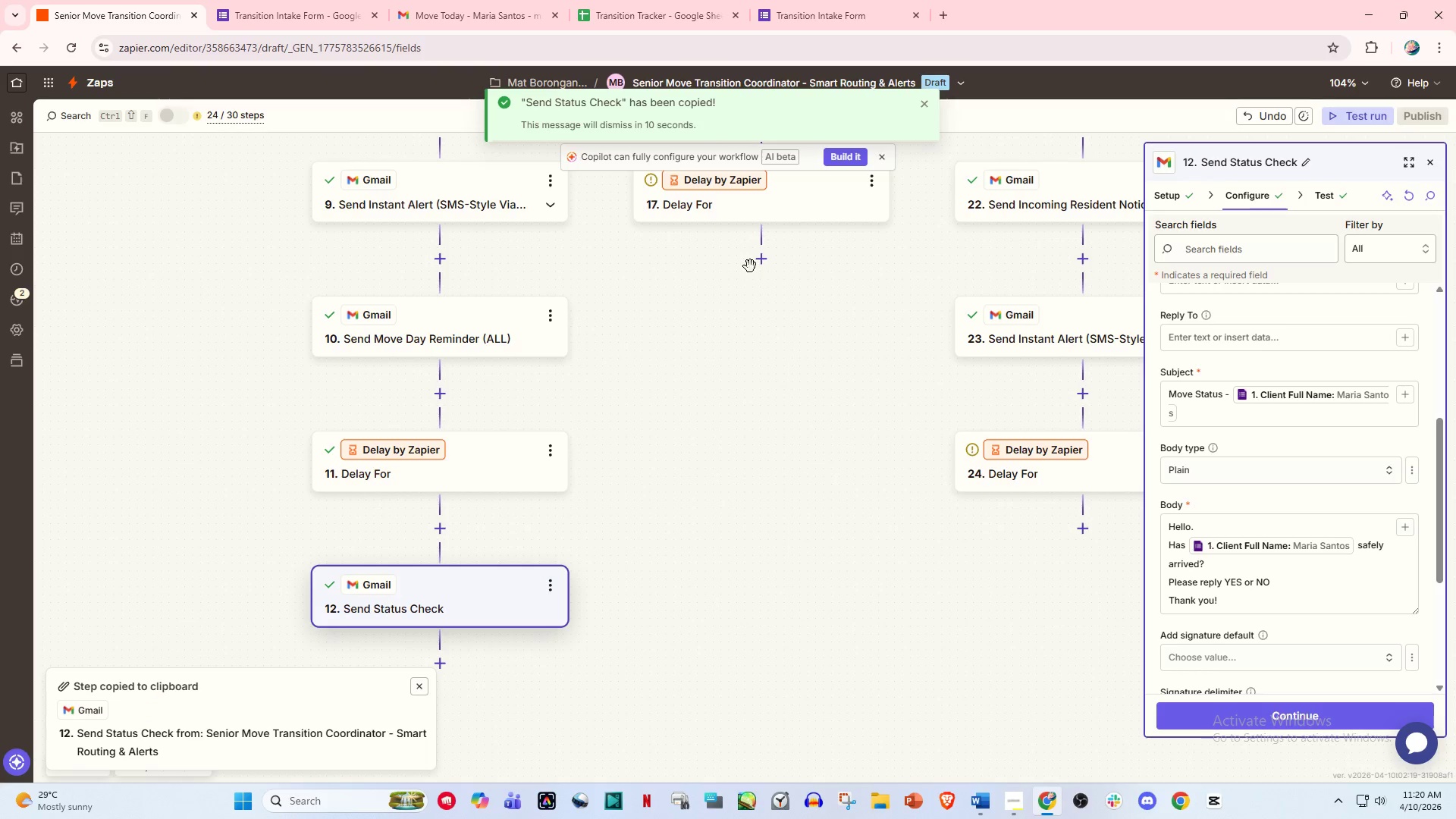 
left_click([763, 266])
 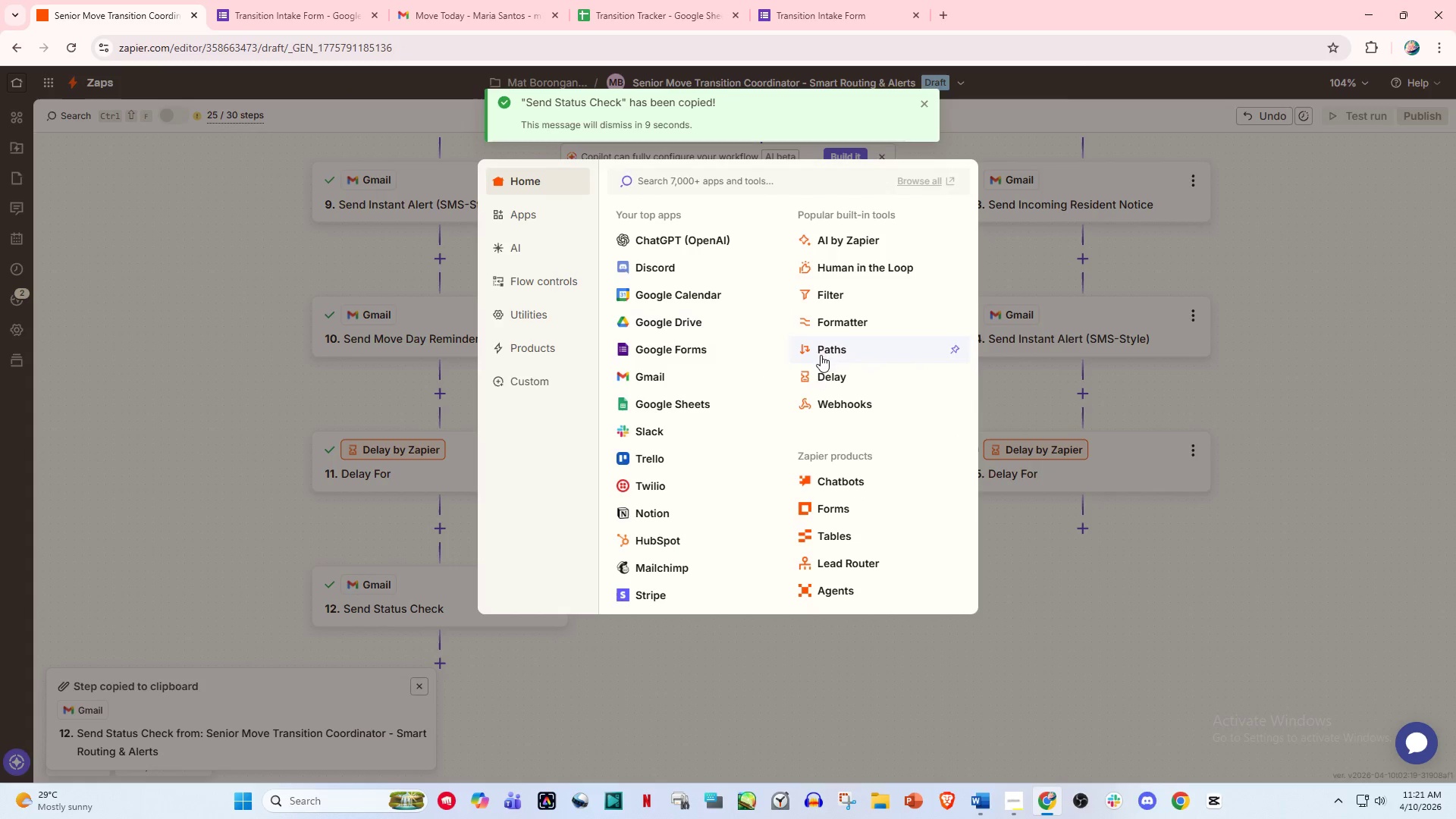 
left_click([1043, 458])
 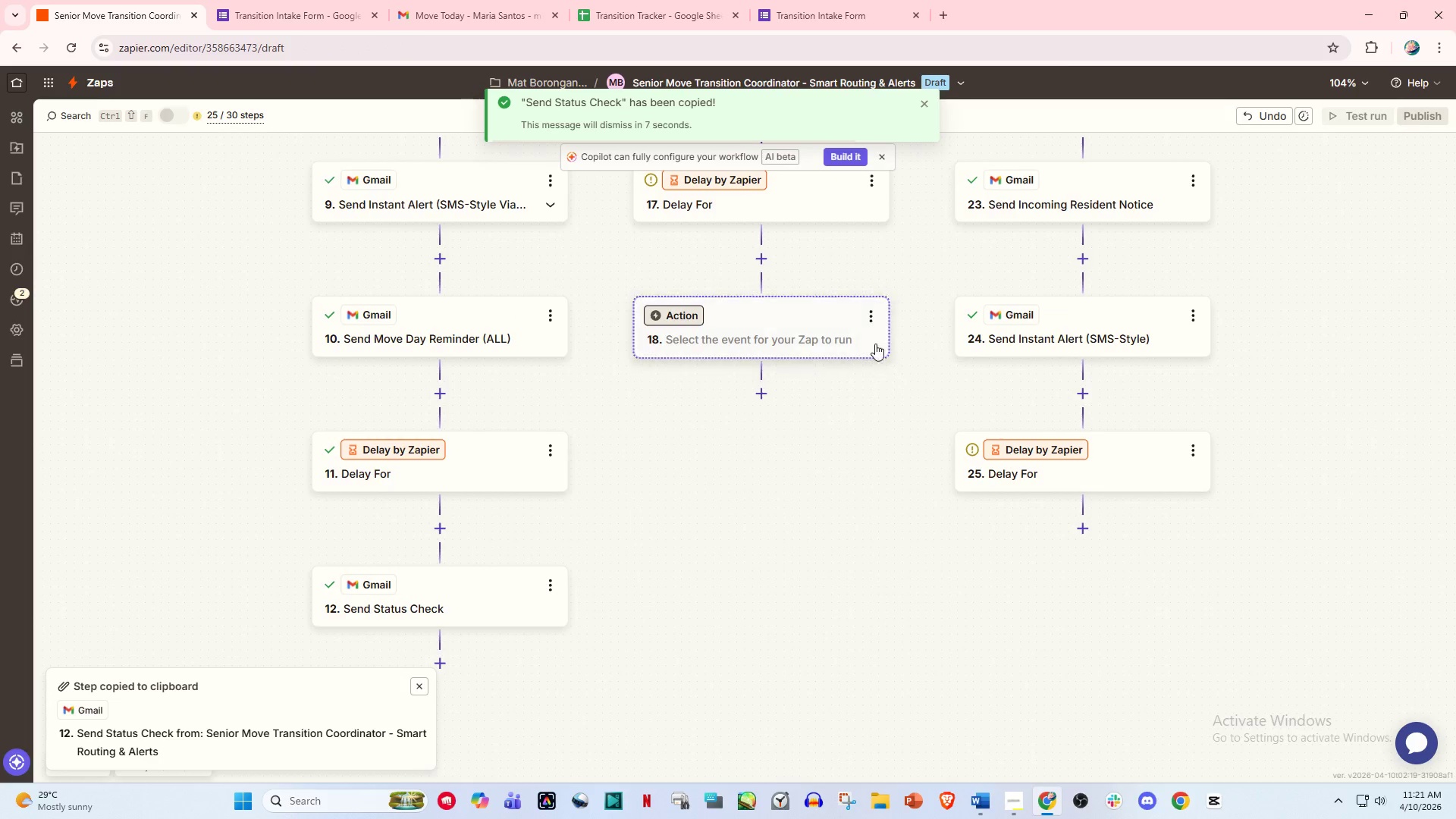 
left_click([872, 325])
 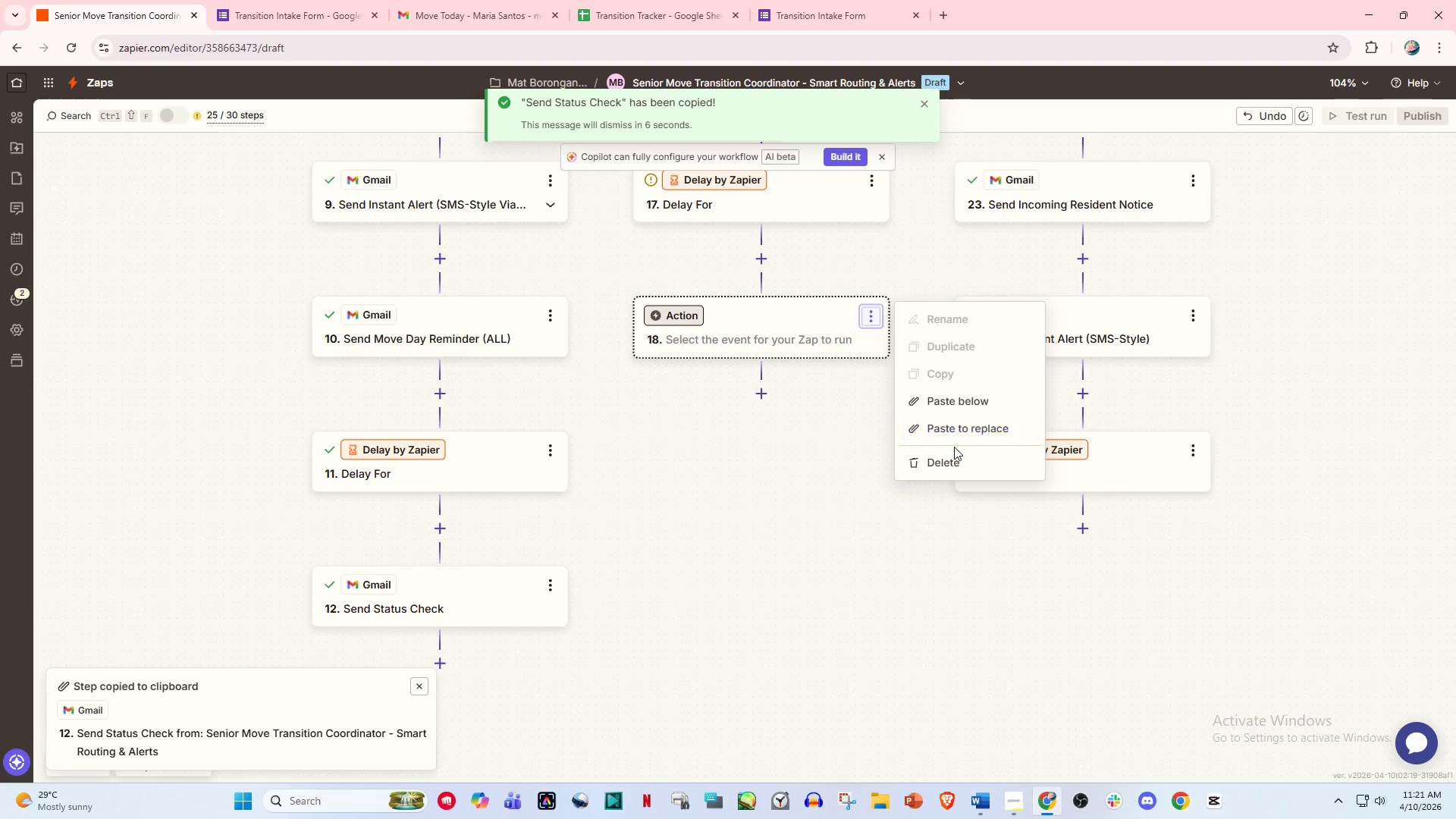 
left_click([979, 431])
 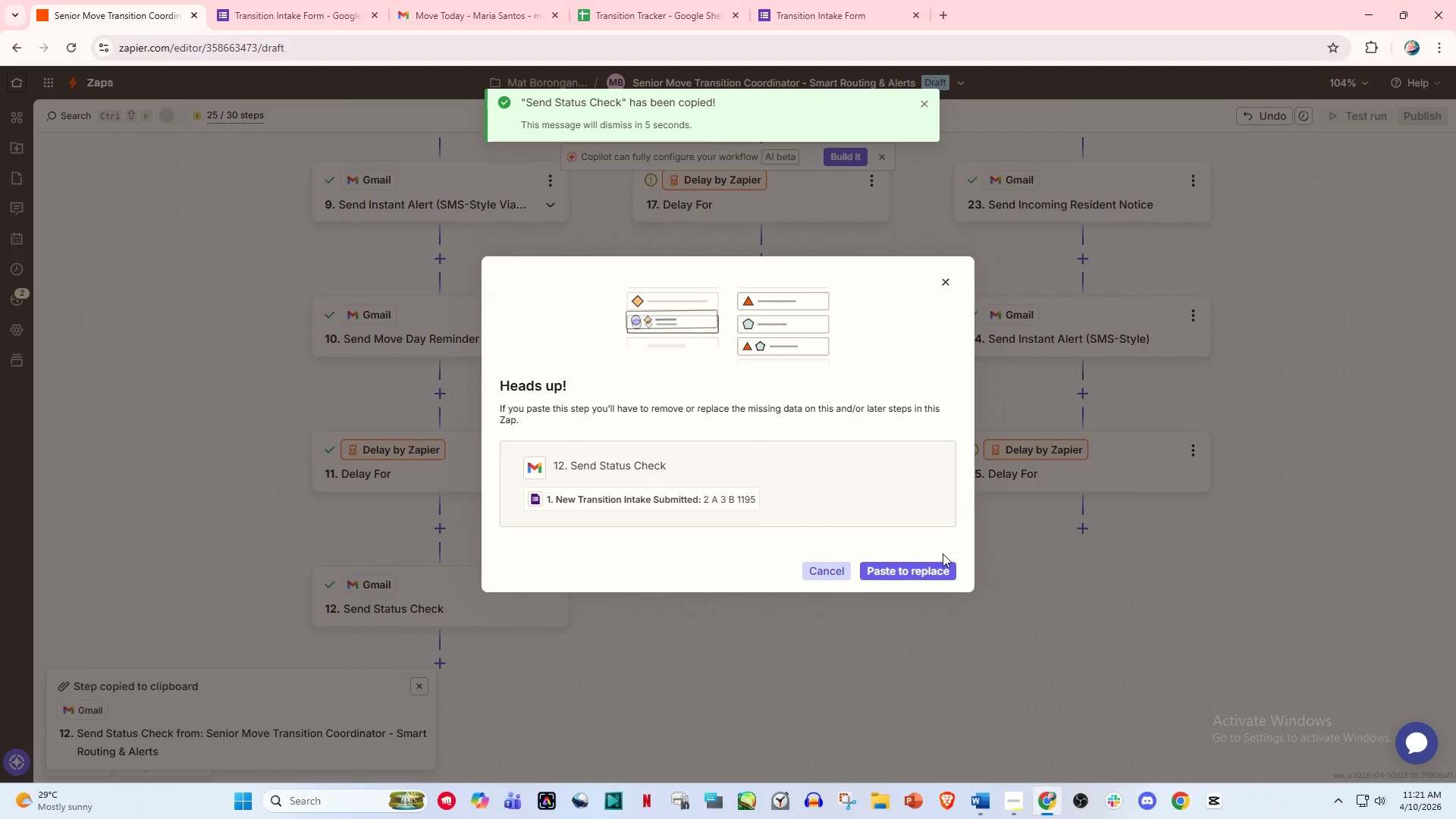 
left_click([915, 572])
 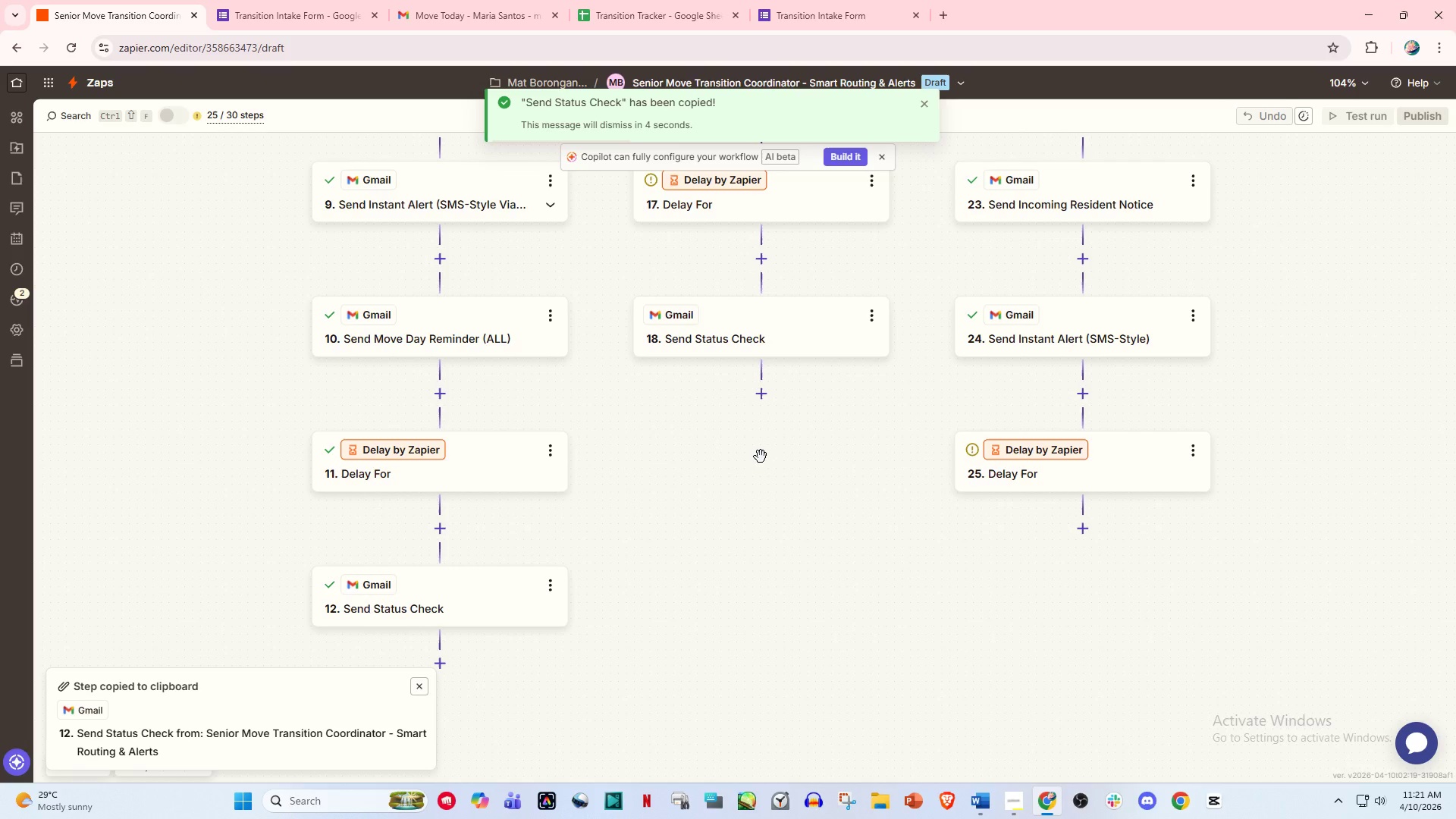 
scroll: coordinate [760, 455], scroll_direction: up, amount: 1.0
 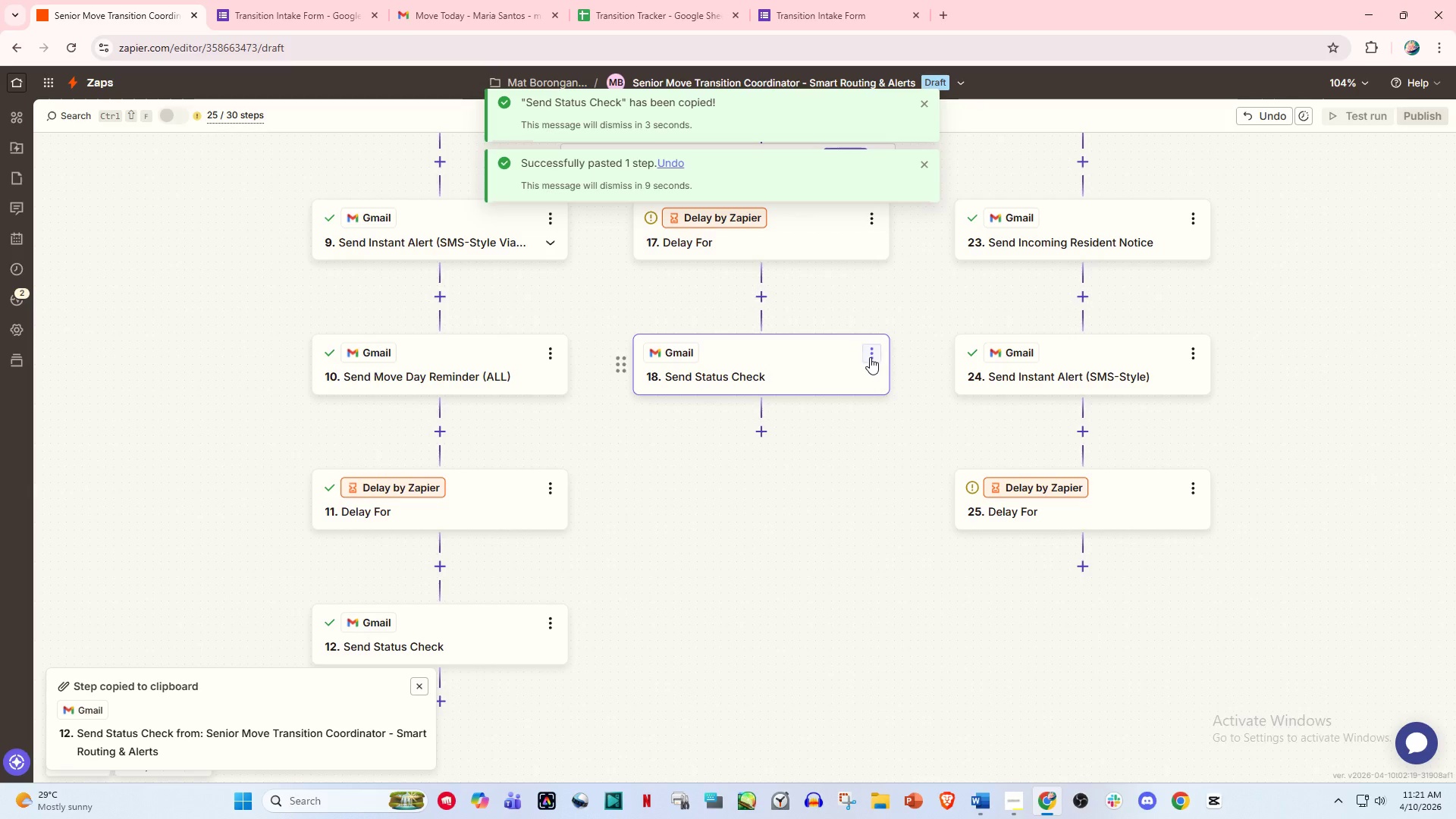 
left_click([764, 359])
 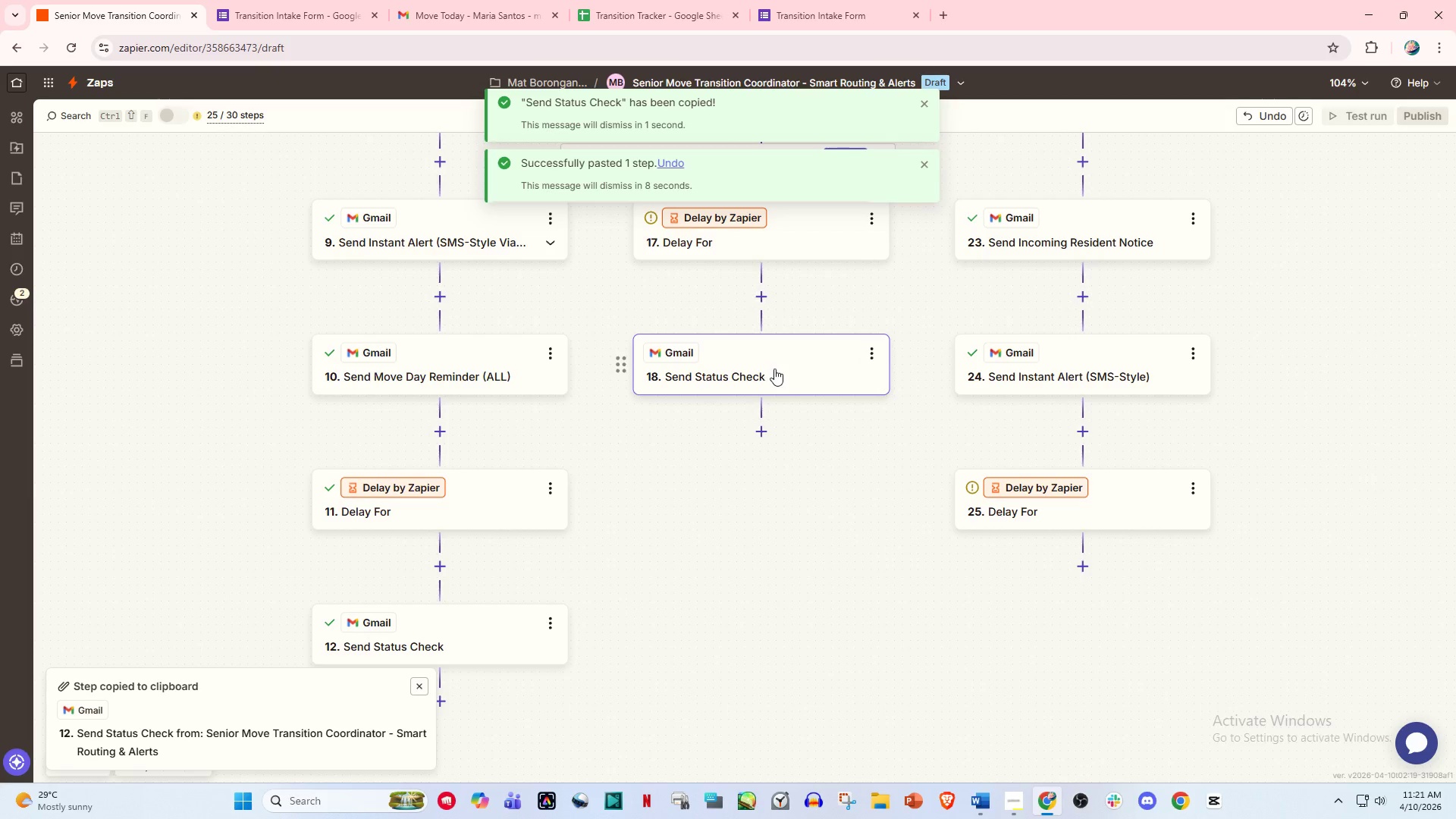 
double_click([774, 369])
 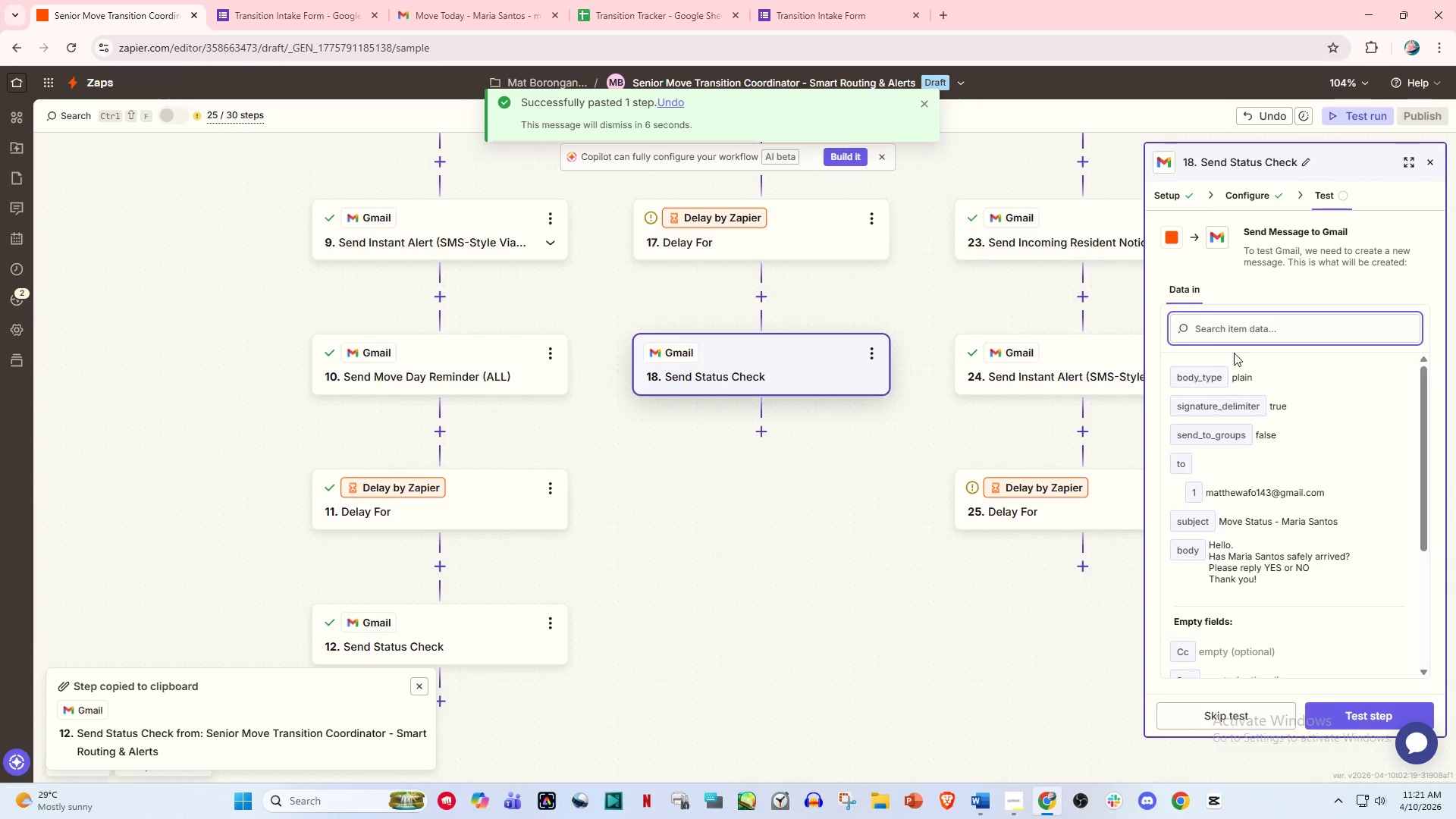 
left_click([1249, 187])
 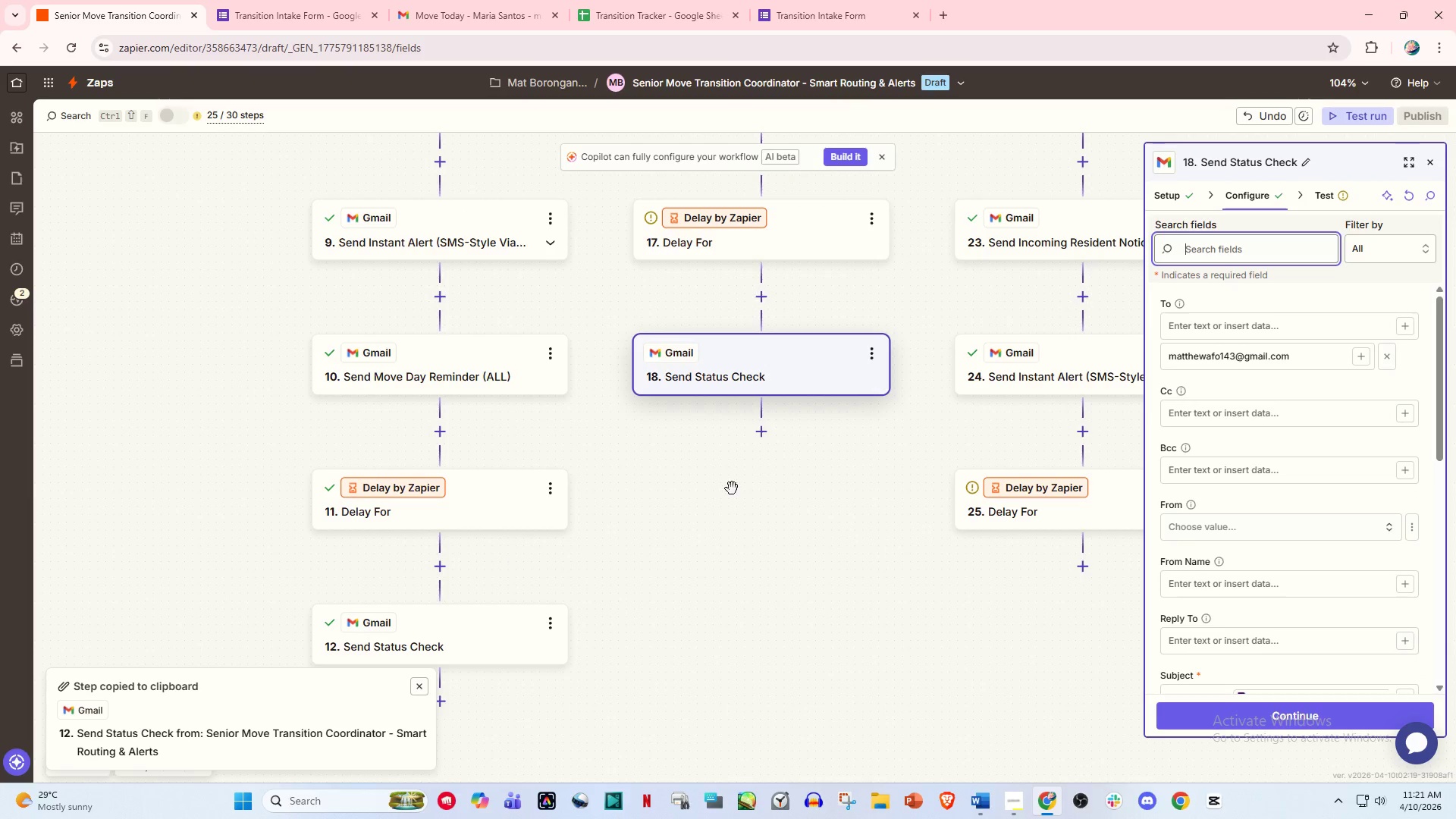 
wait(7.27)
 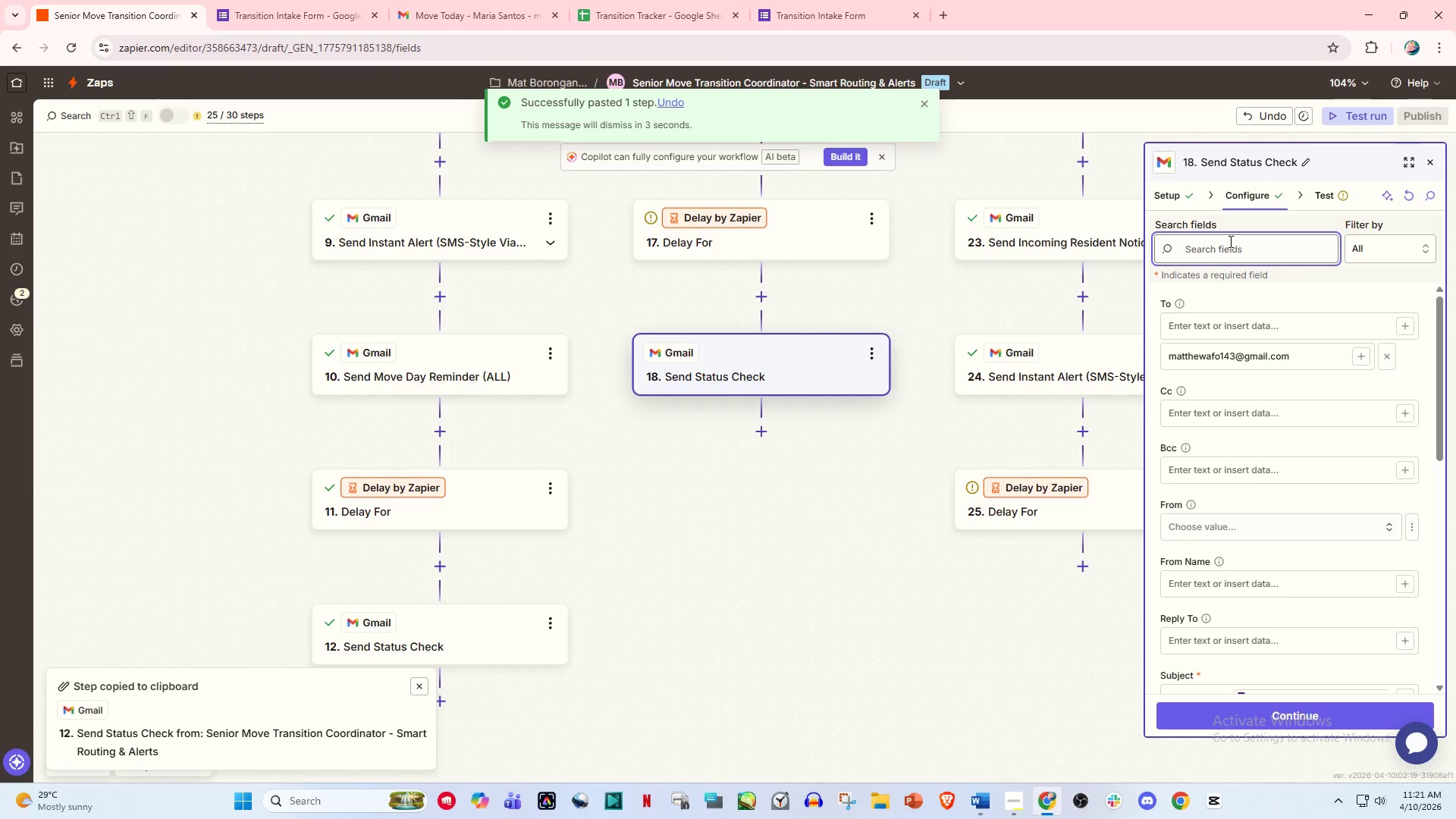 
scroll: coordinate [1216, 500], scroll_direction: down, amount: 4.0
 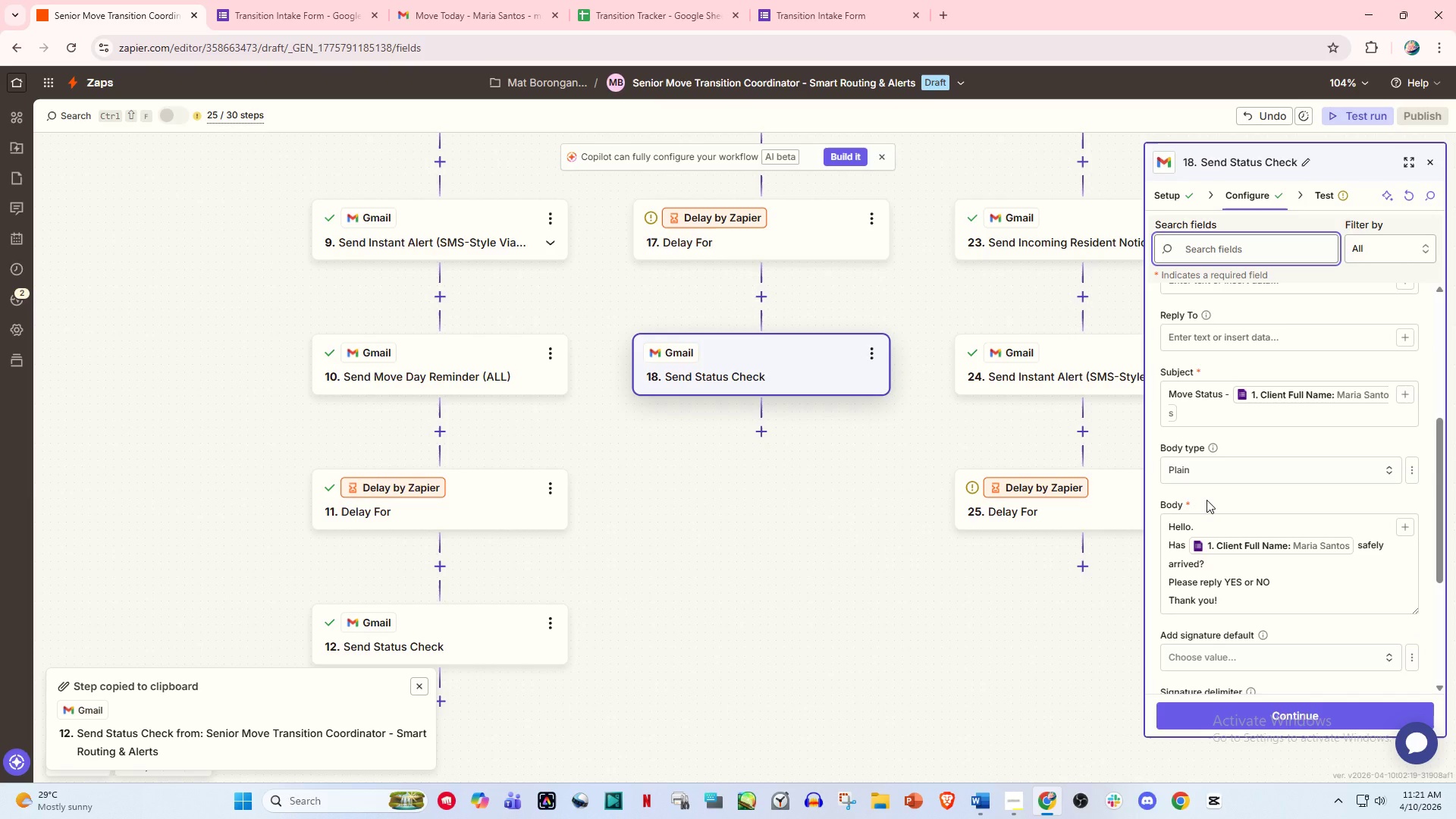 
wait(5.02)
 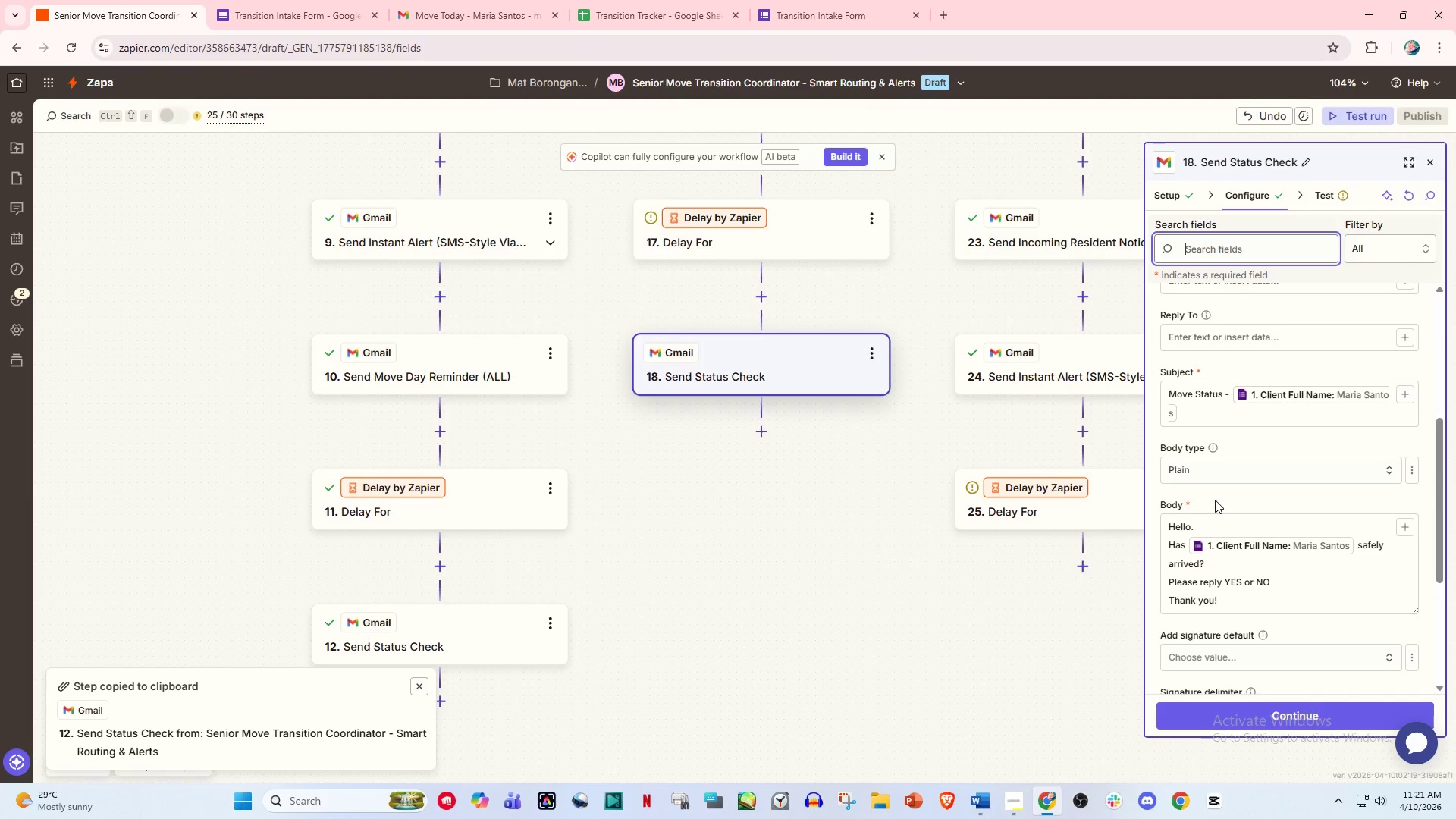 
scroll: coordinate [1214, 544], scroll_direction: down, amount: 1.0
 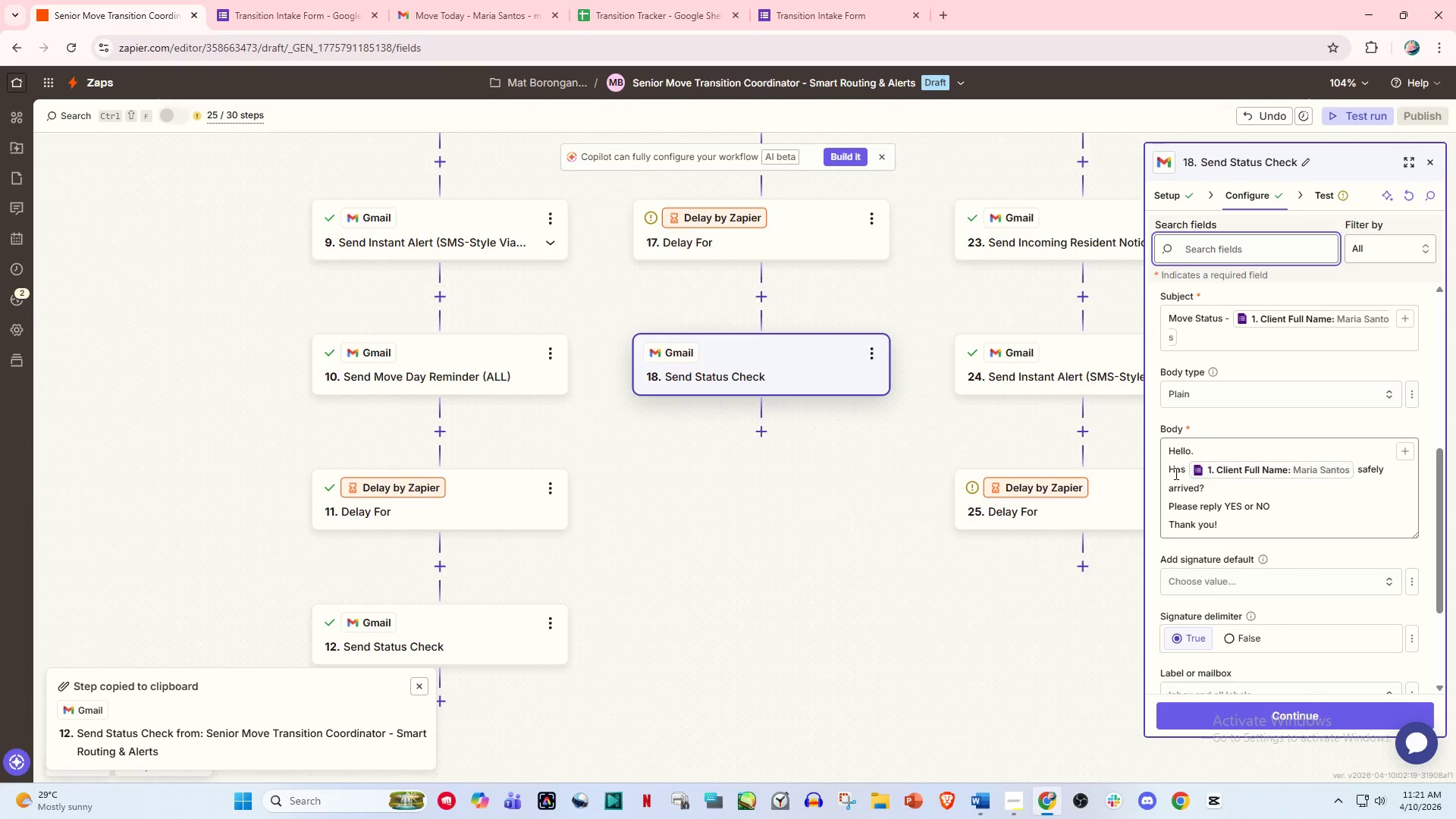 
left_click([1169, 469])
 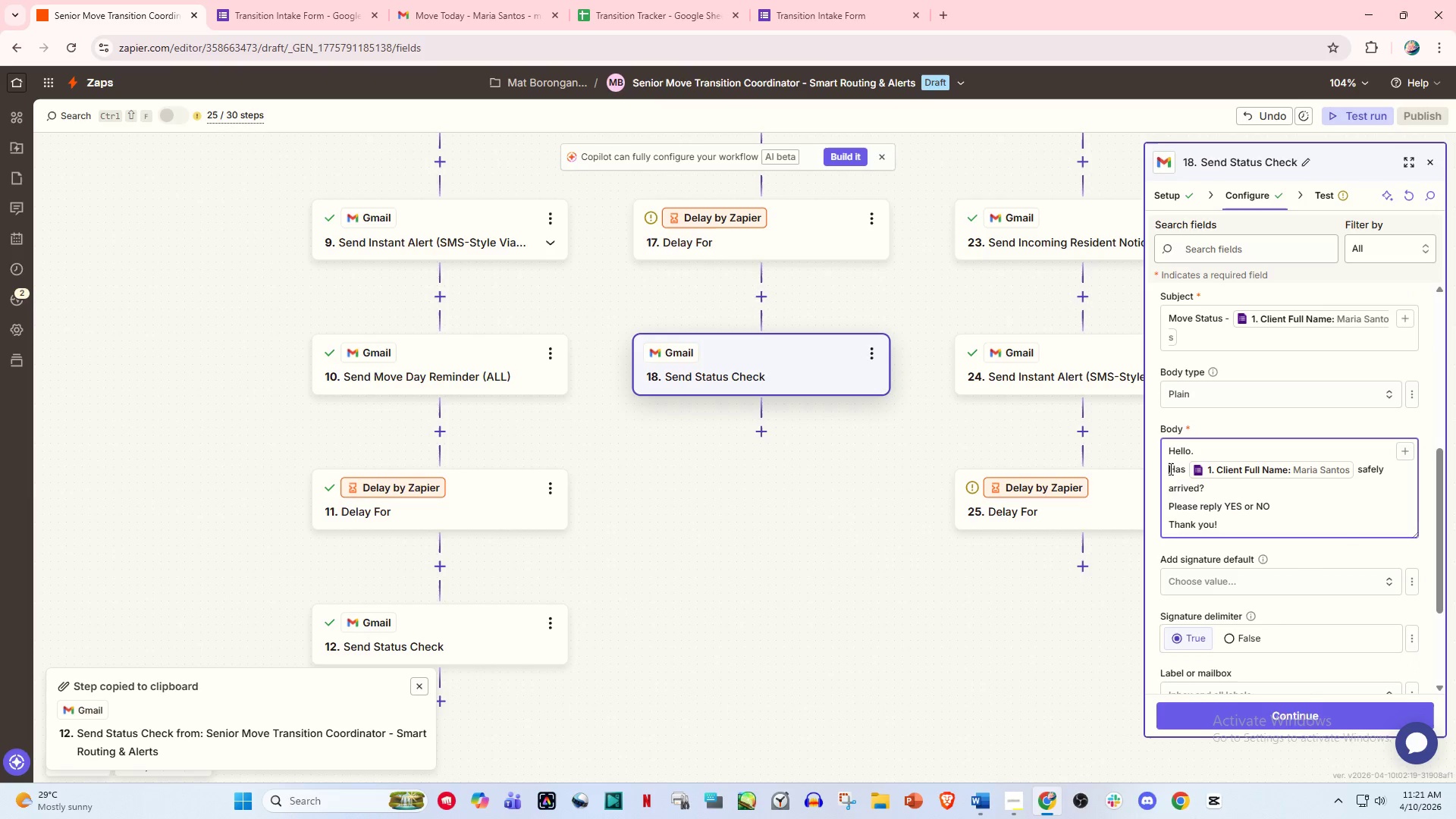 
type(Hecking in )
 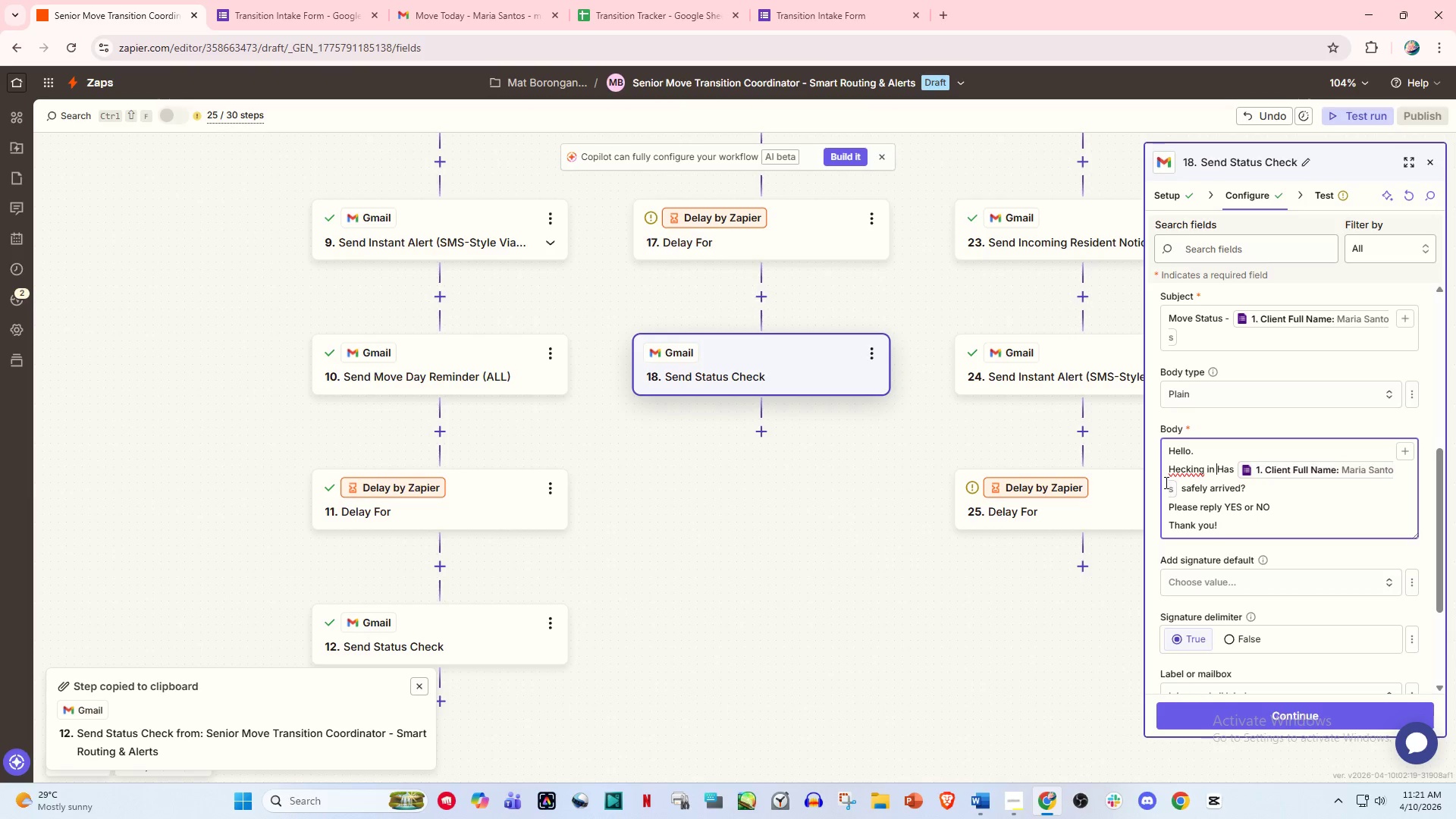 
left_click([1163, 477])
 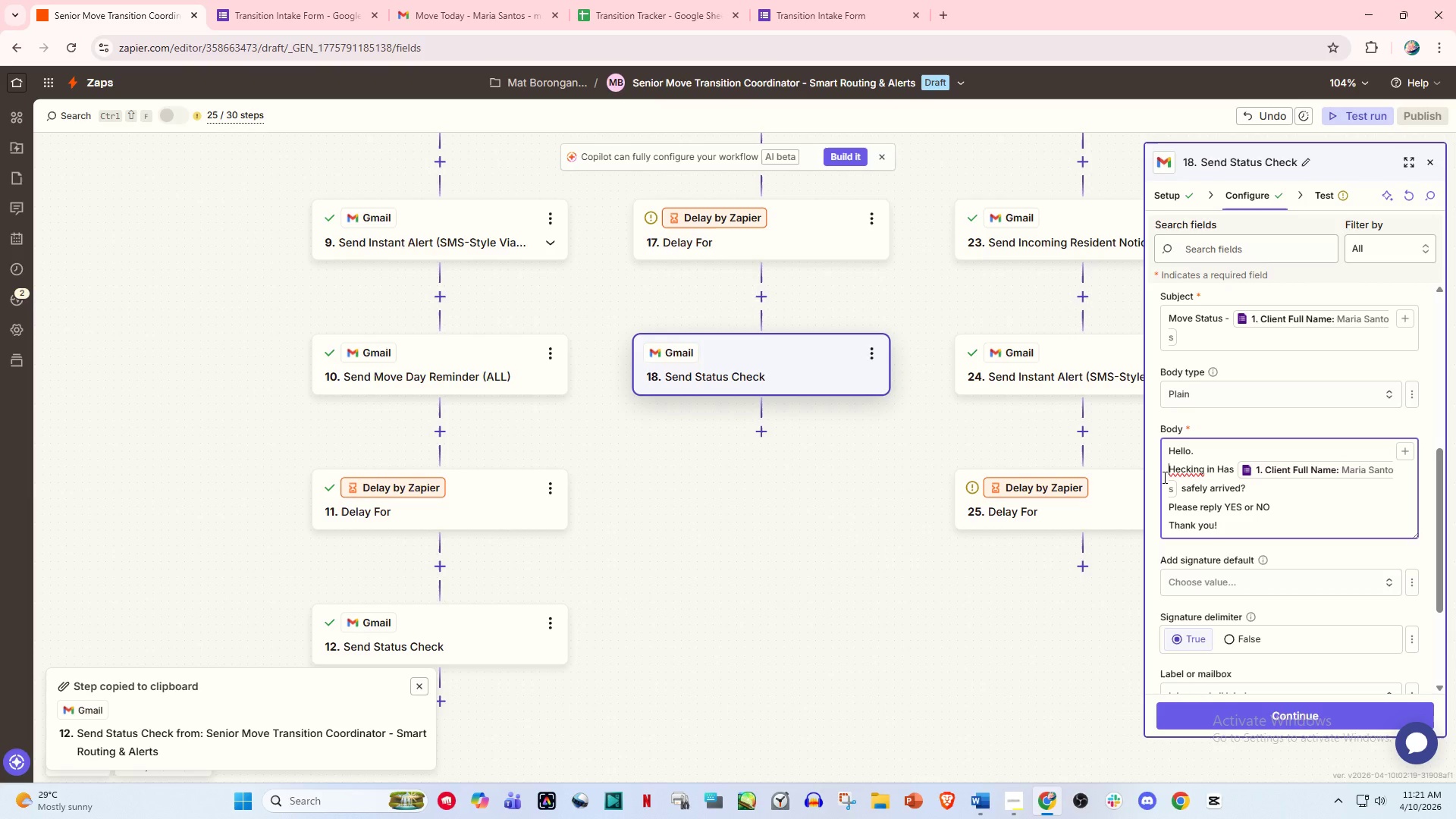 
key(Shift+ShiftLeft)
 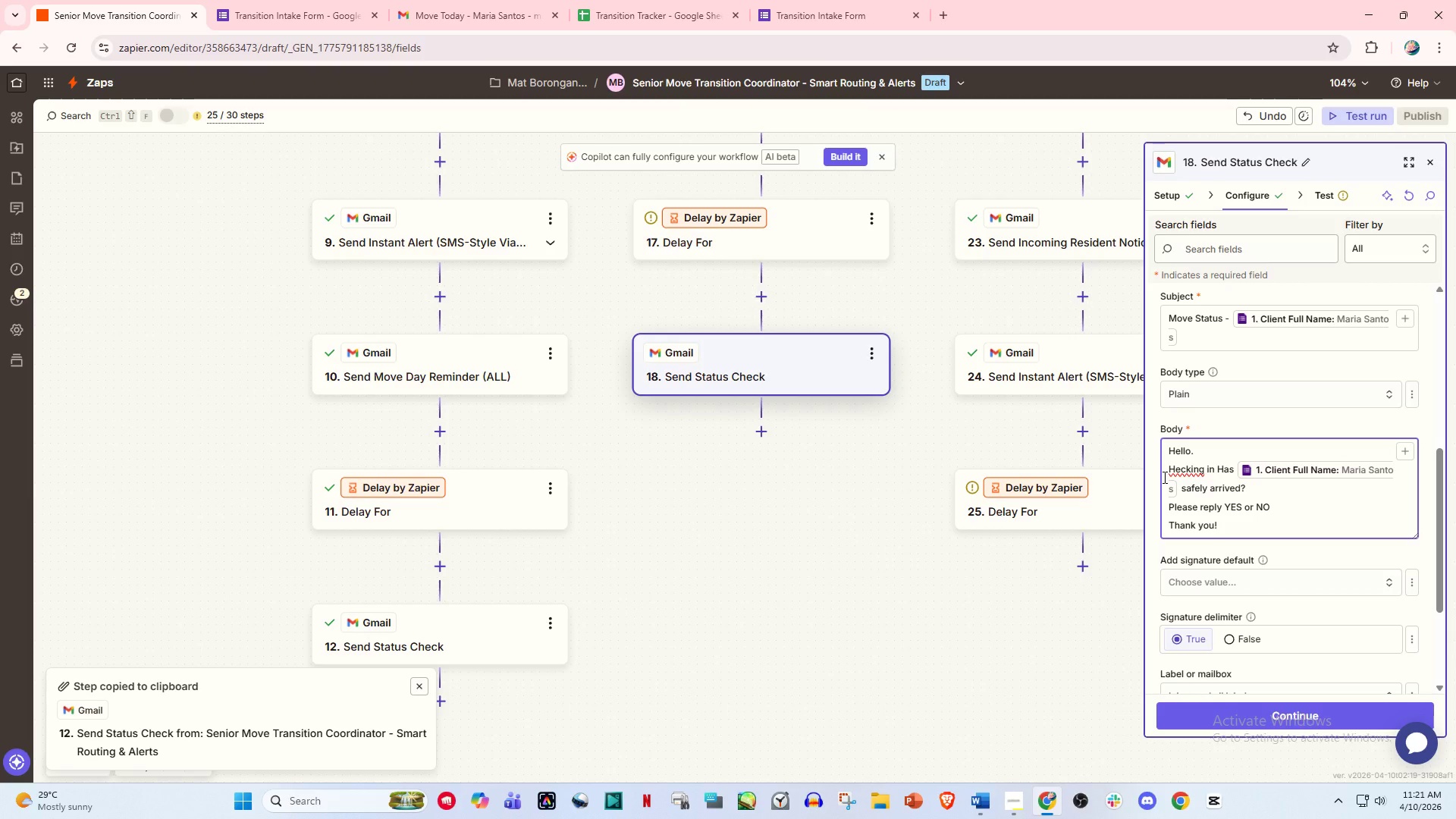 
key(ArrowRight)
 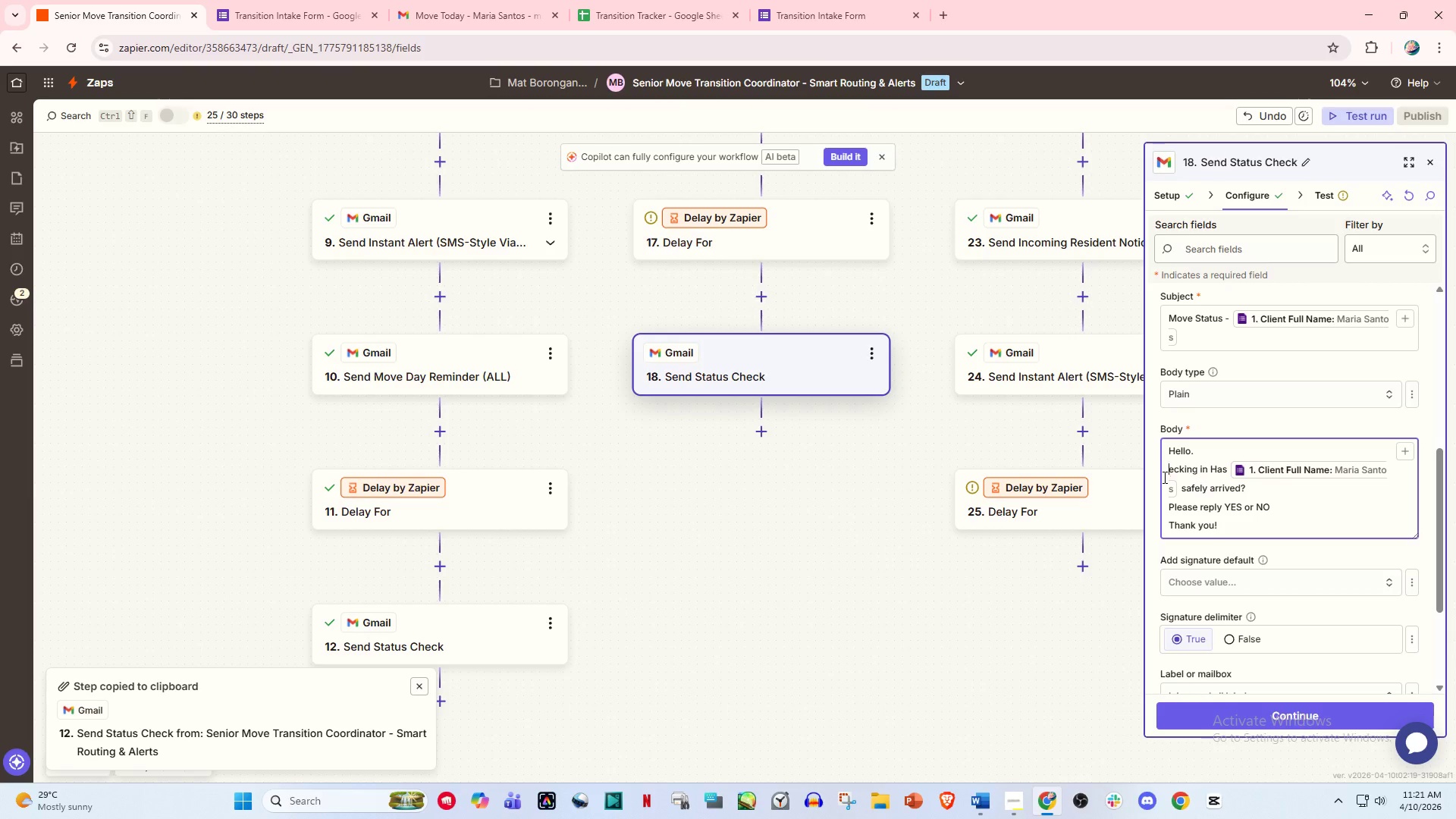 
key(Backspace)
type(Ch)
 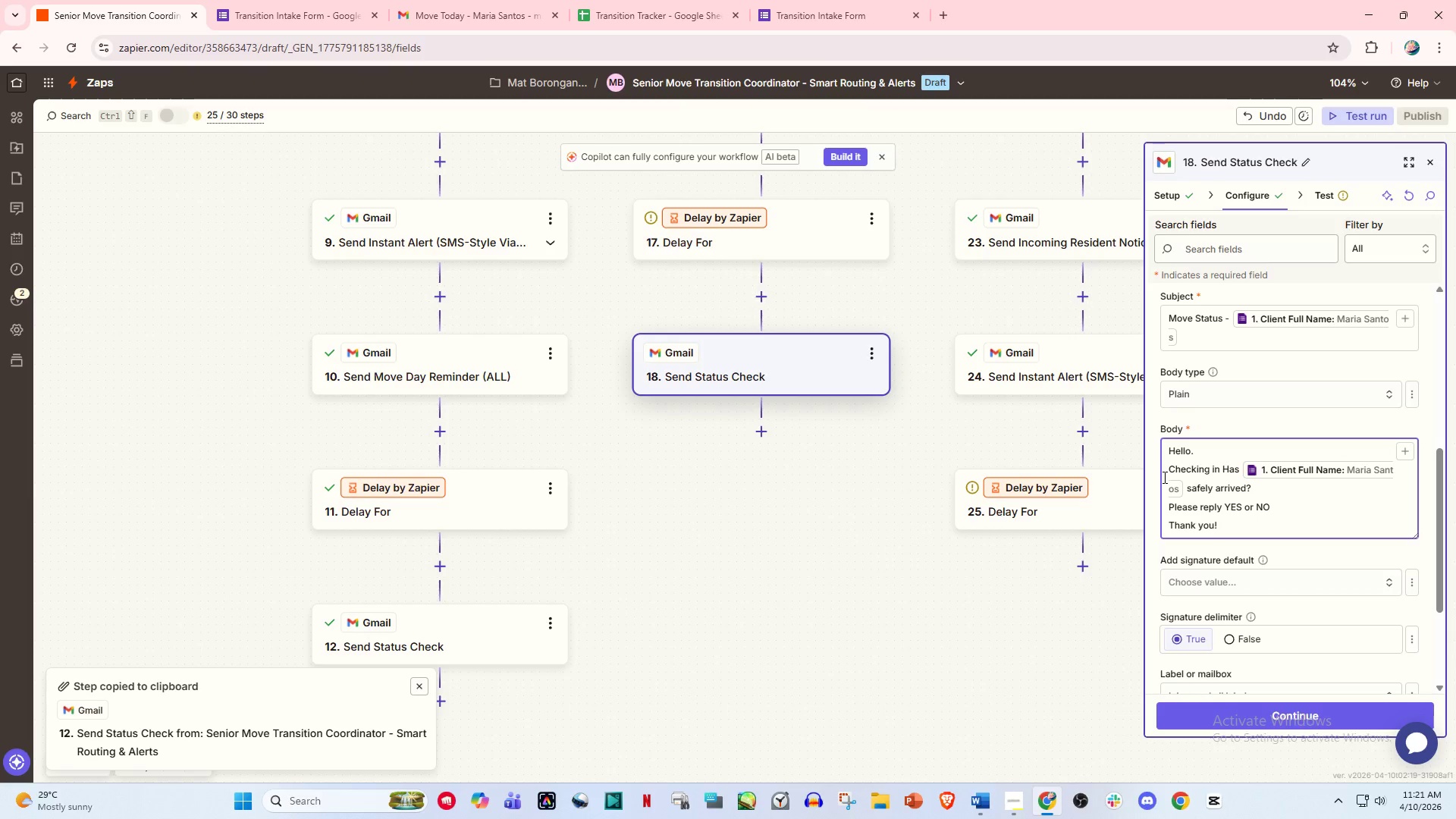 
wait(5.34)
 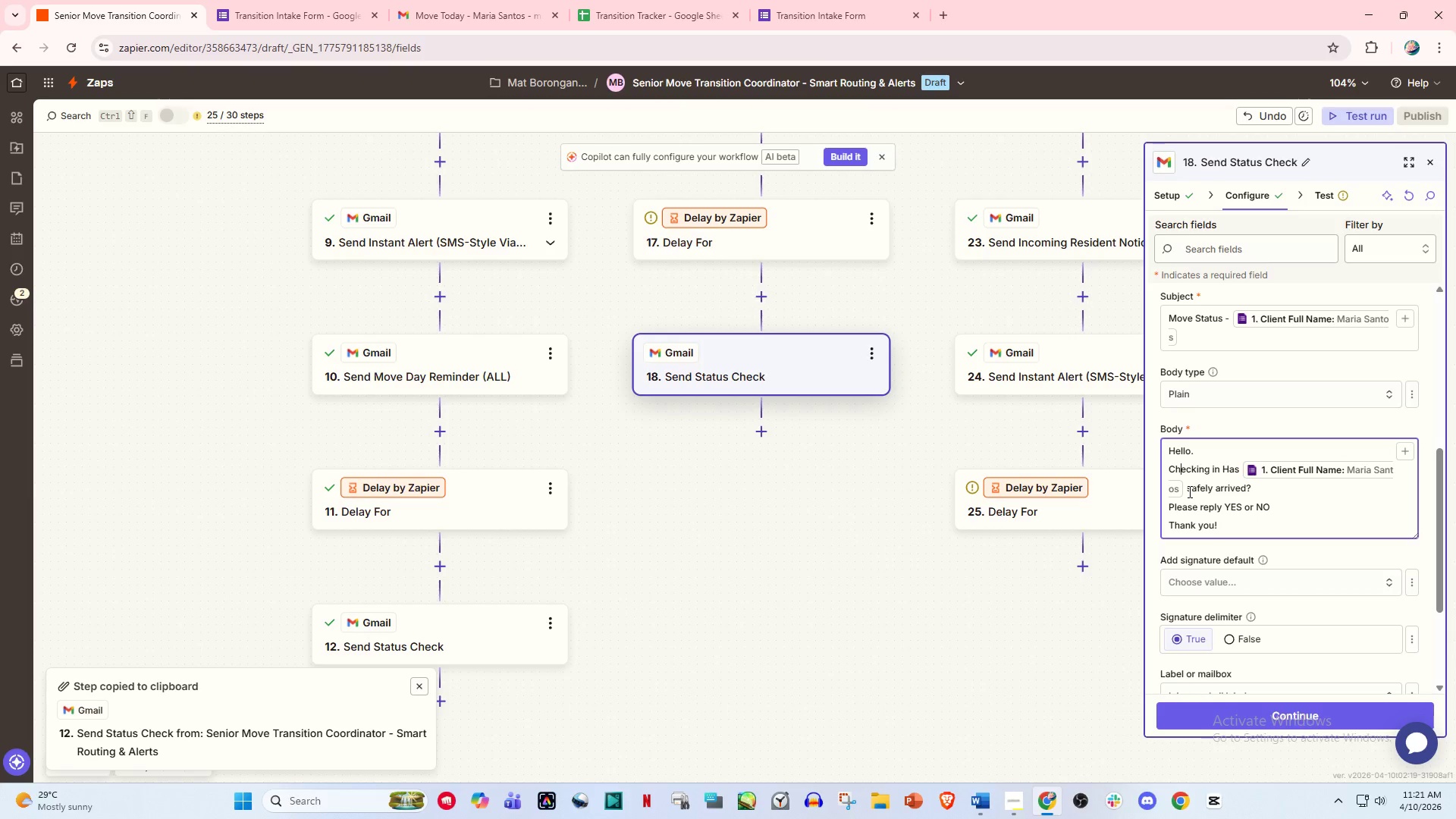 
left_click_drag(start_coordinate=[894, 625], to_coordinate=[740, 612])
 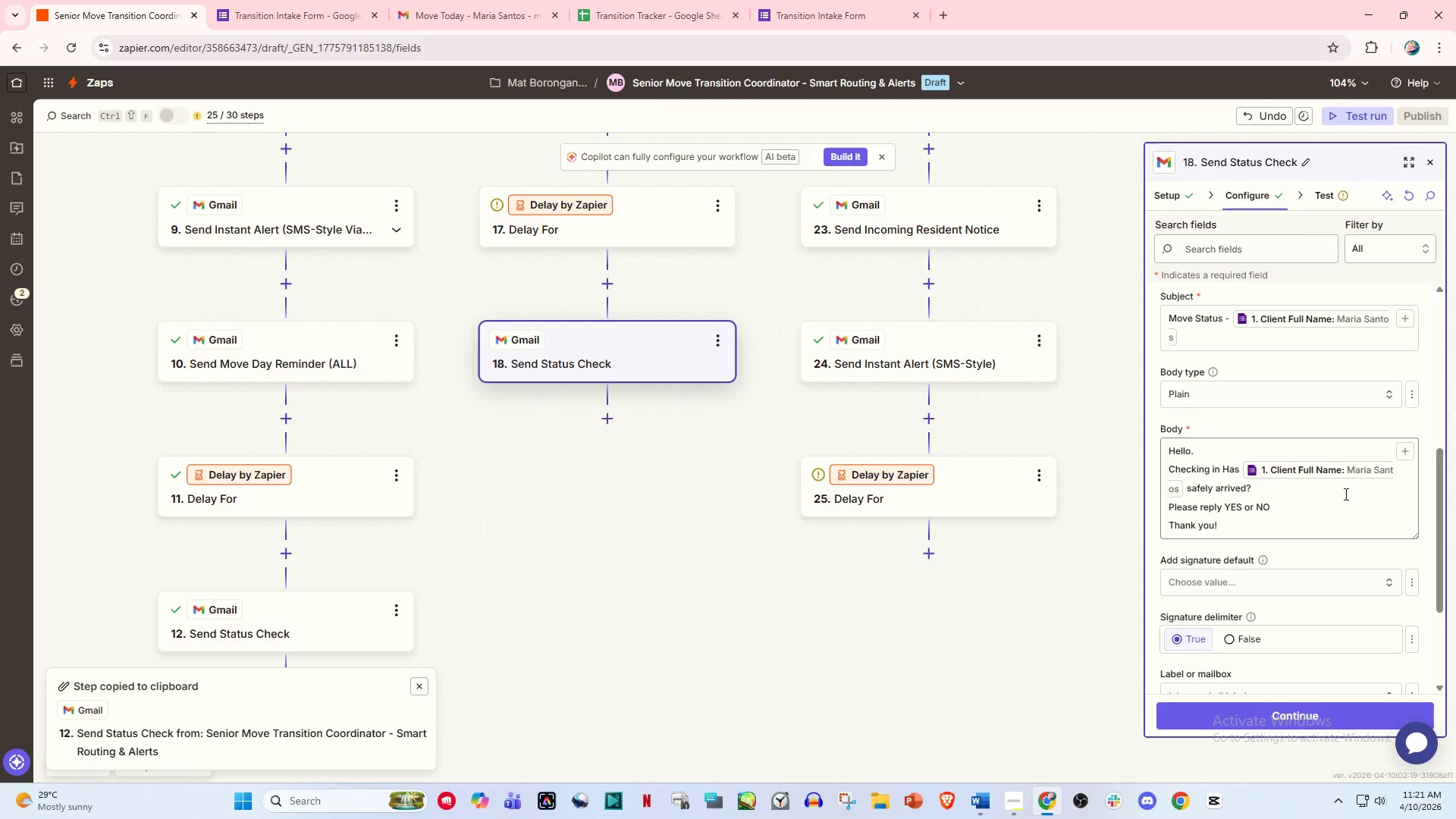 
wait(5.39)
 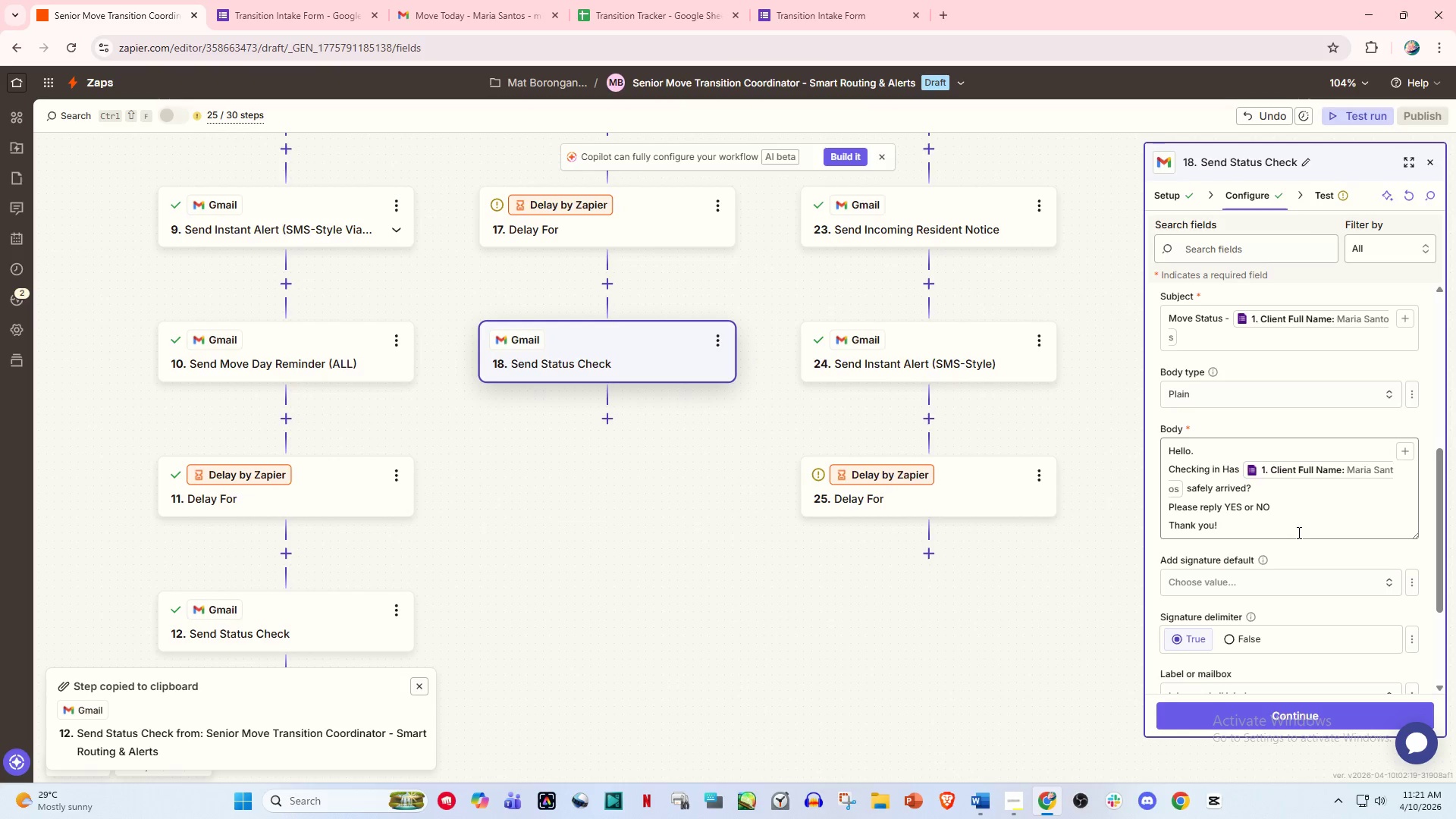 
left_click([1279, 491])
 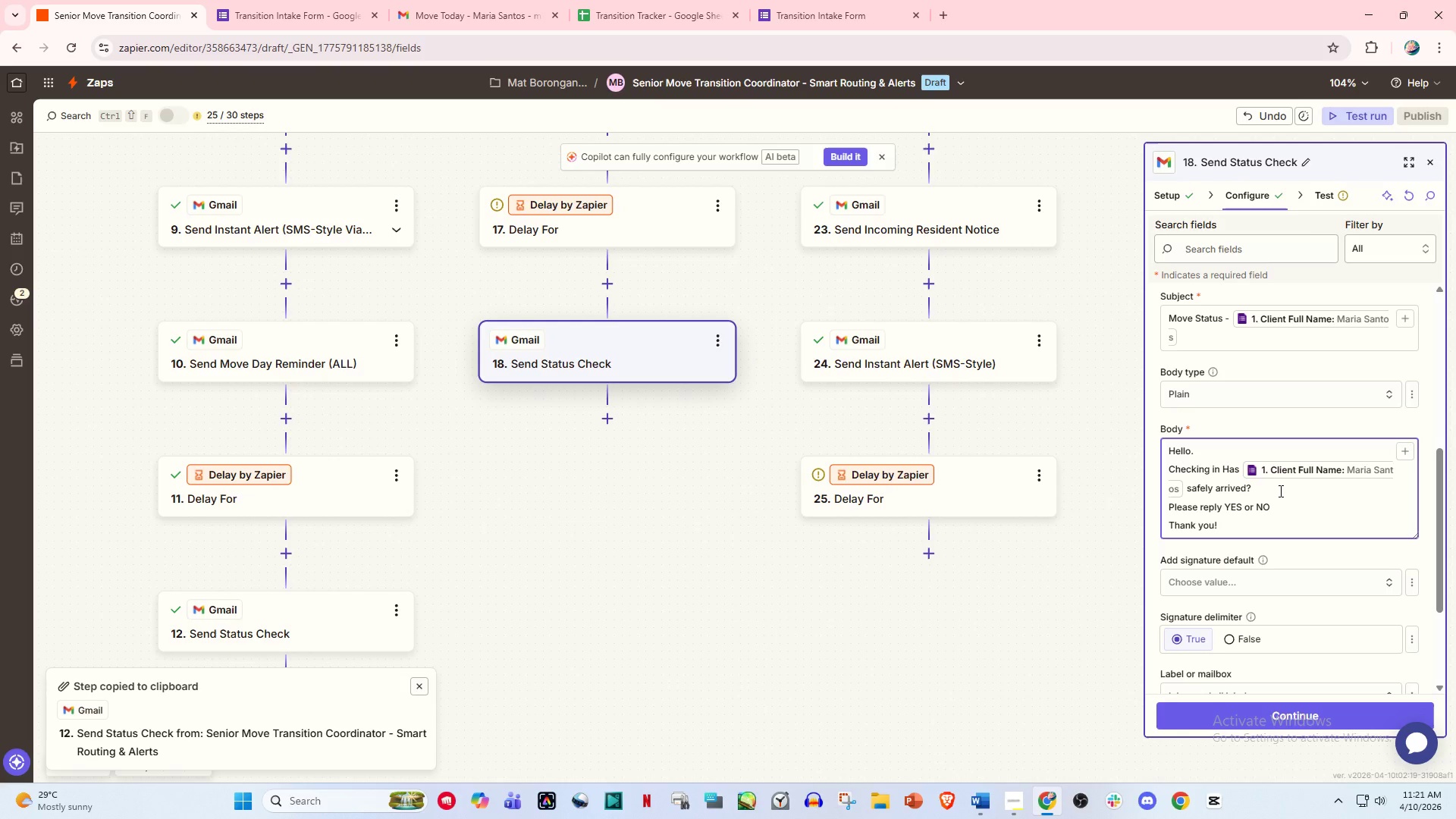 
key(Backspace)
 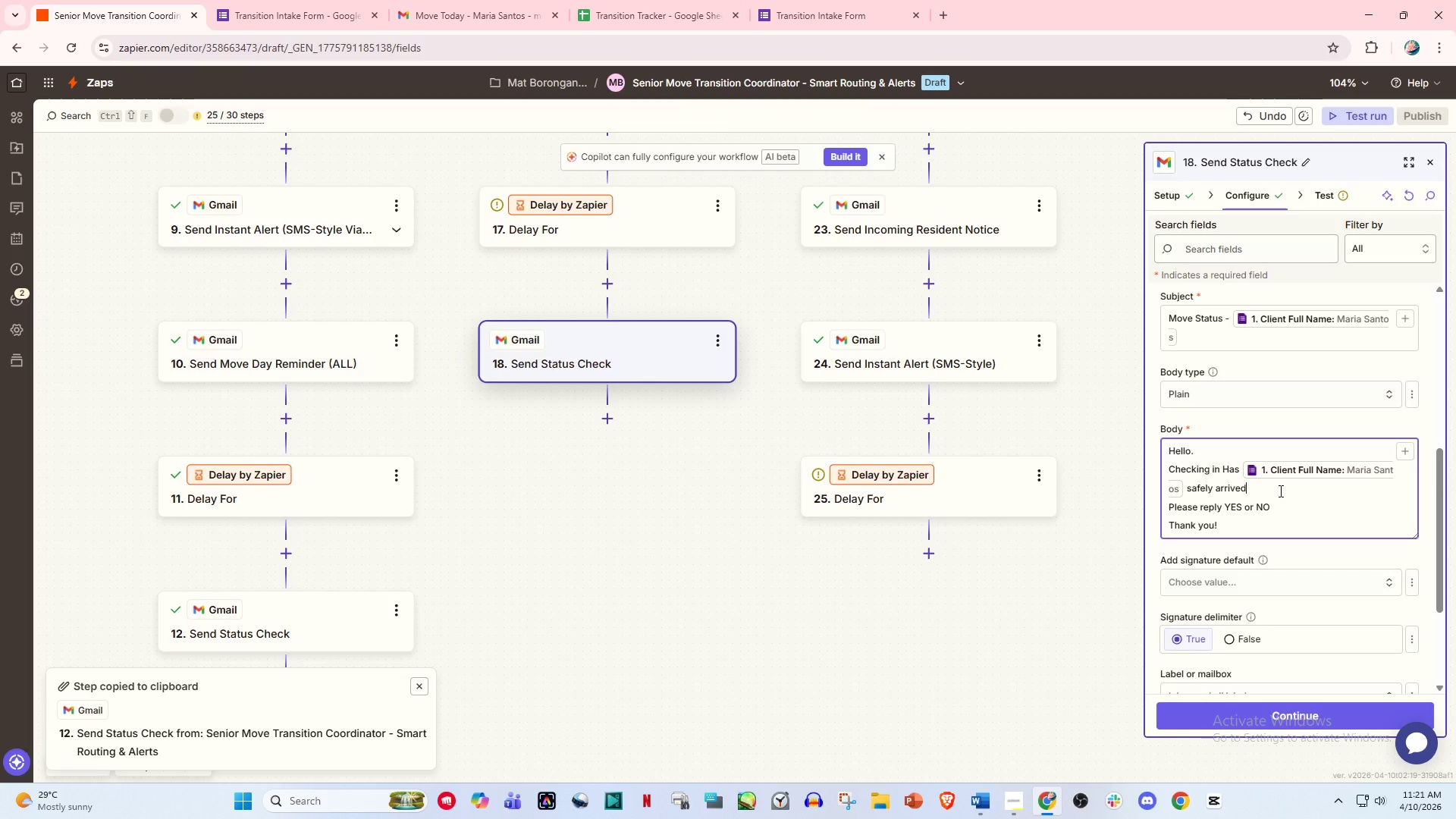 
key(Backspace)
 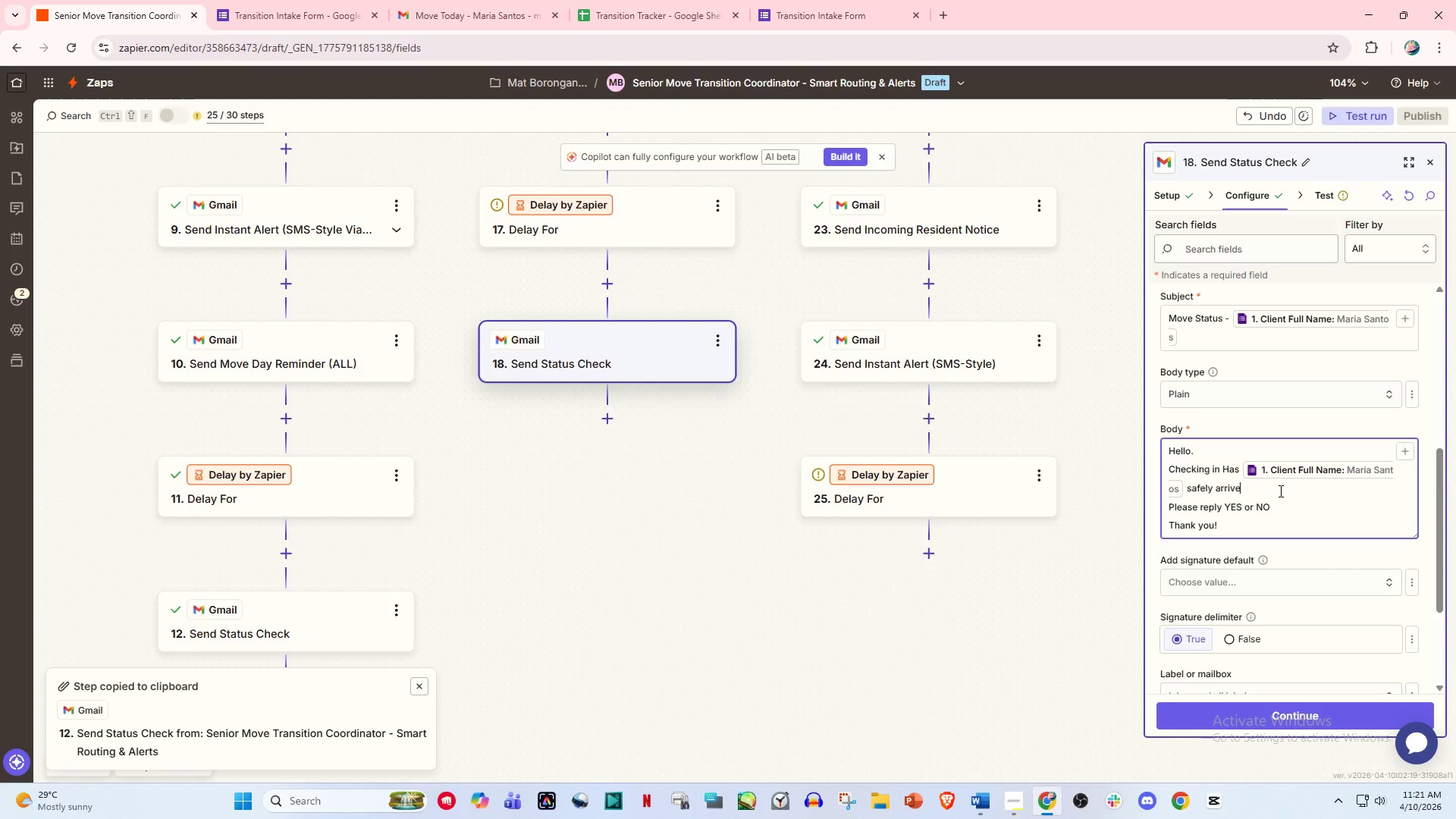 
key(Backspace)
 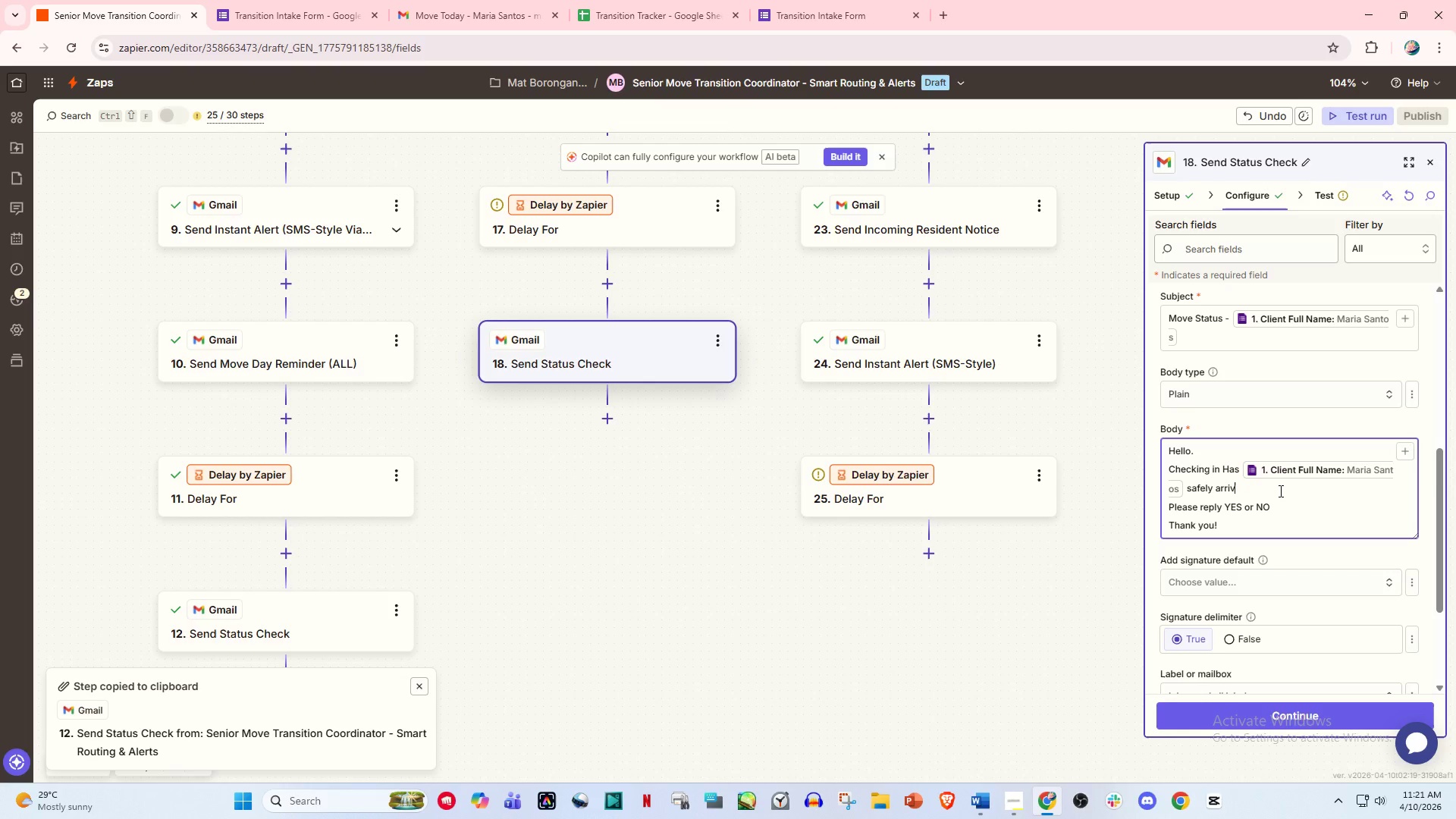 
hold_key(key=Backspace, duration=0.58)
 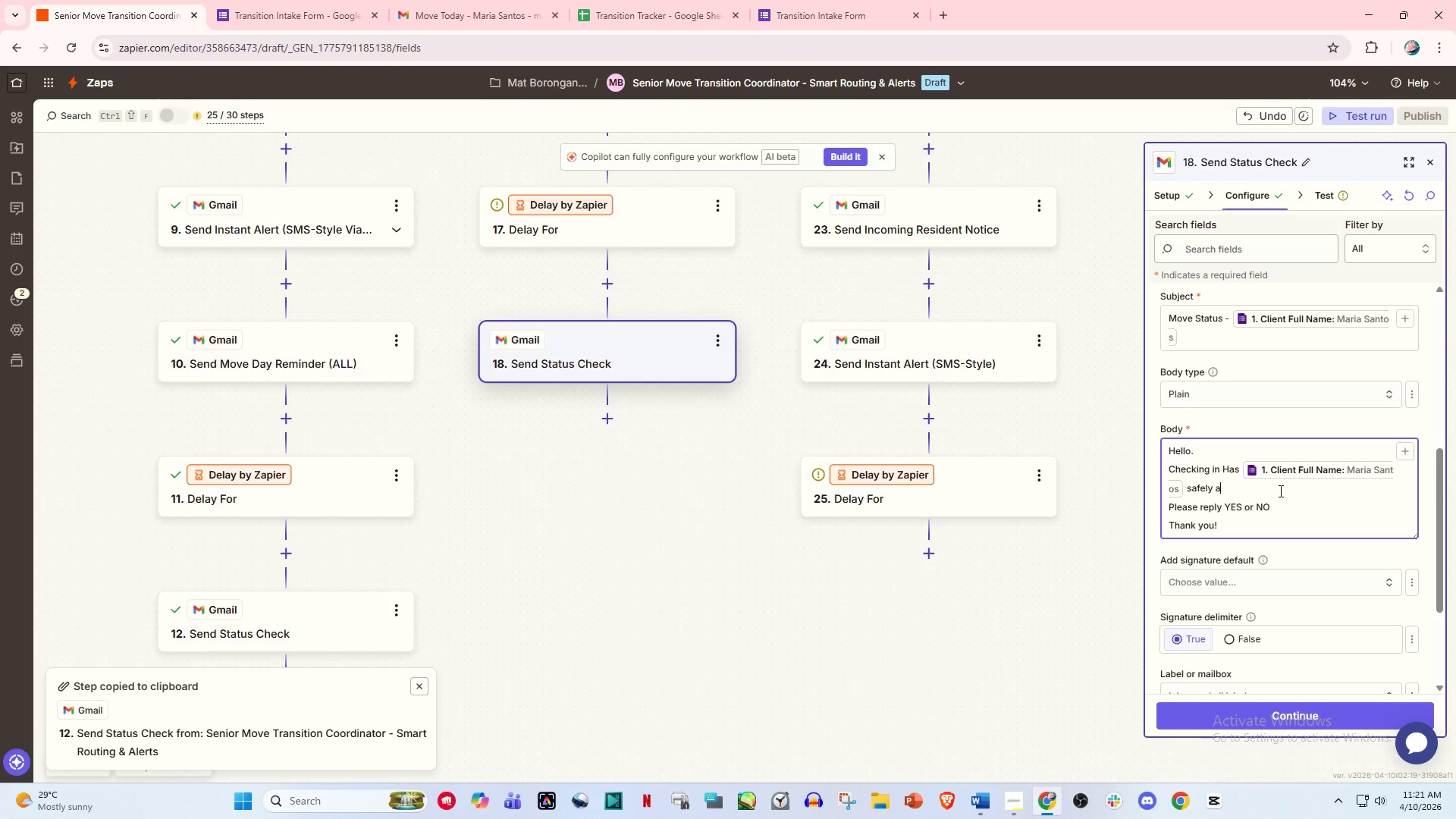 
key(Backspace)
 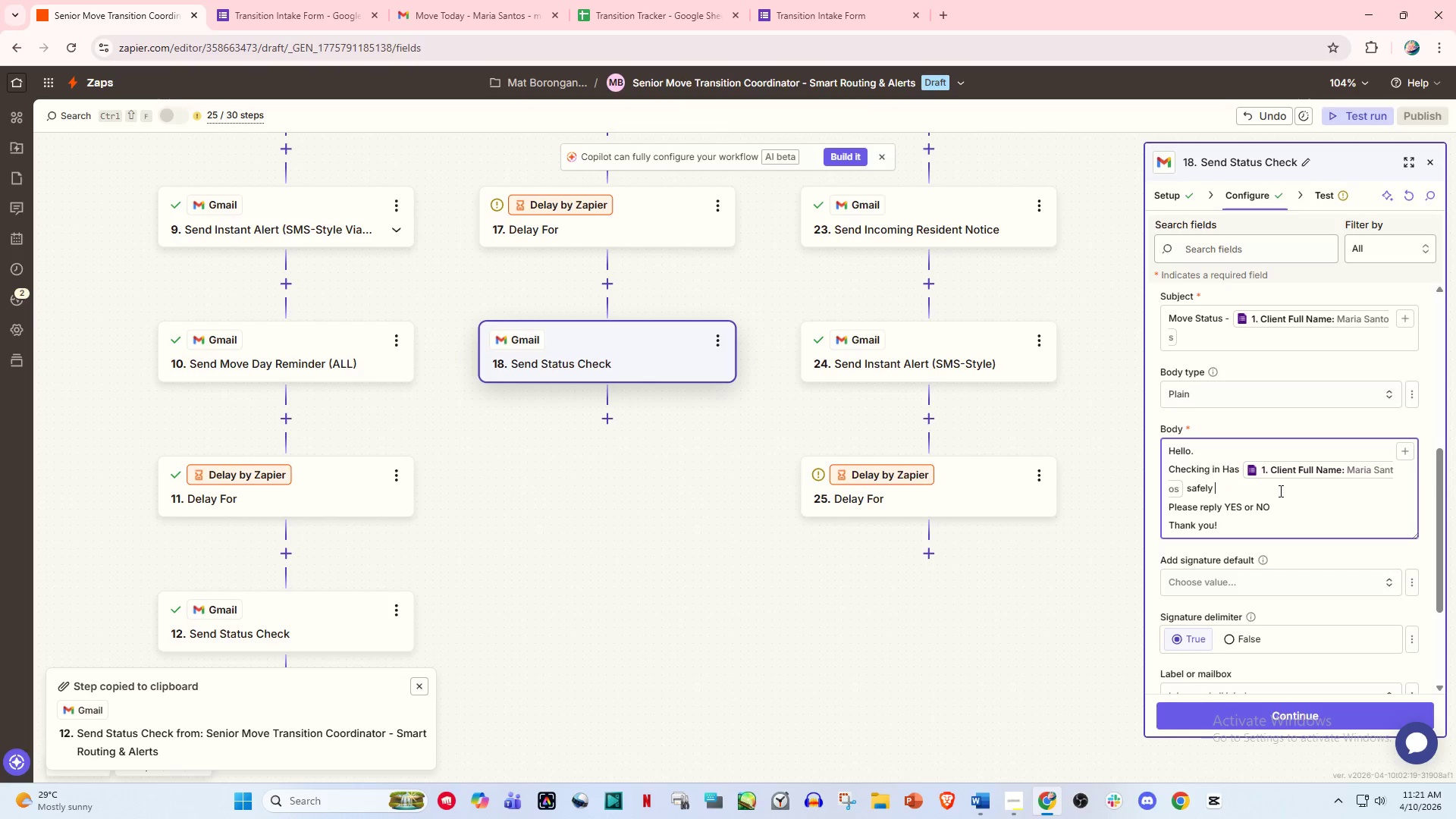 
key(Backspace)
 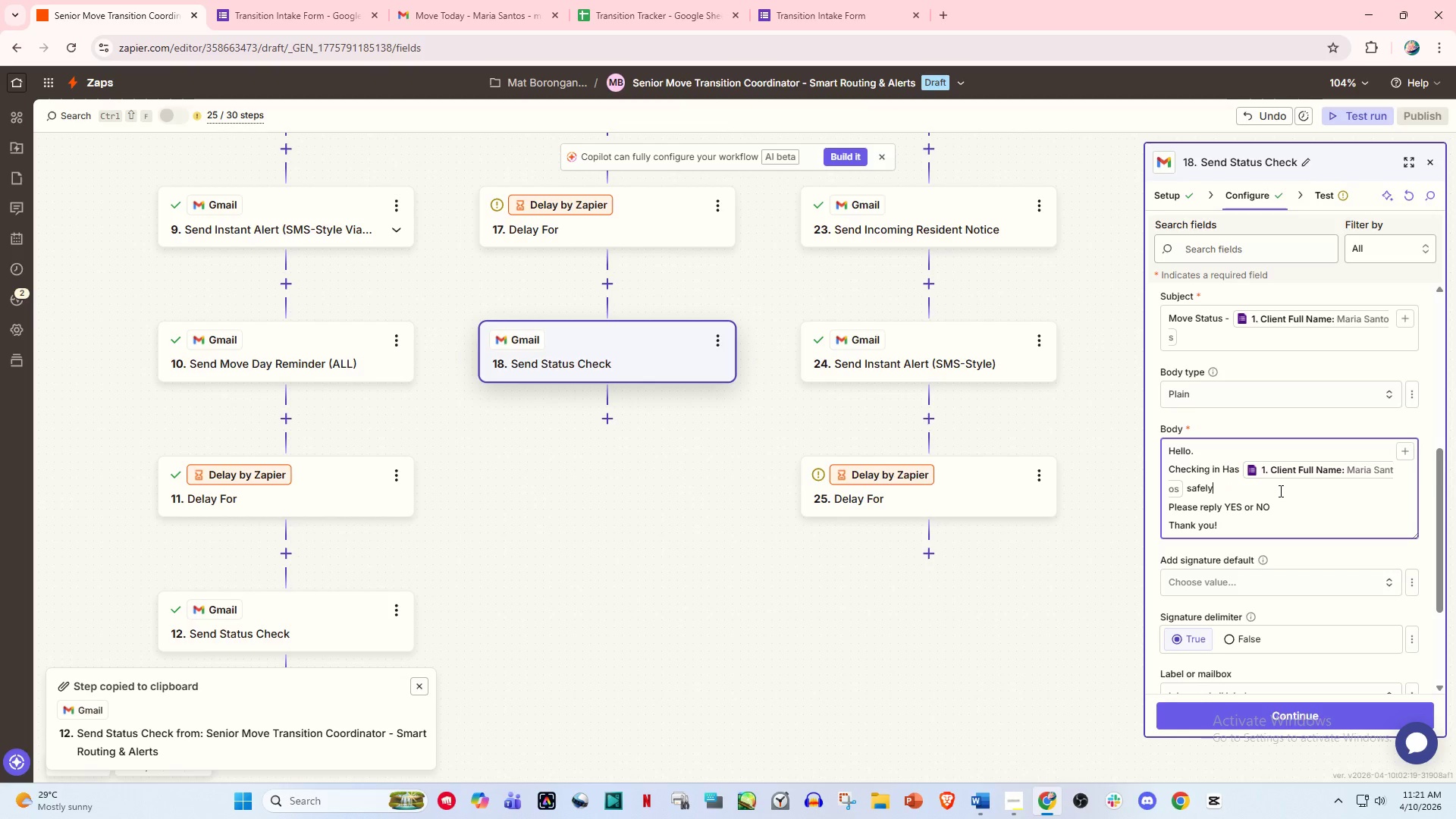 
key(Backspace)
 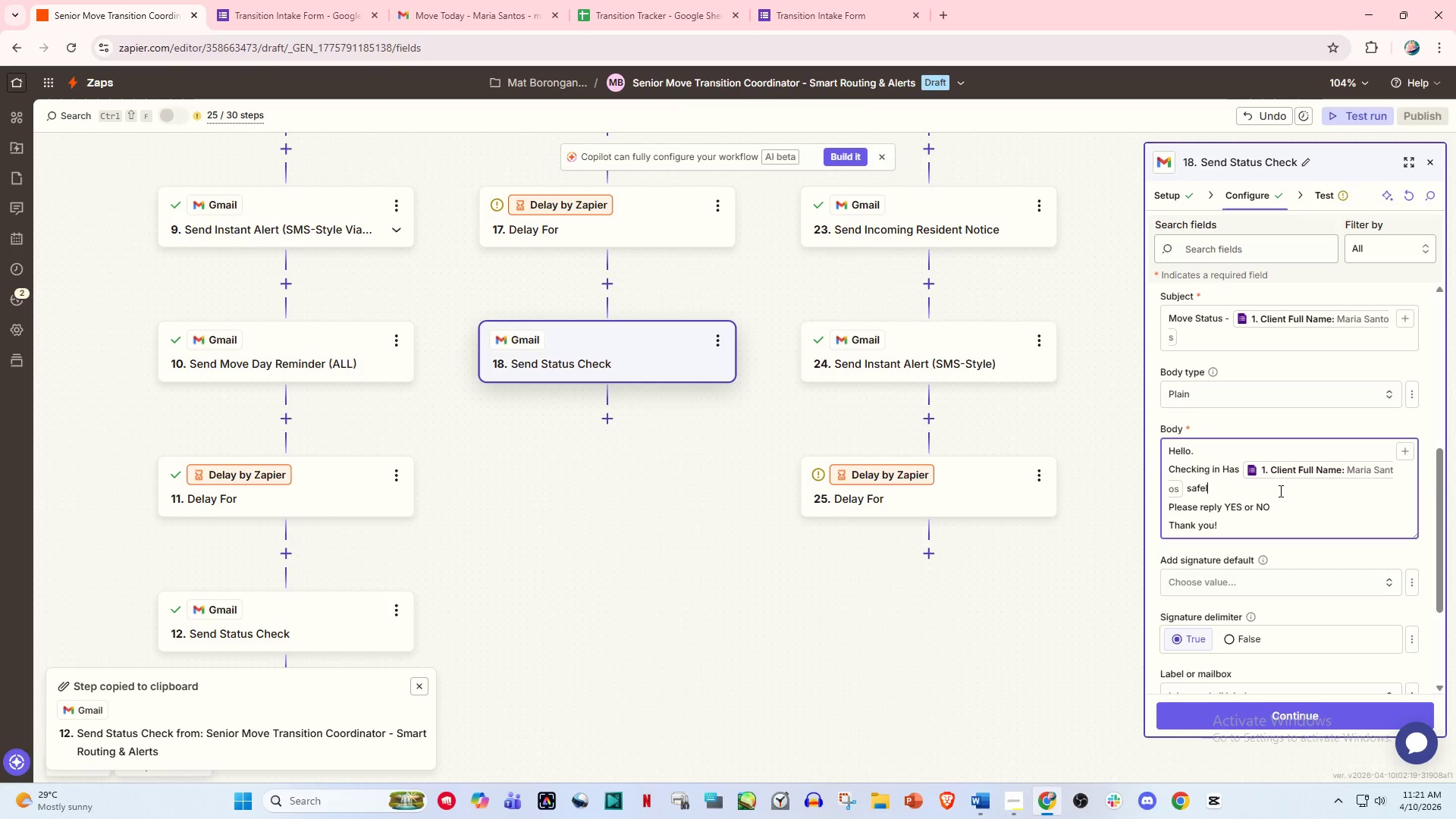 
key(Backspace)
 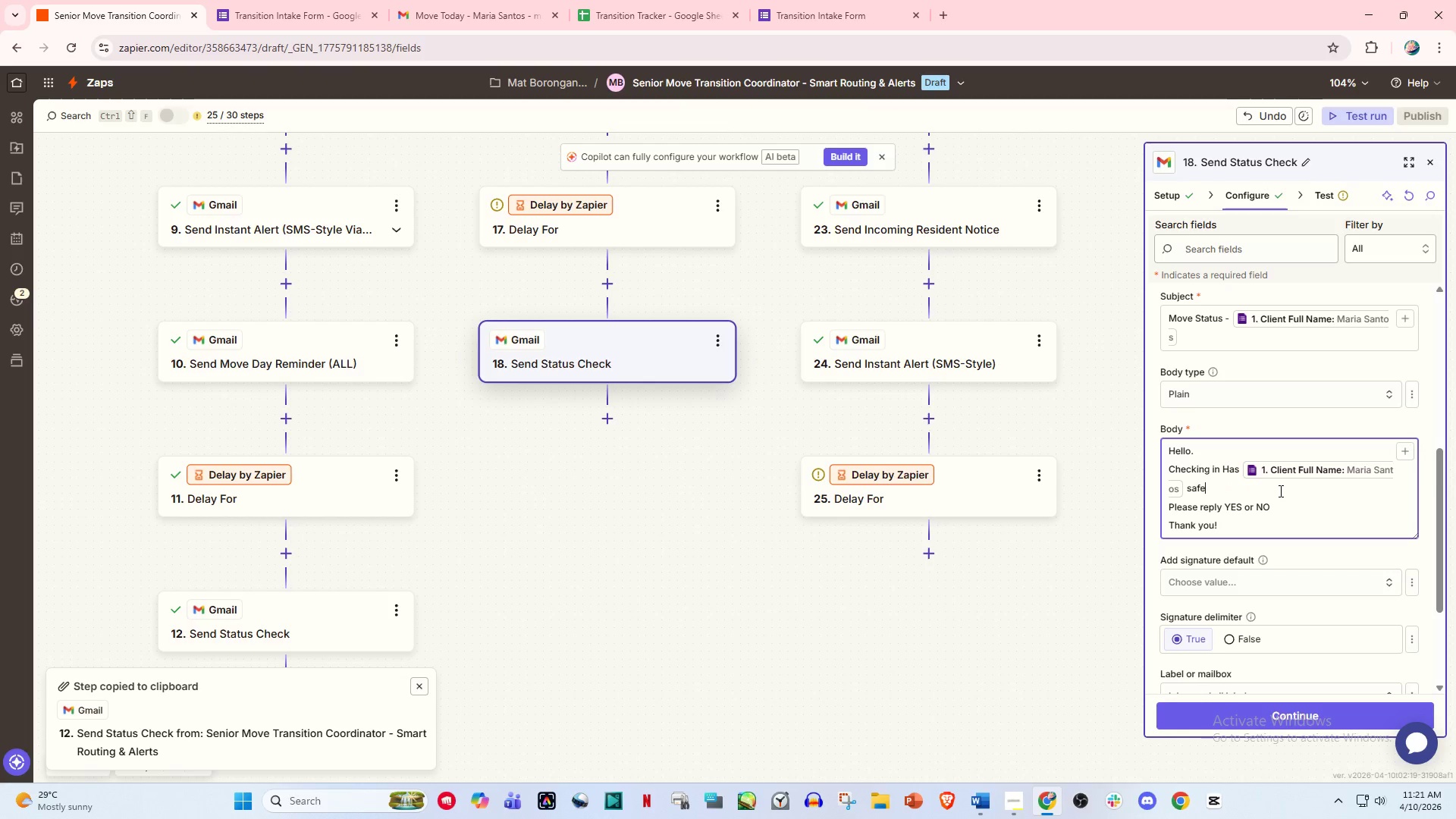 
key(Backspace)
 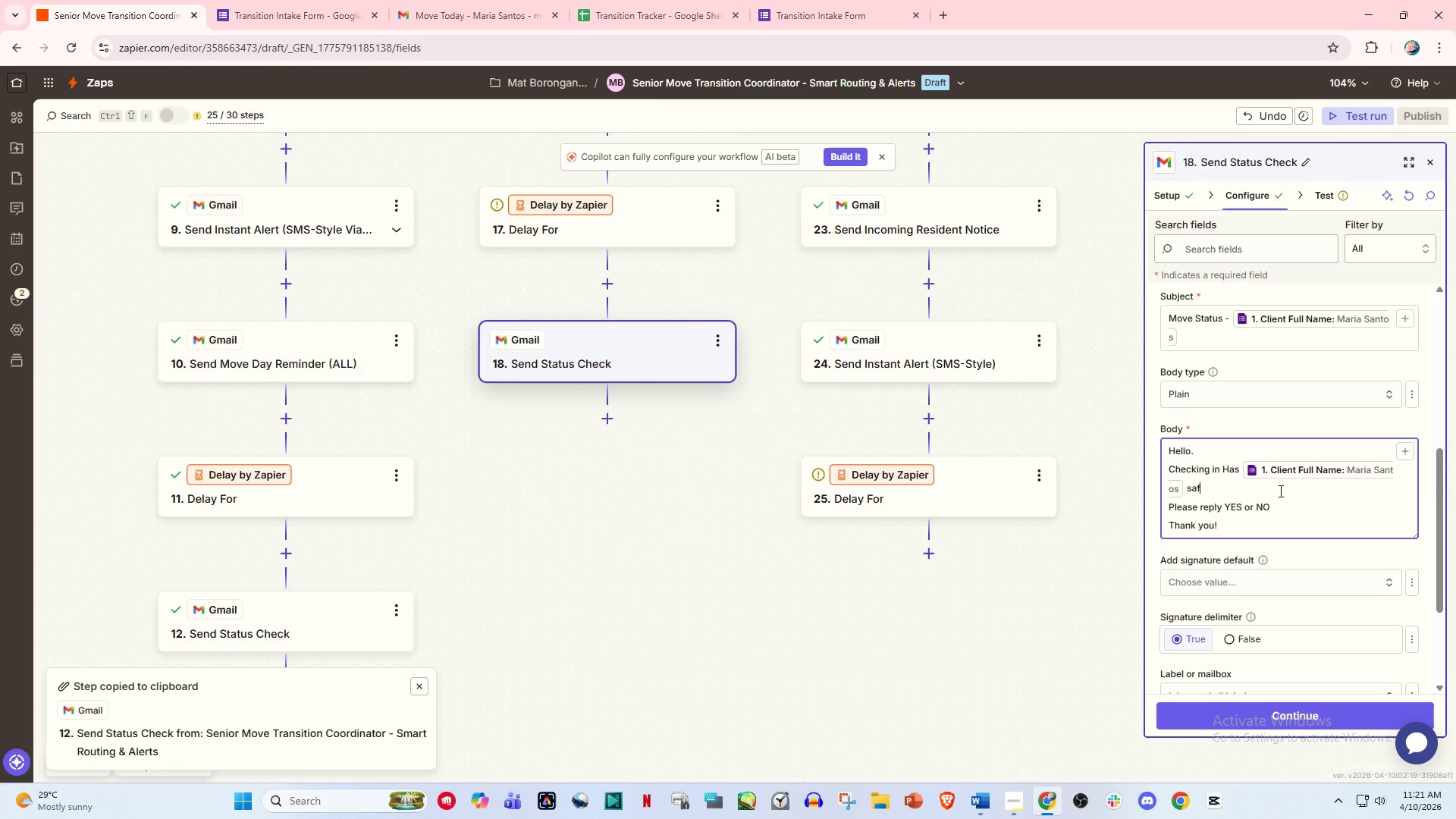 
key(Backspace)
 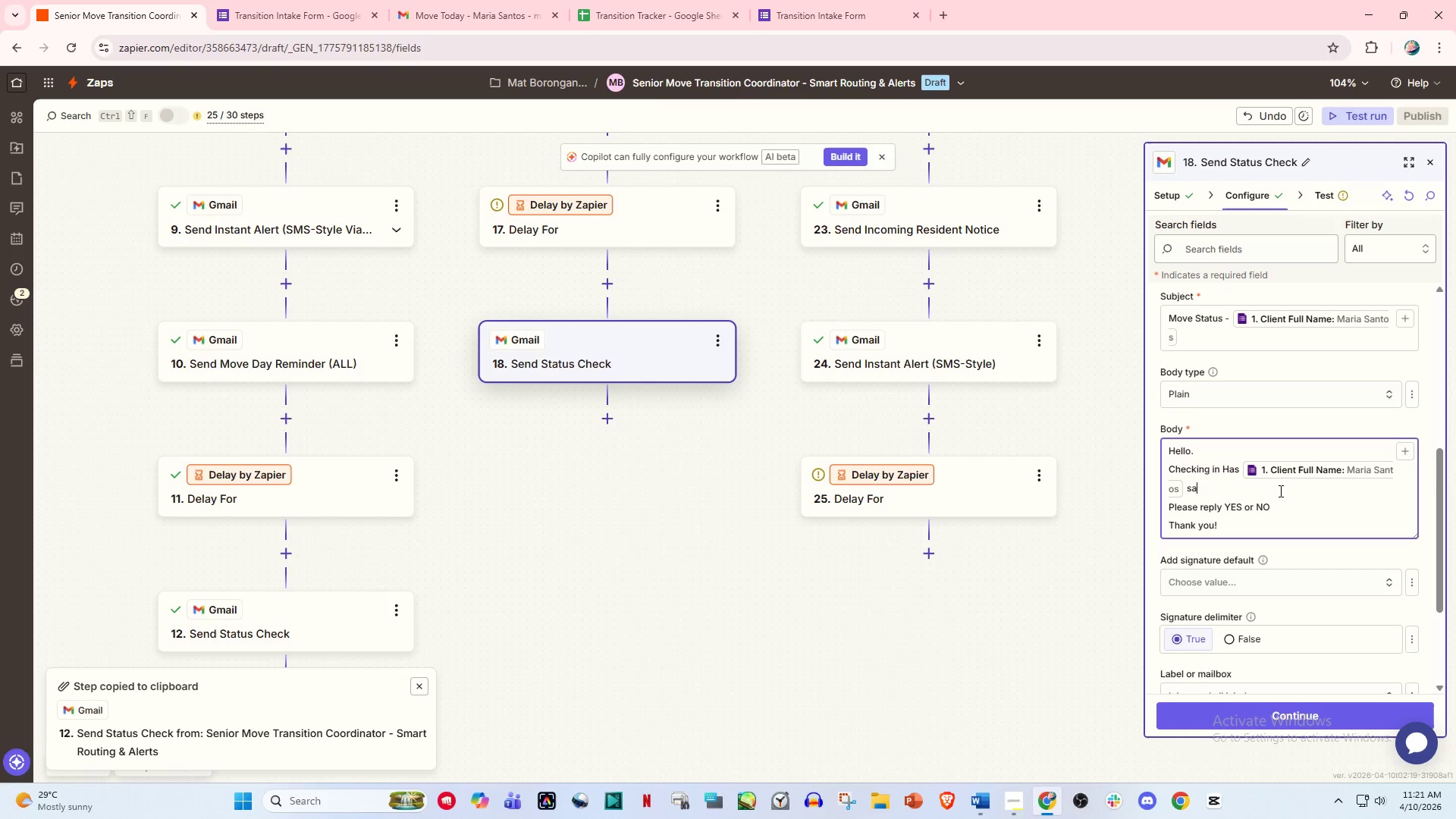 
key(Backspace)
 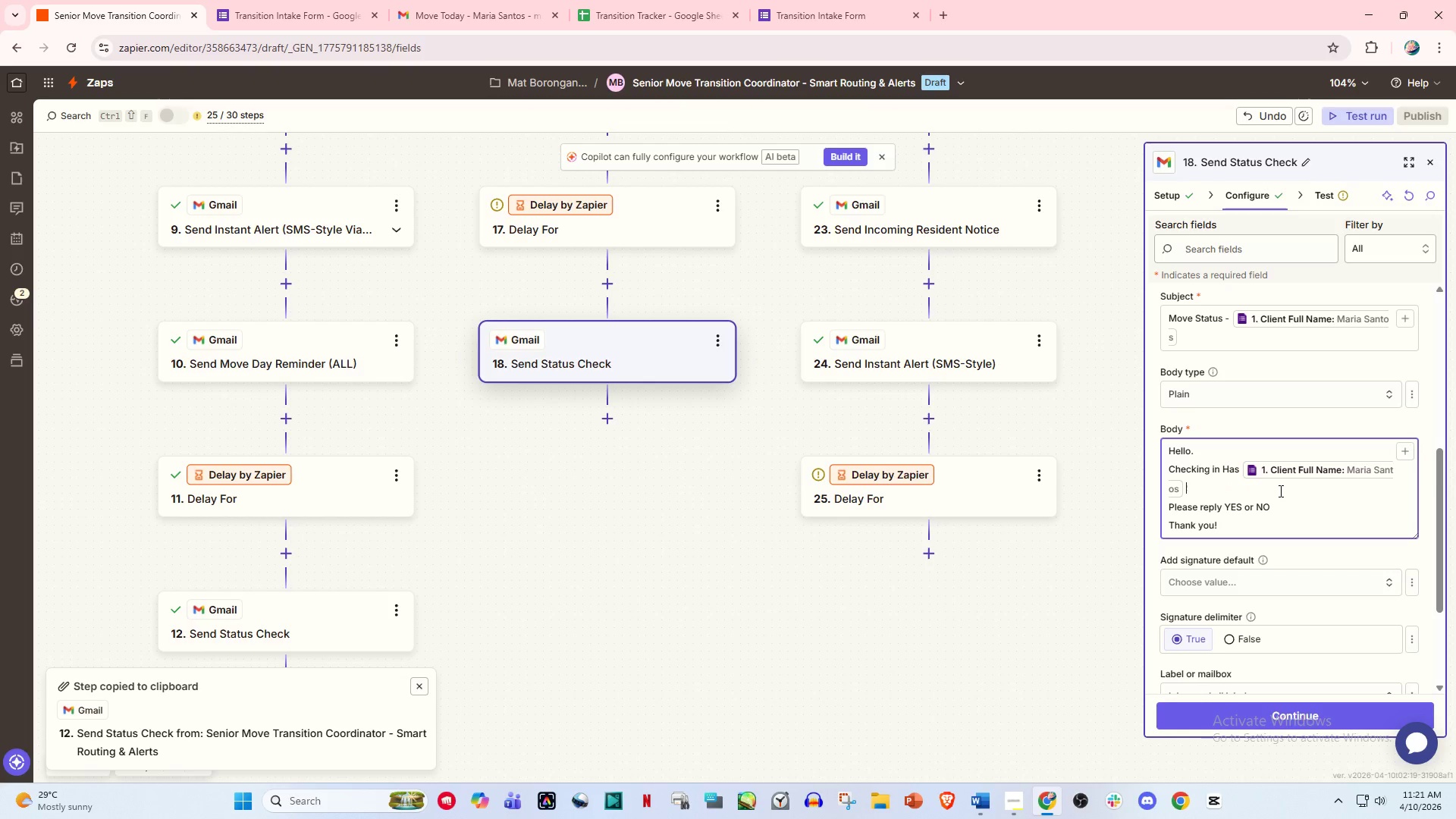 
key(Backspace)
 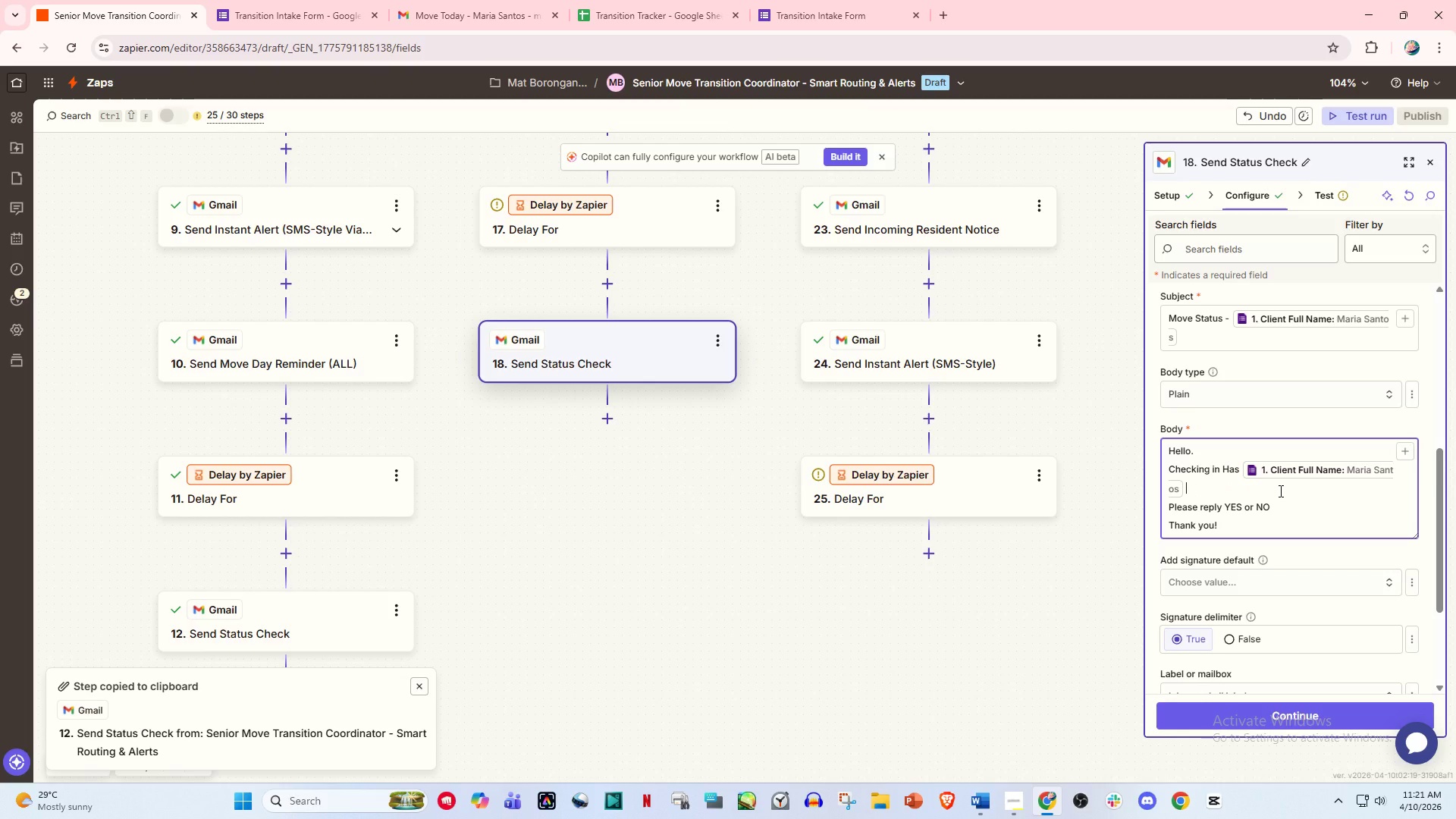 
type(move e)
key(Backspace)
type(been completed?)
 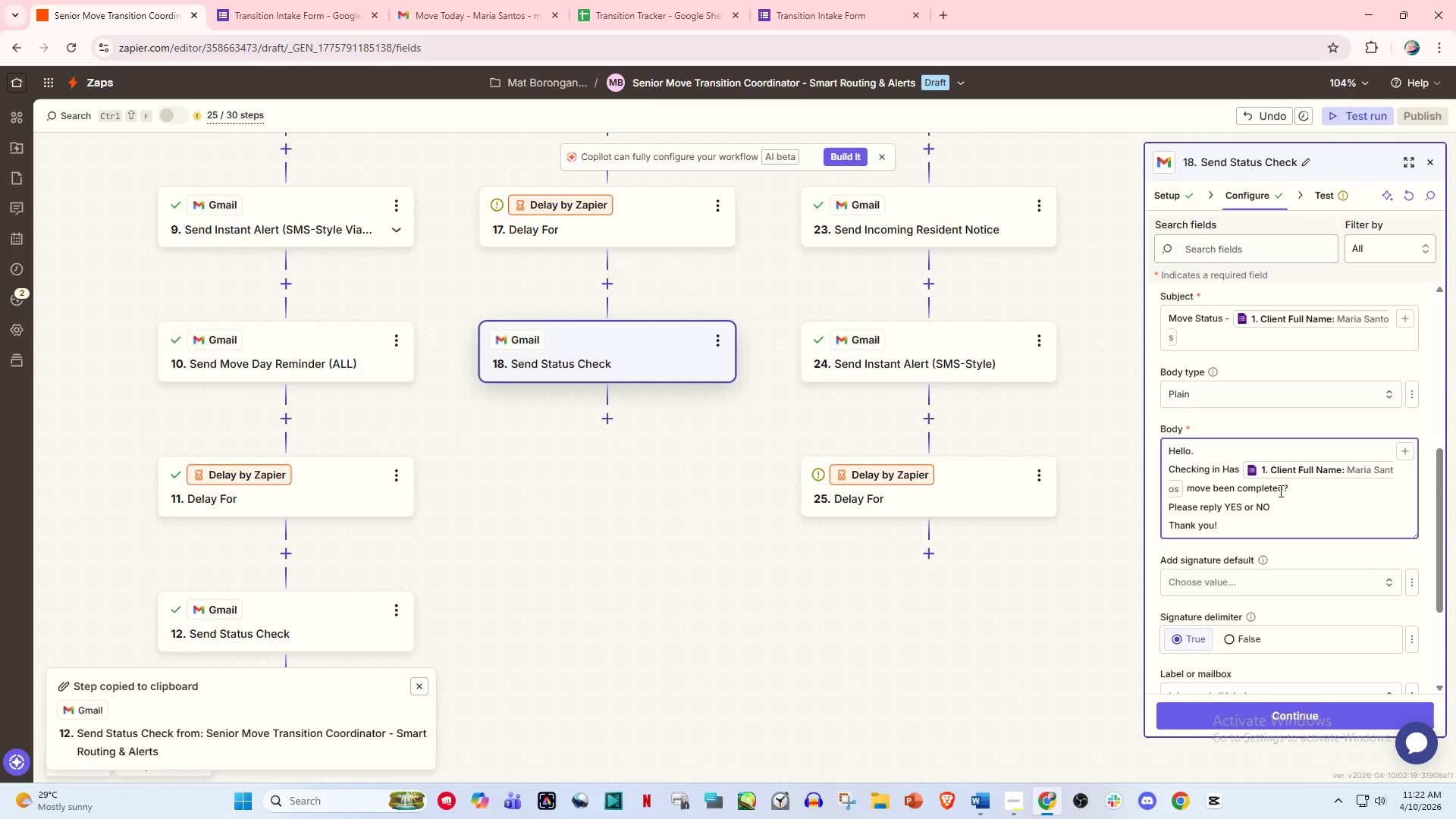 
left_click([1311, 726])
 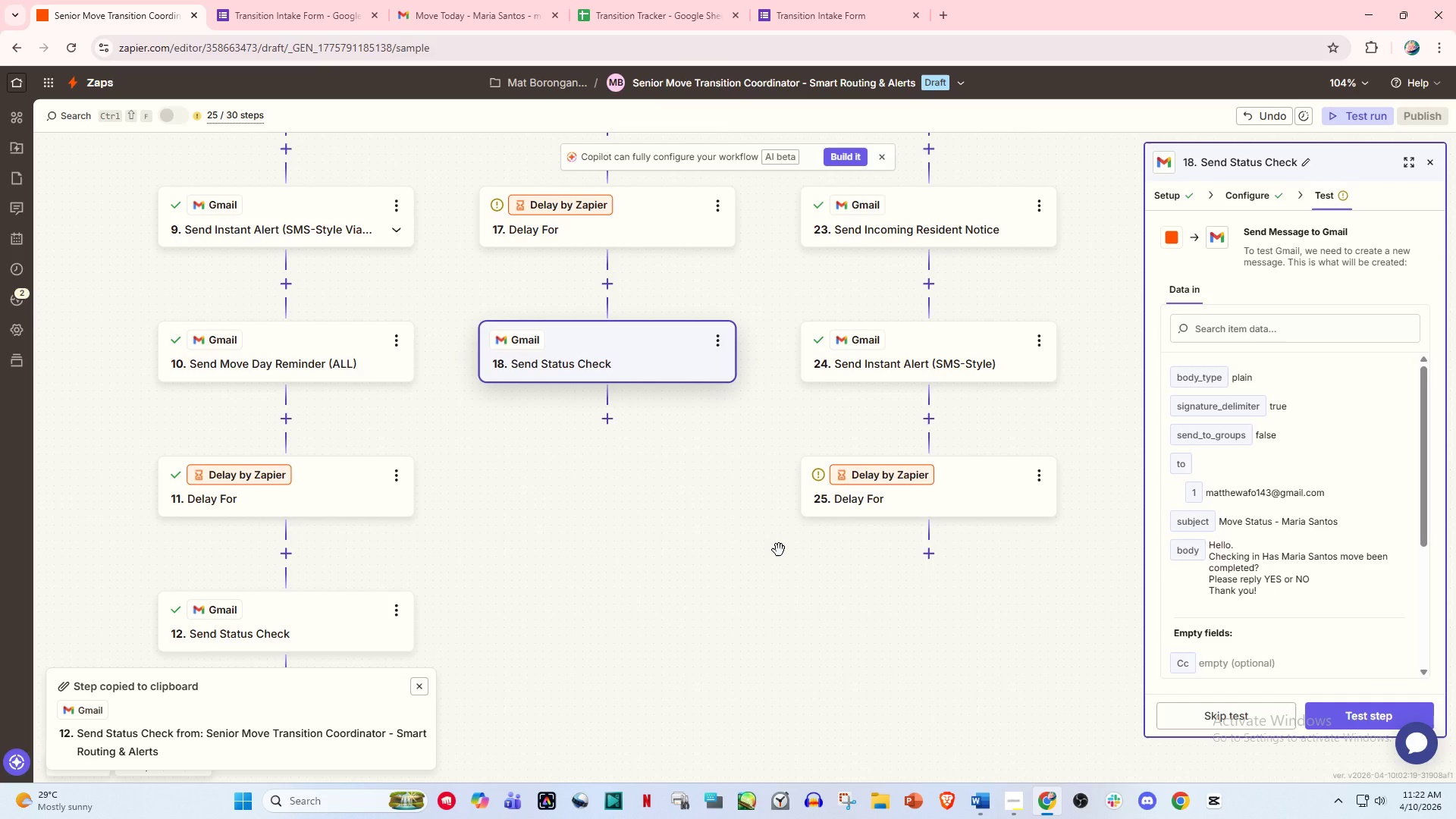 
wait(14.47)
 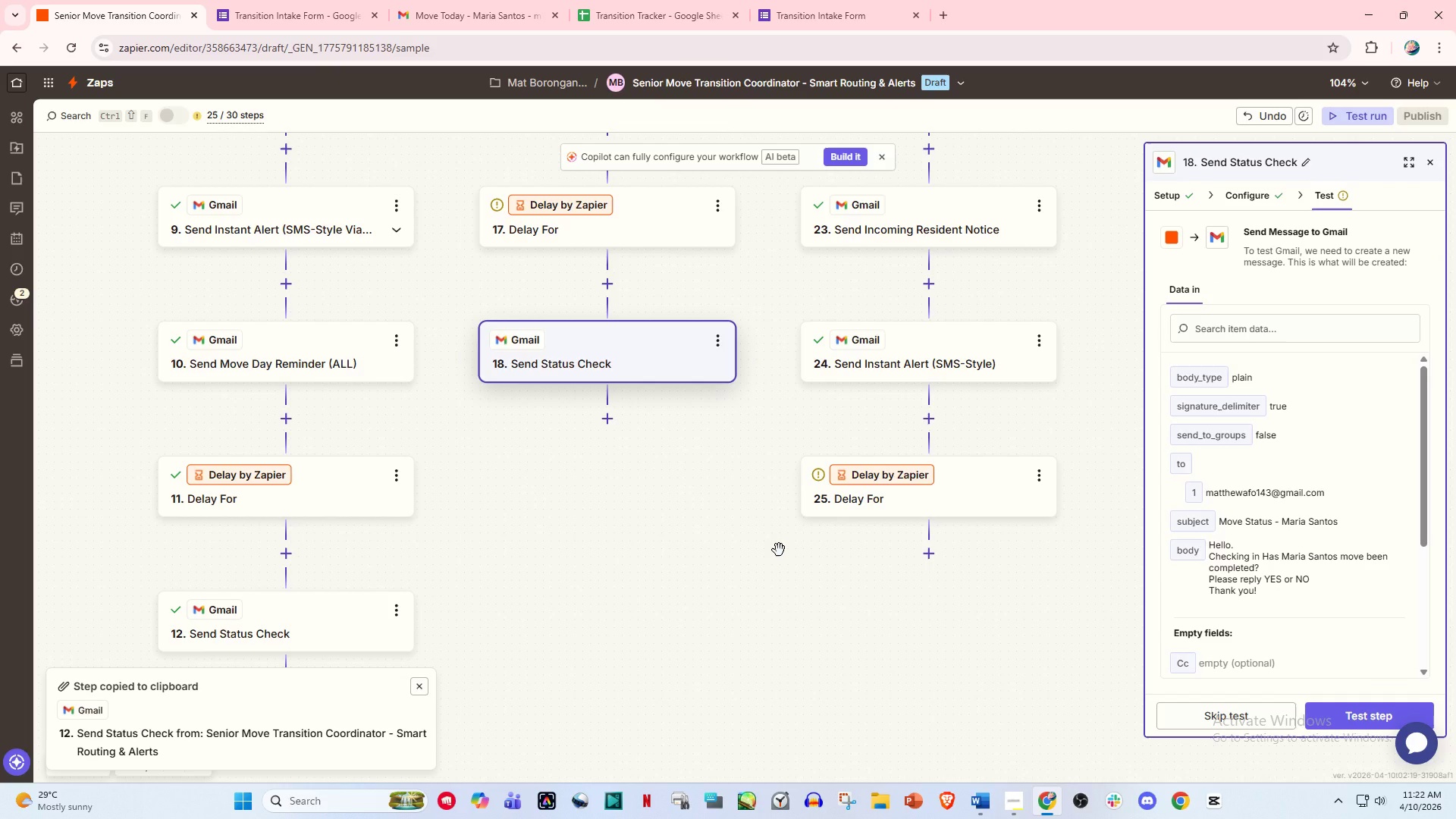 
left_click_drag(start_coordinate=[576, 522], to_coordinate=[635, 537])
 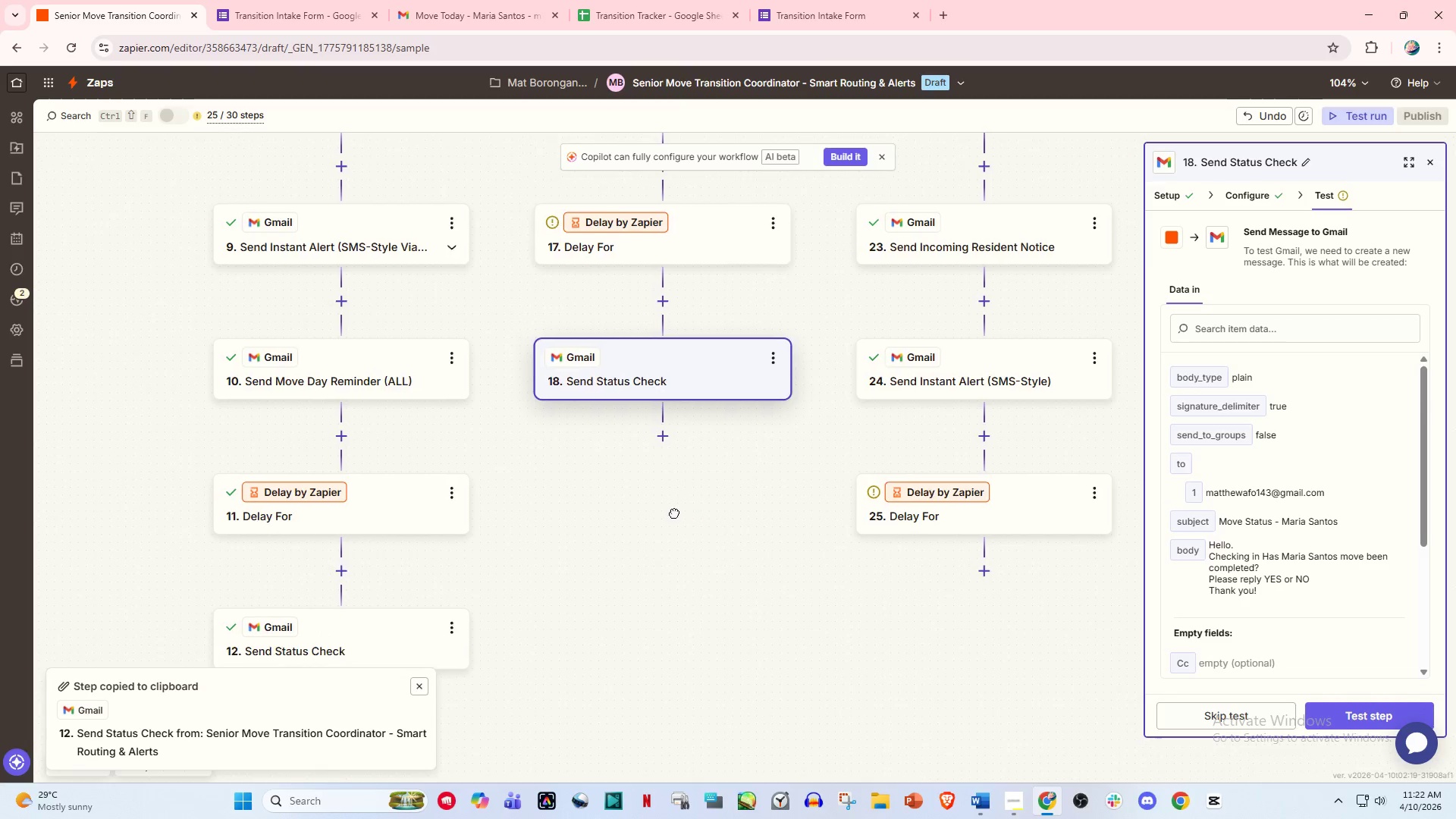 
left_click_drag(start_coordinate=[698, 495], to_coordinate=[626, 551])
 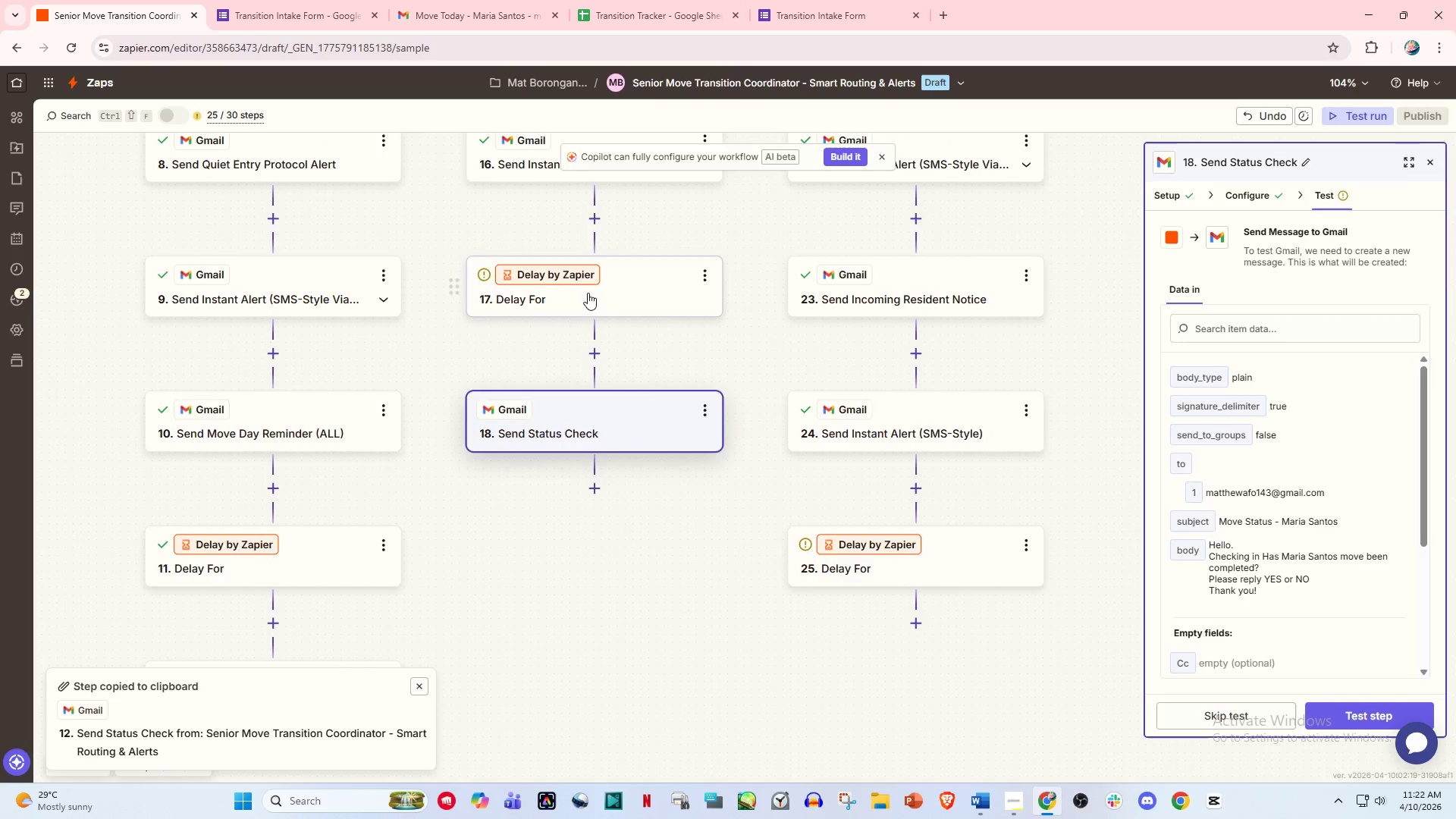 
left_click([607, 290])
 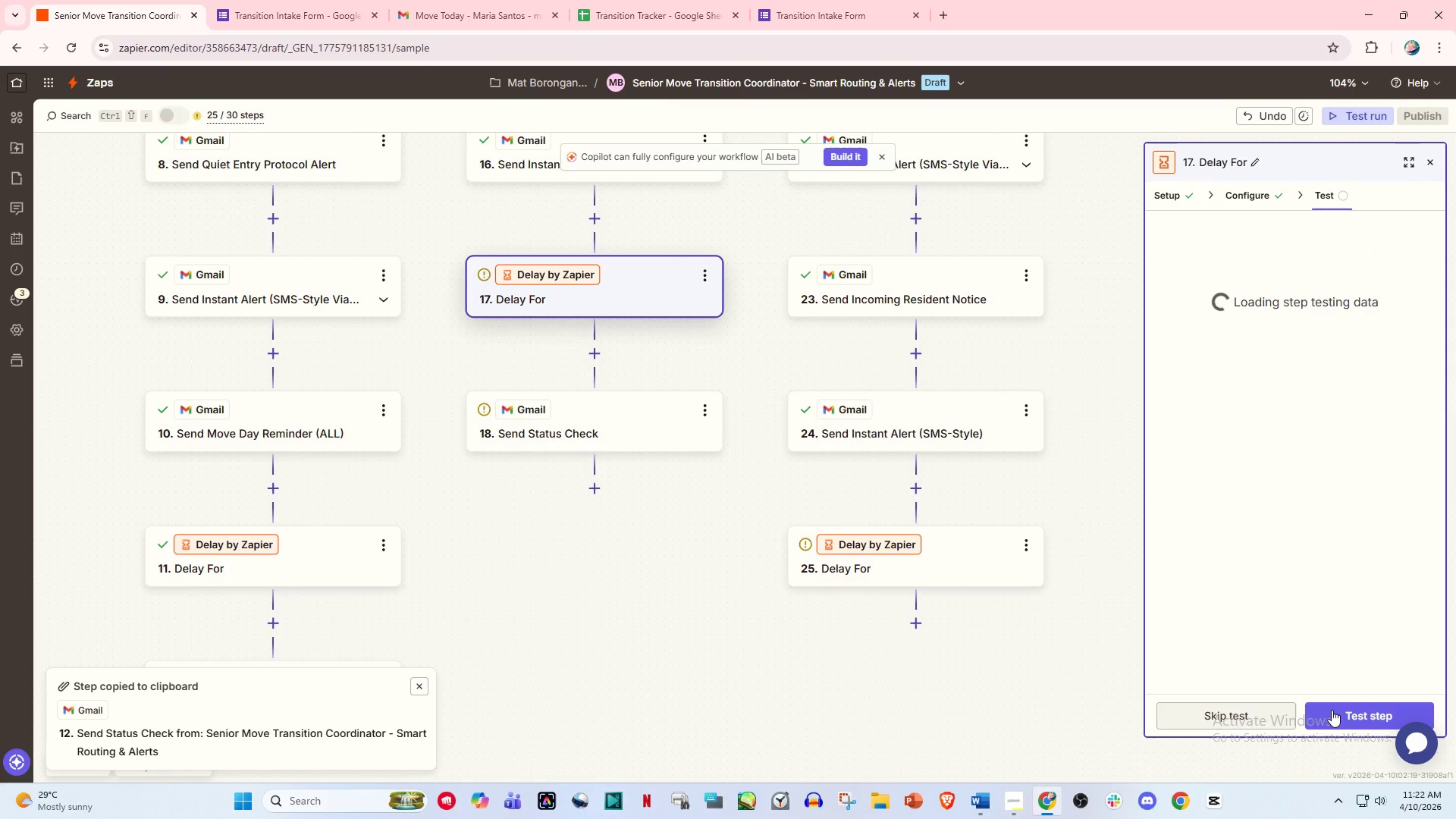 
left_click([1350, 709])
 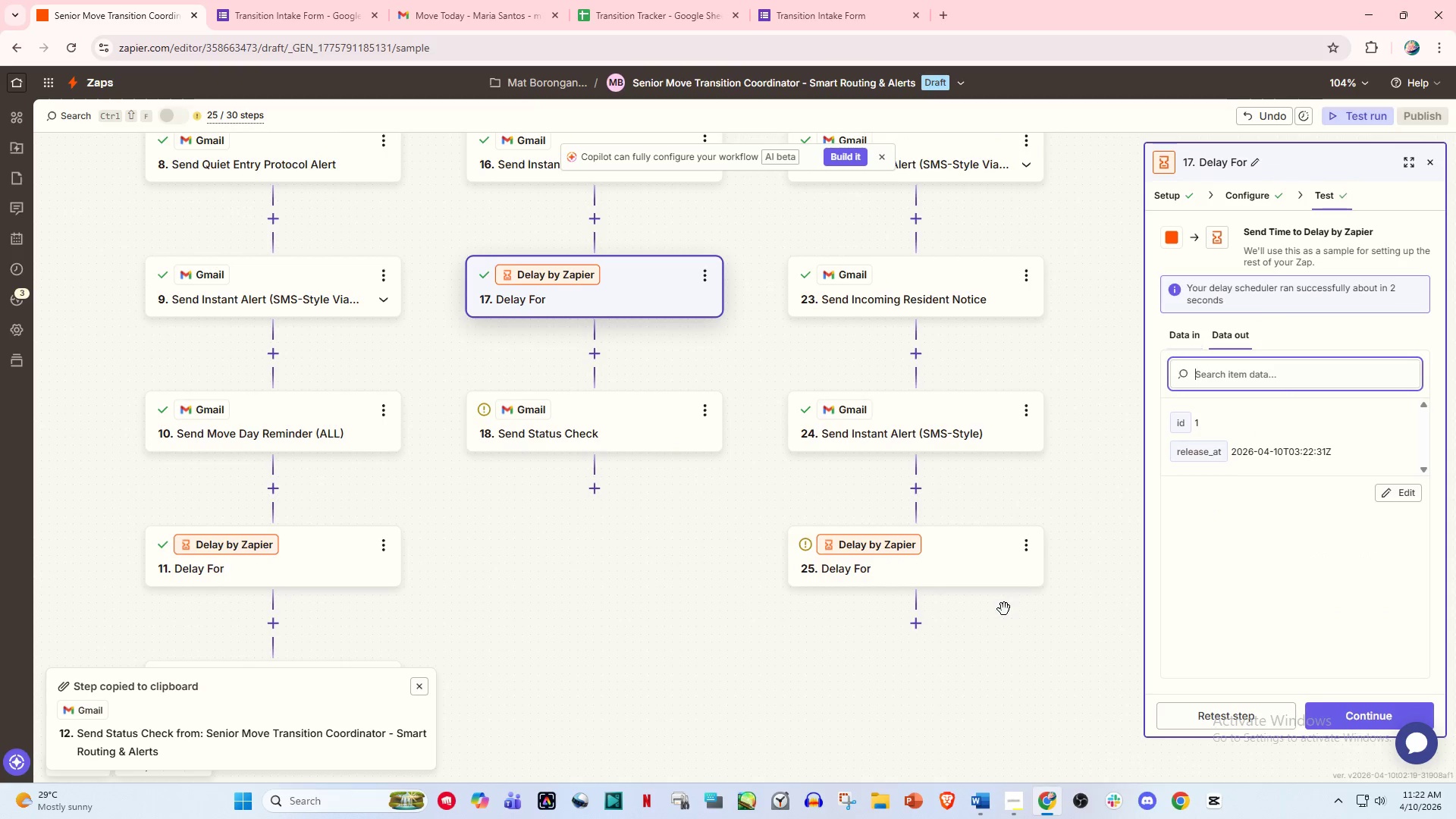 
left_click_drag(start_coordinate=[1003, 621], to_coordinate=[849, 532])
 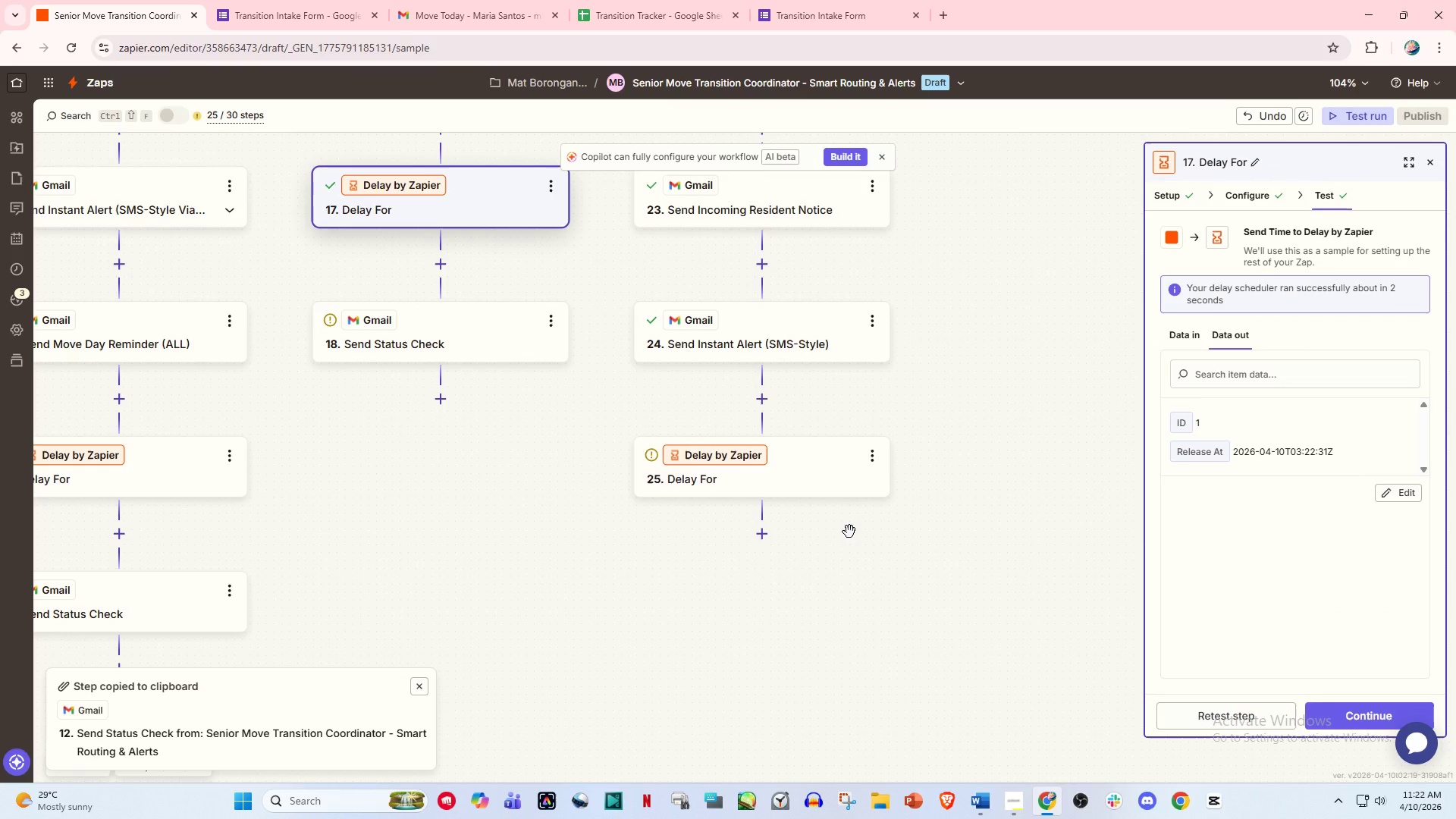 
wait(8.55)
 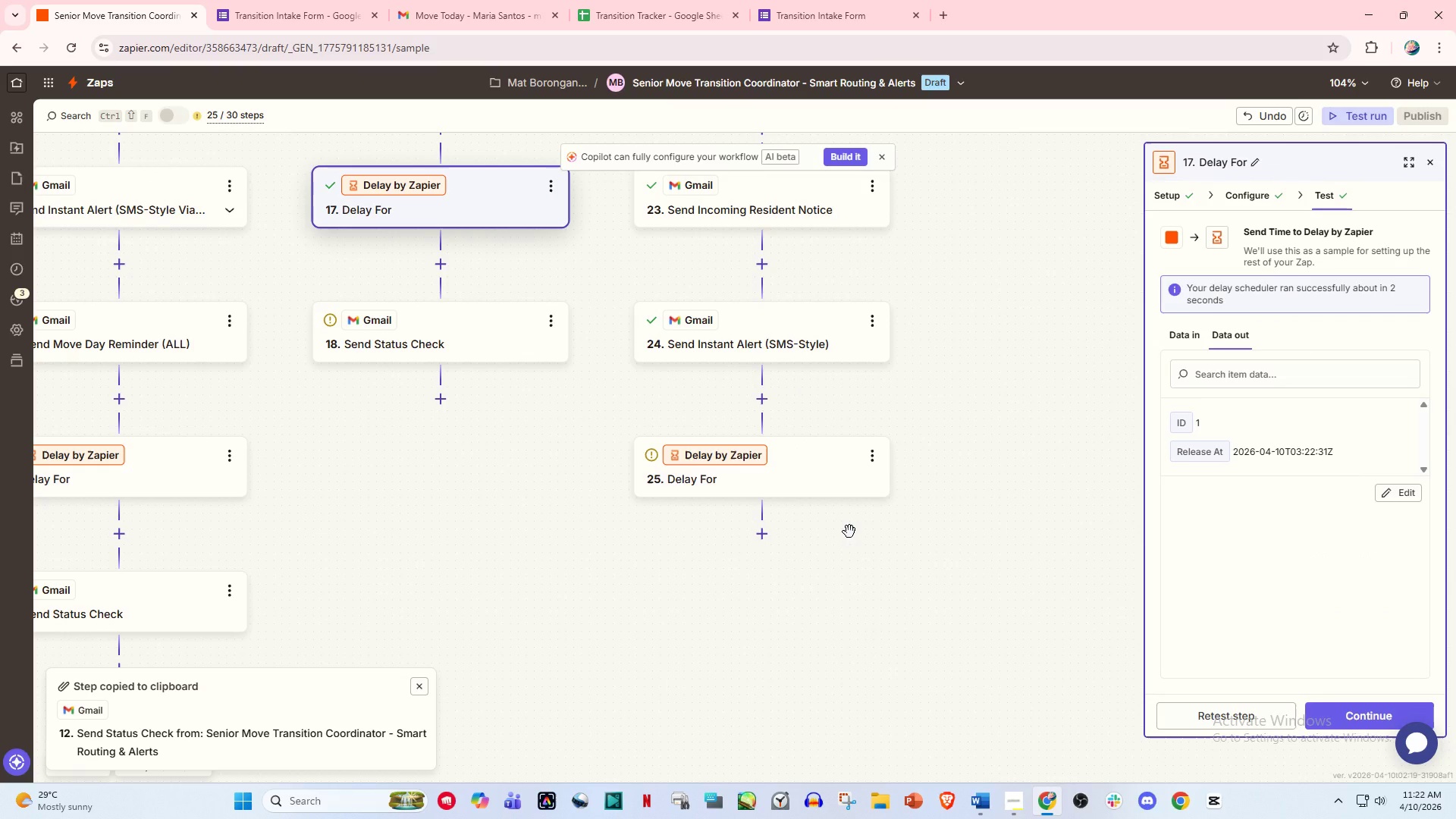 
left_click_drag(start_coordinate=[607, 556], to_coordinate=[826, 571])
 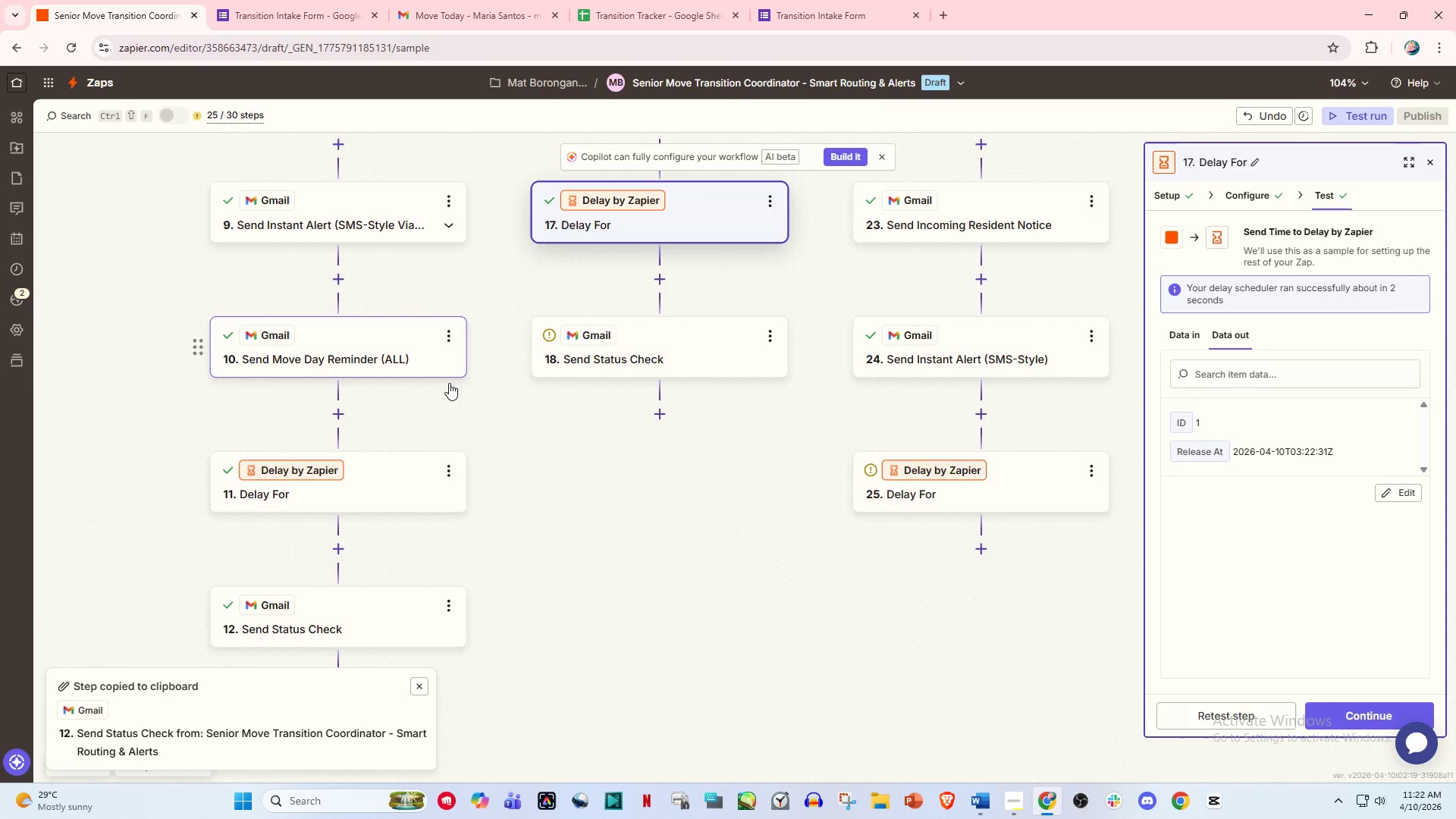 
left_click_drag(start_coordinate=[614, 465], to_coordinate=[581, 555])
 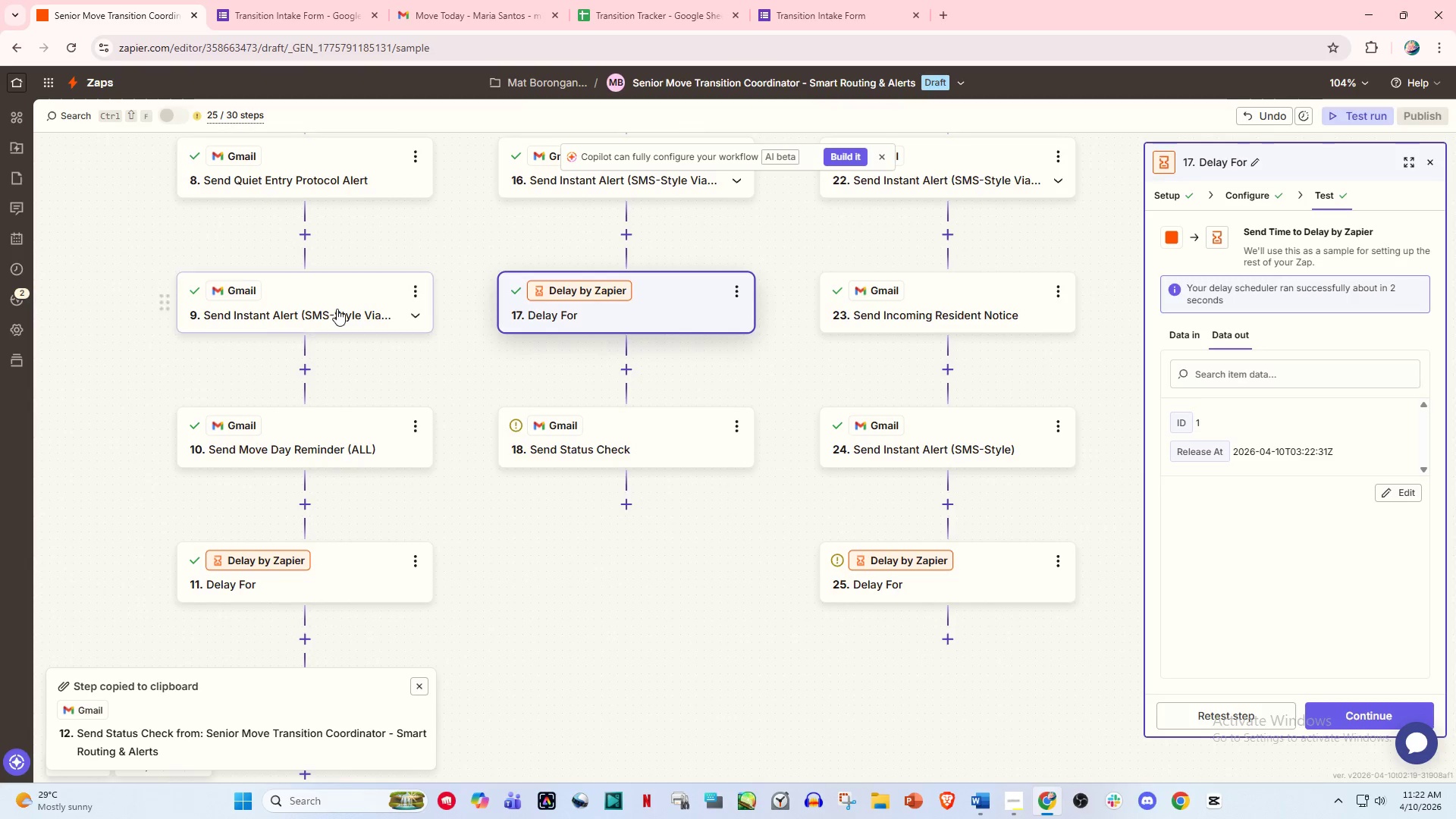 
left_click([337, 309])
 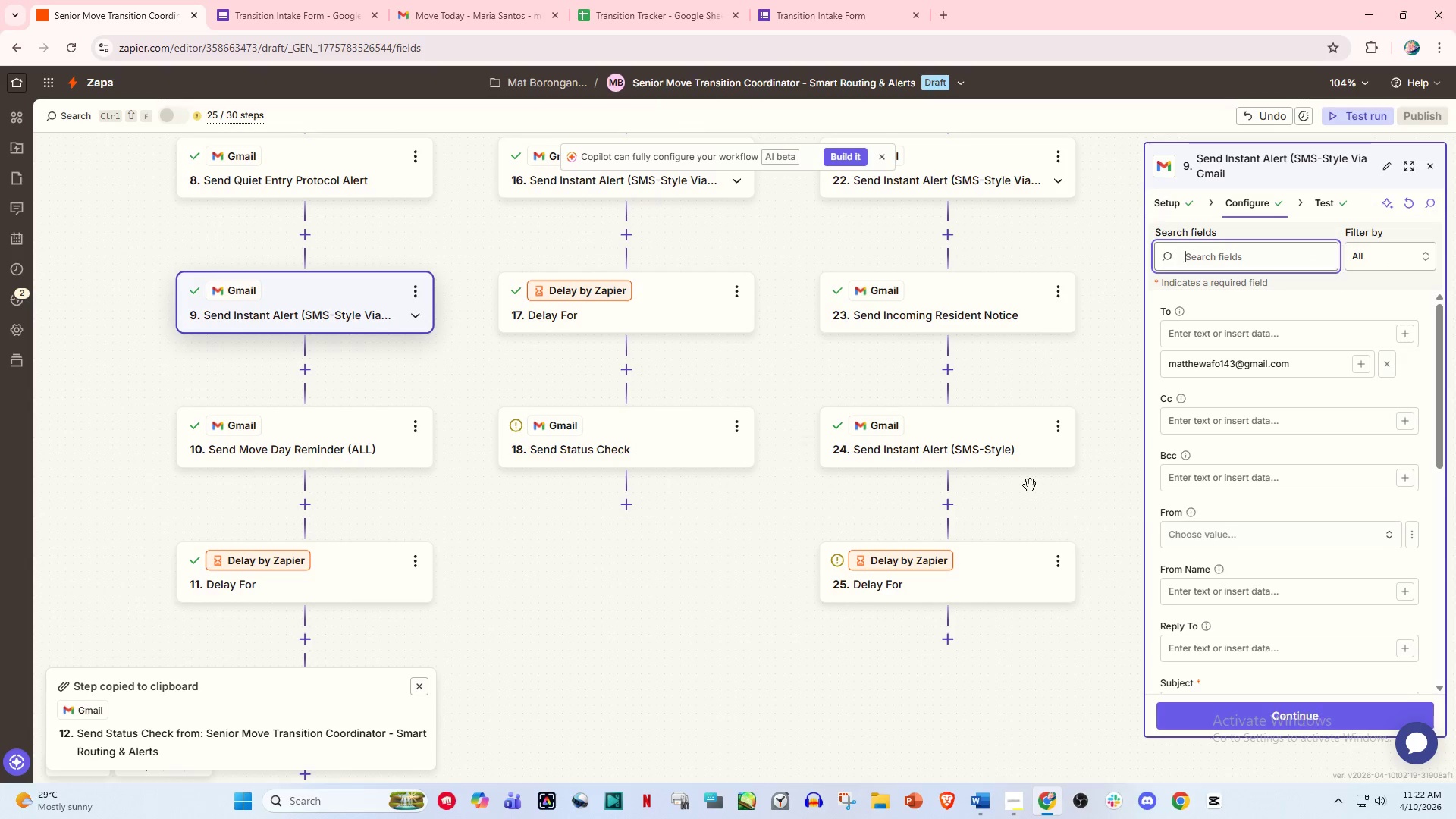 
scroll: coordinate [1341, 555], scroll_direction: down, amount: 3.0
 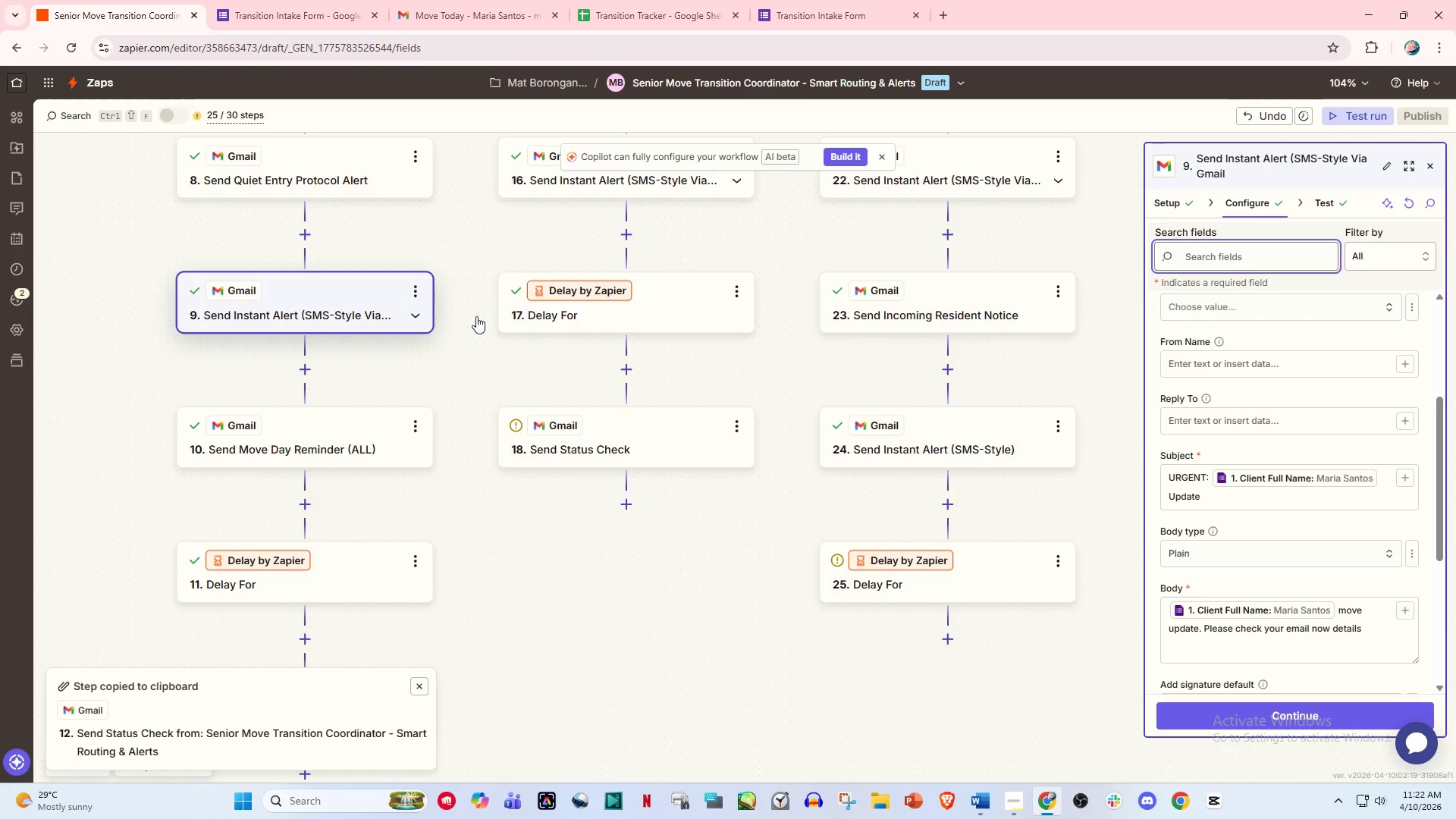 
left_click([417, 288])
 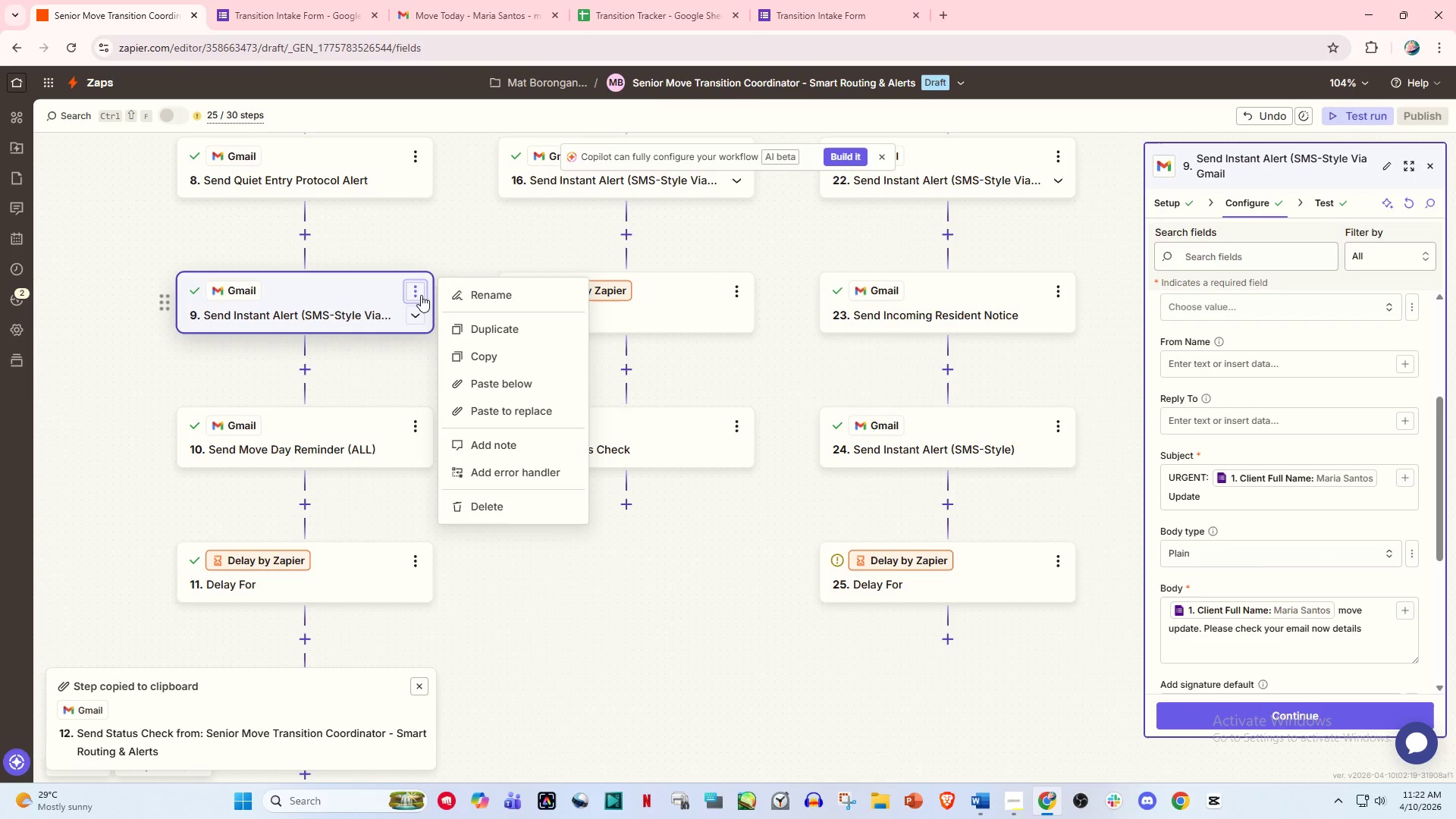 
wait(5.45)
 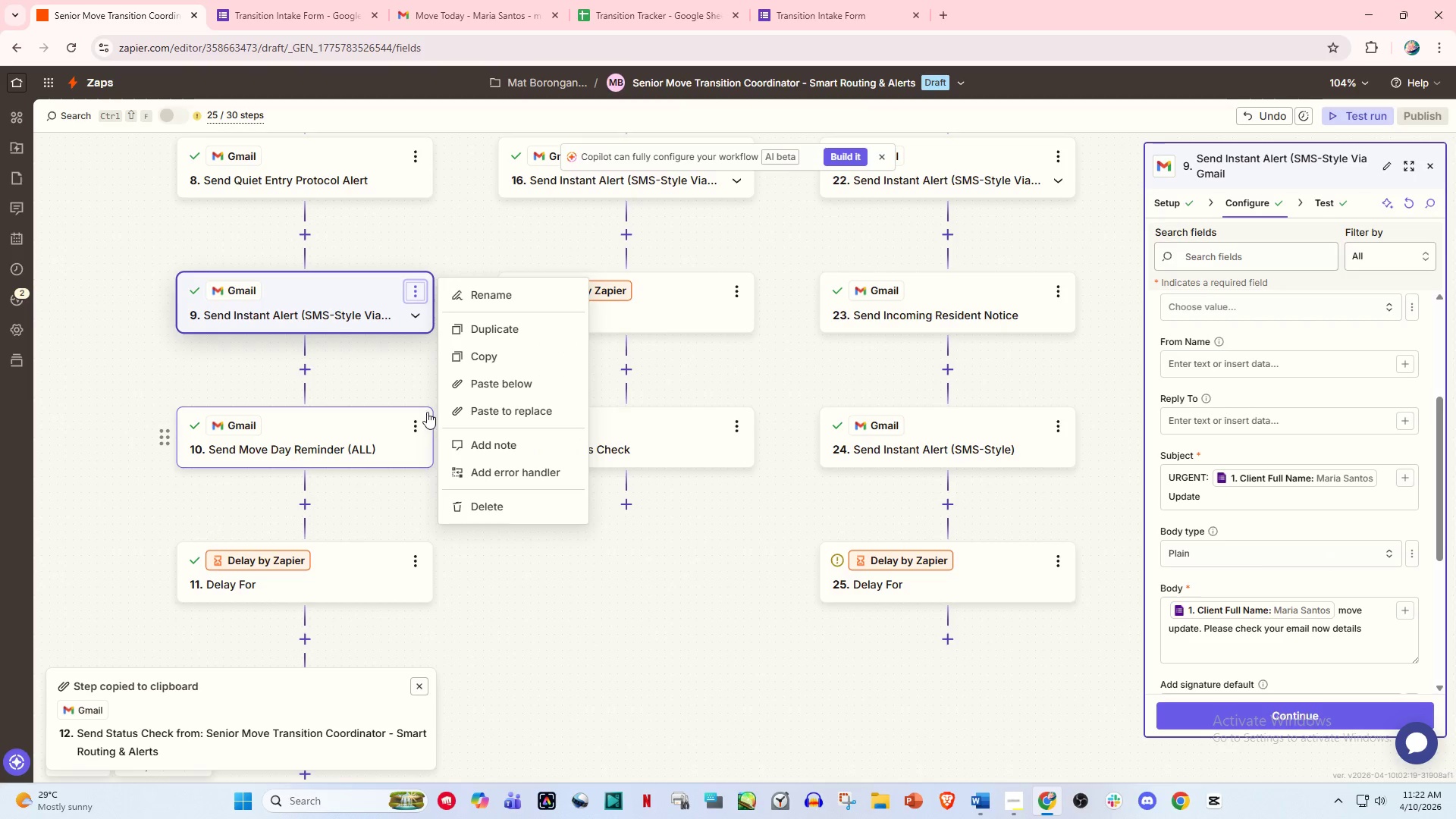 
left_click([491, 300])
 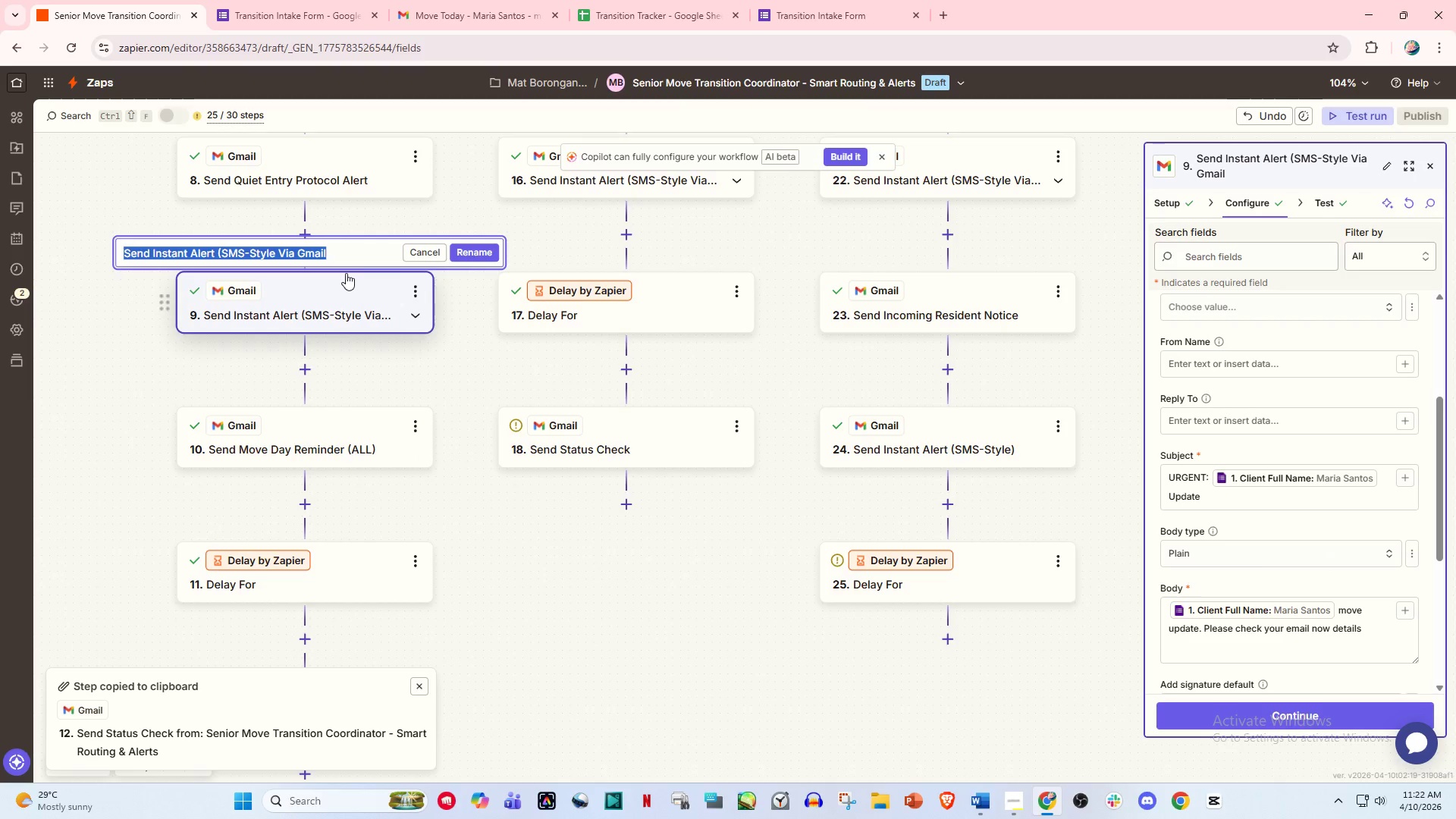 
left_click([356, 257])
 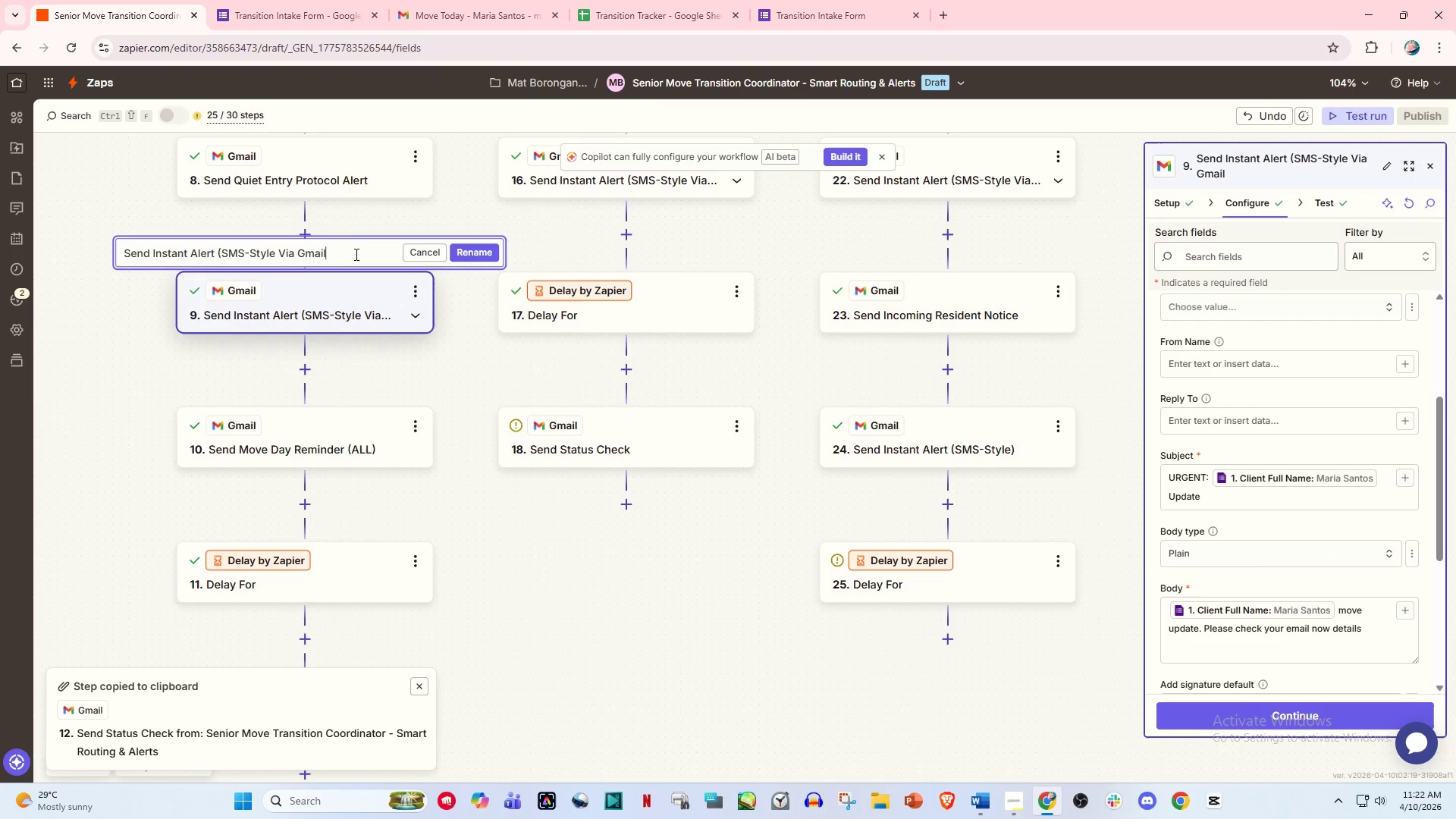 
left_click_drag(start_coordinate=[355, 254], to_coordinate=[219, 255])
 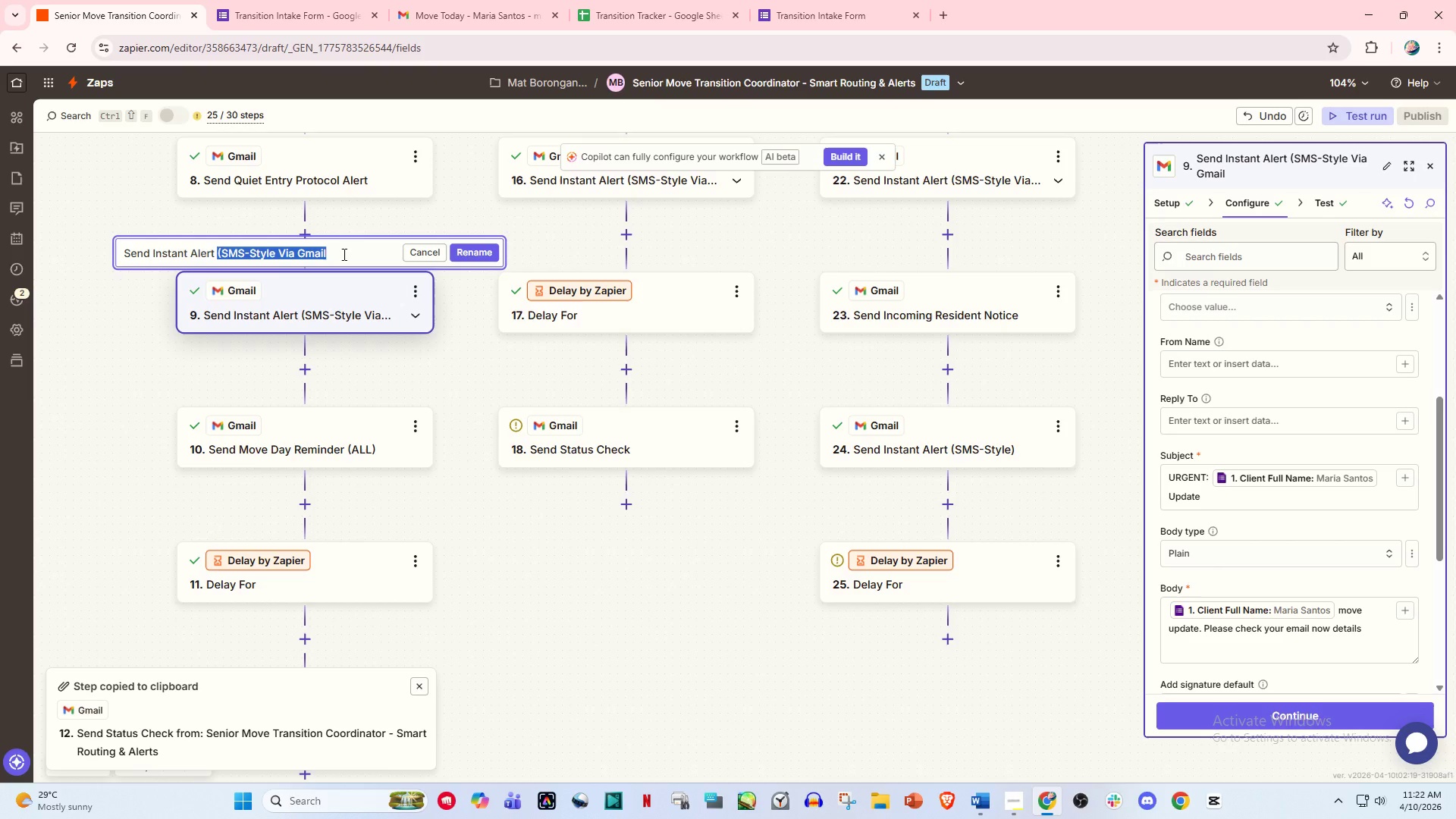 
left_click([343, 254])
 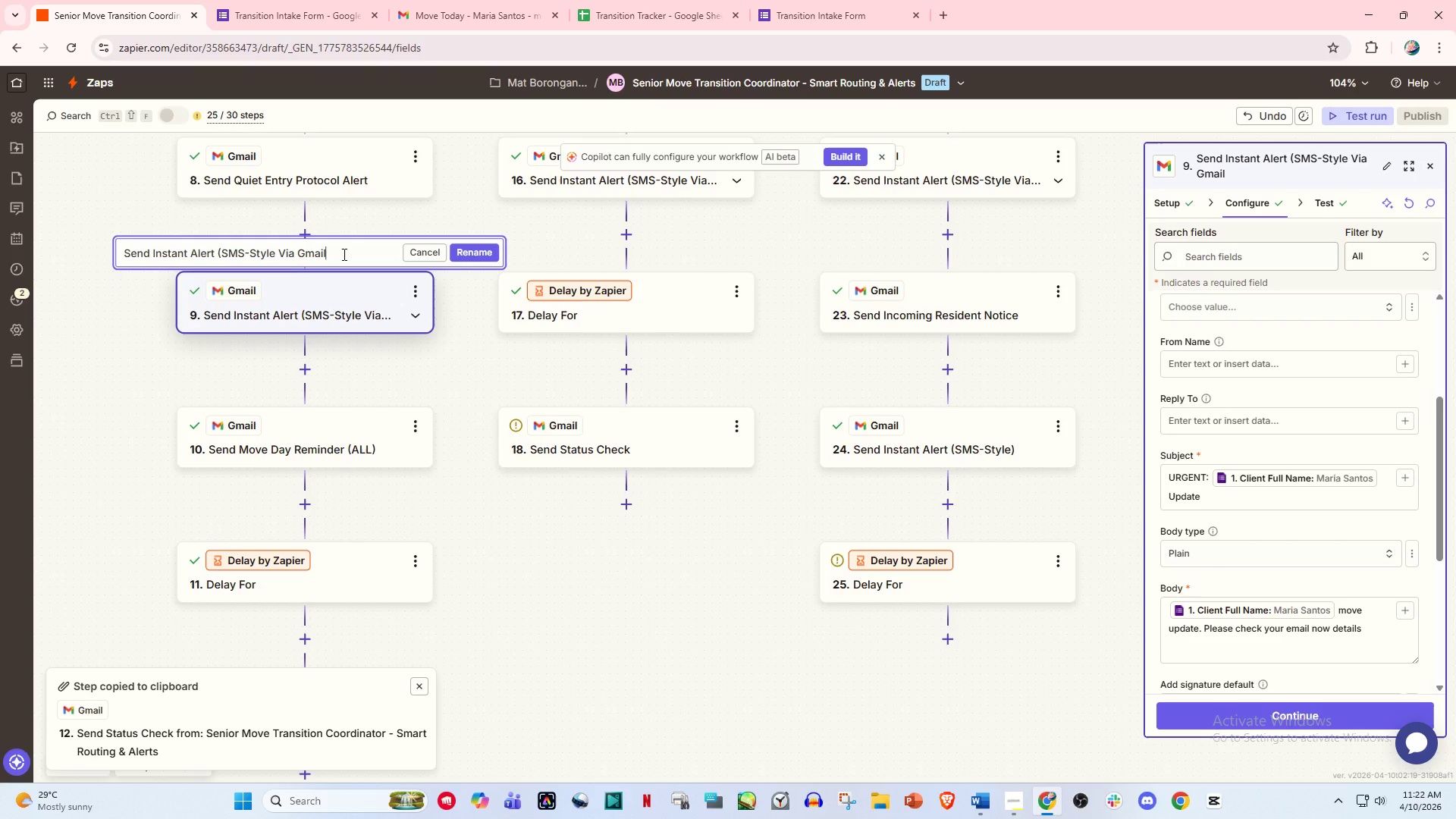 
key(Shift+0)
 